 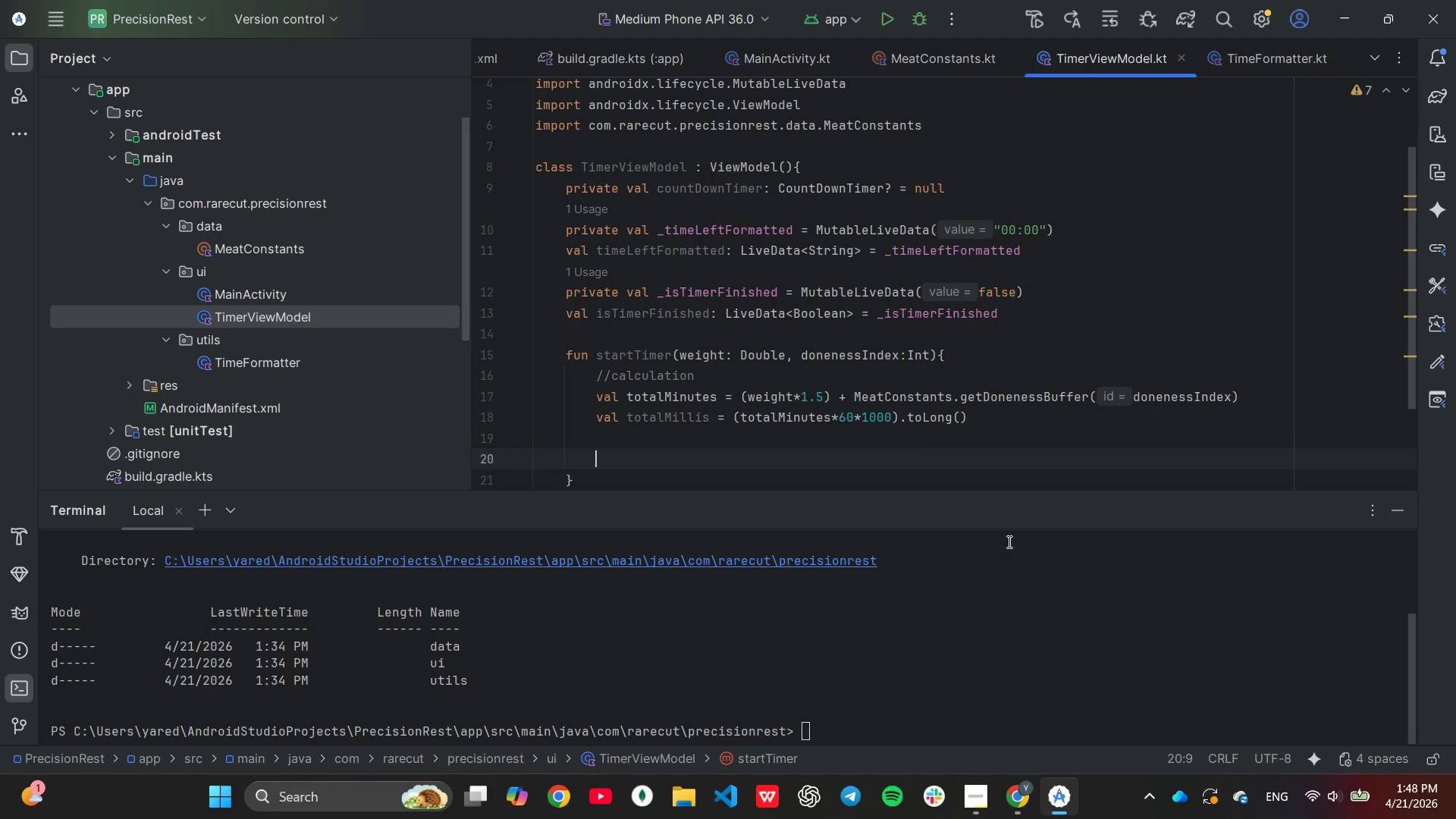 
type(count)
 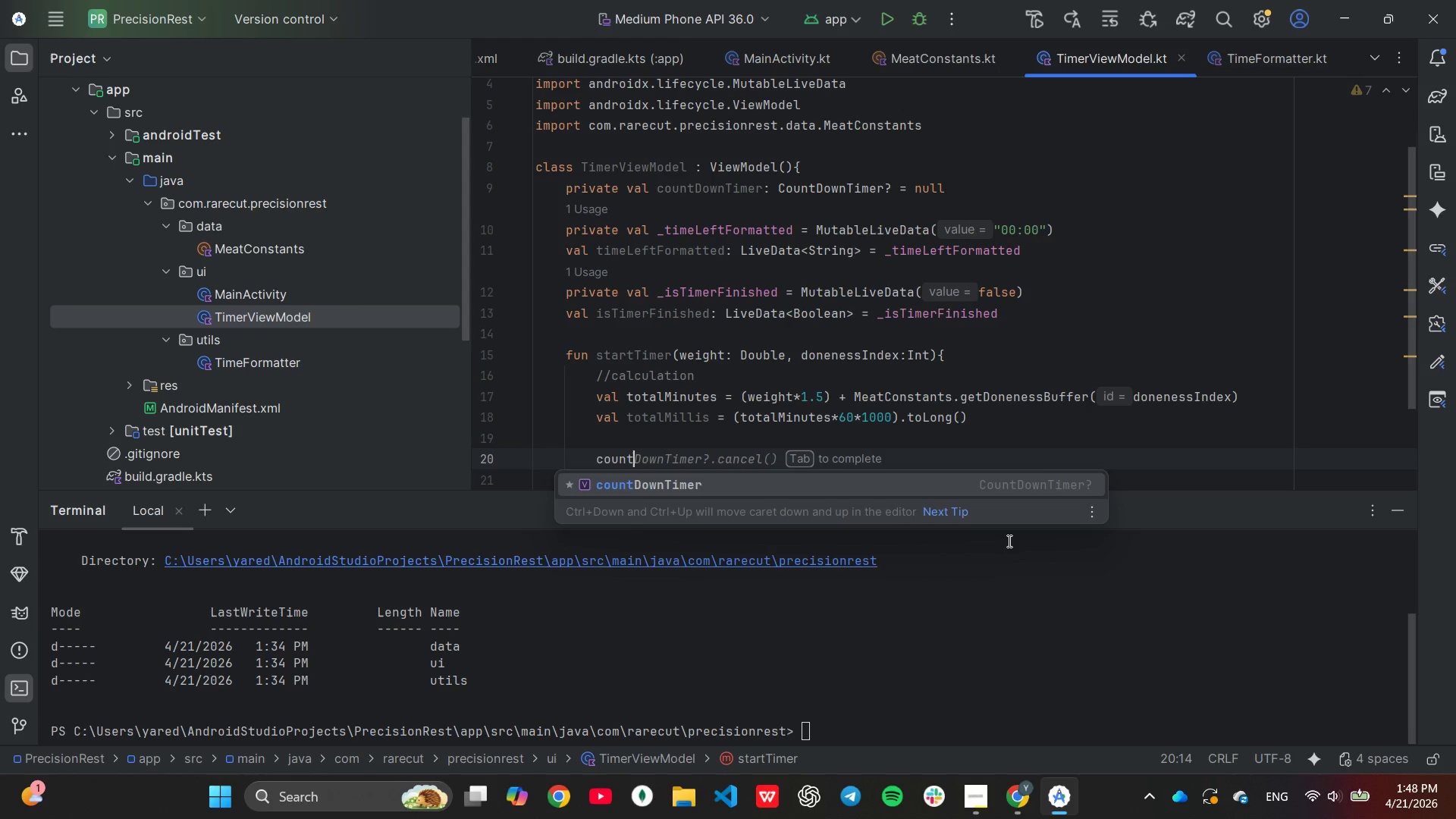 
key(Enter)
 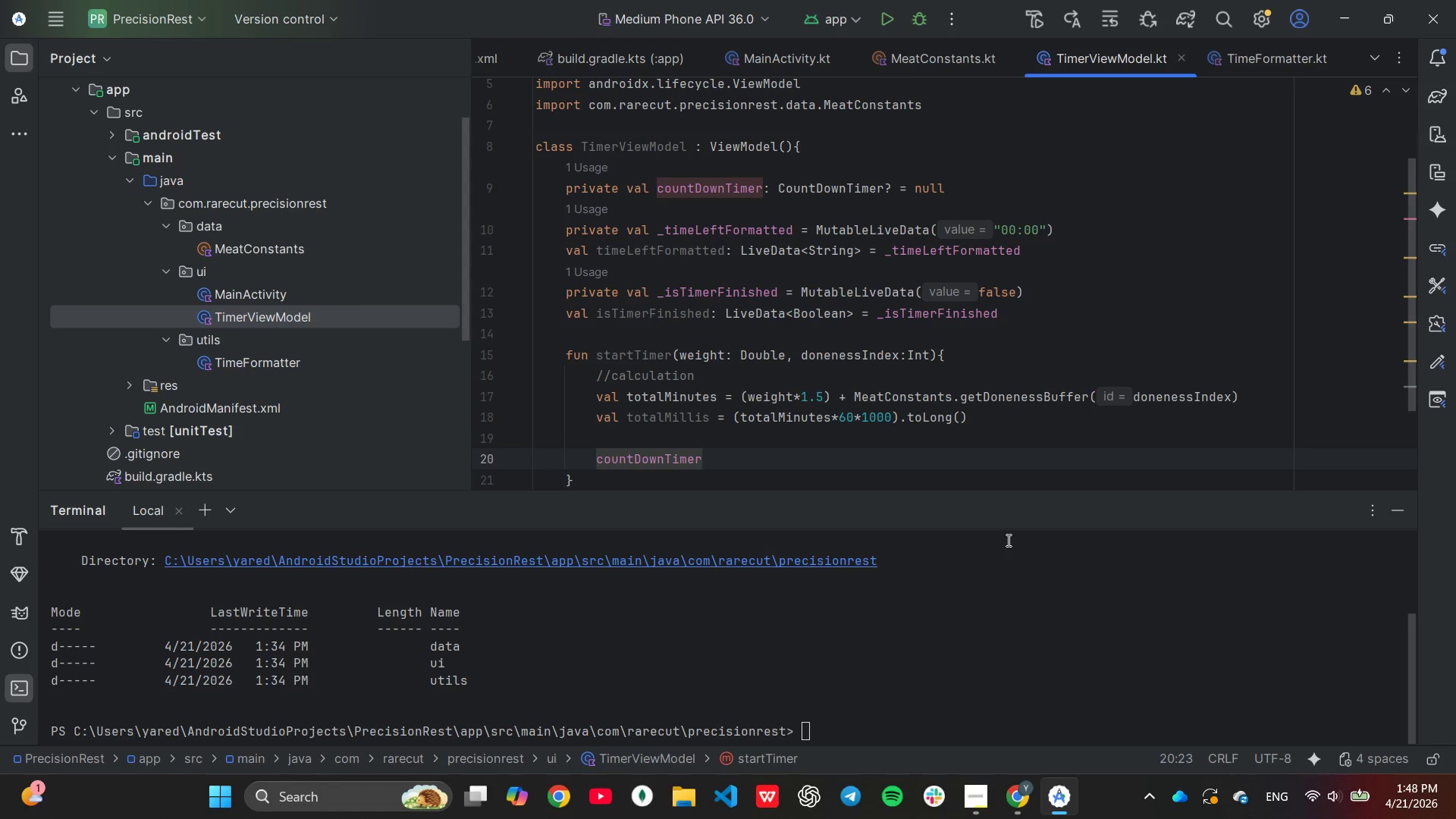 
type(?.can)
 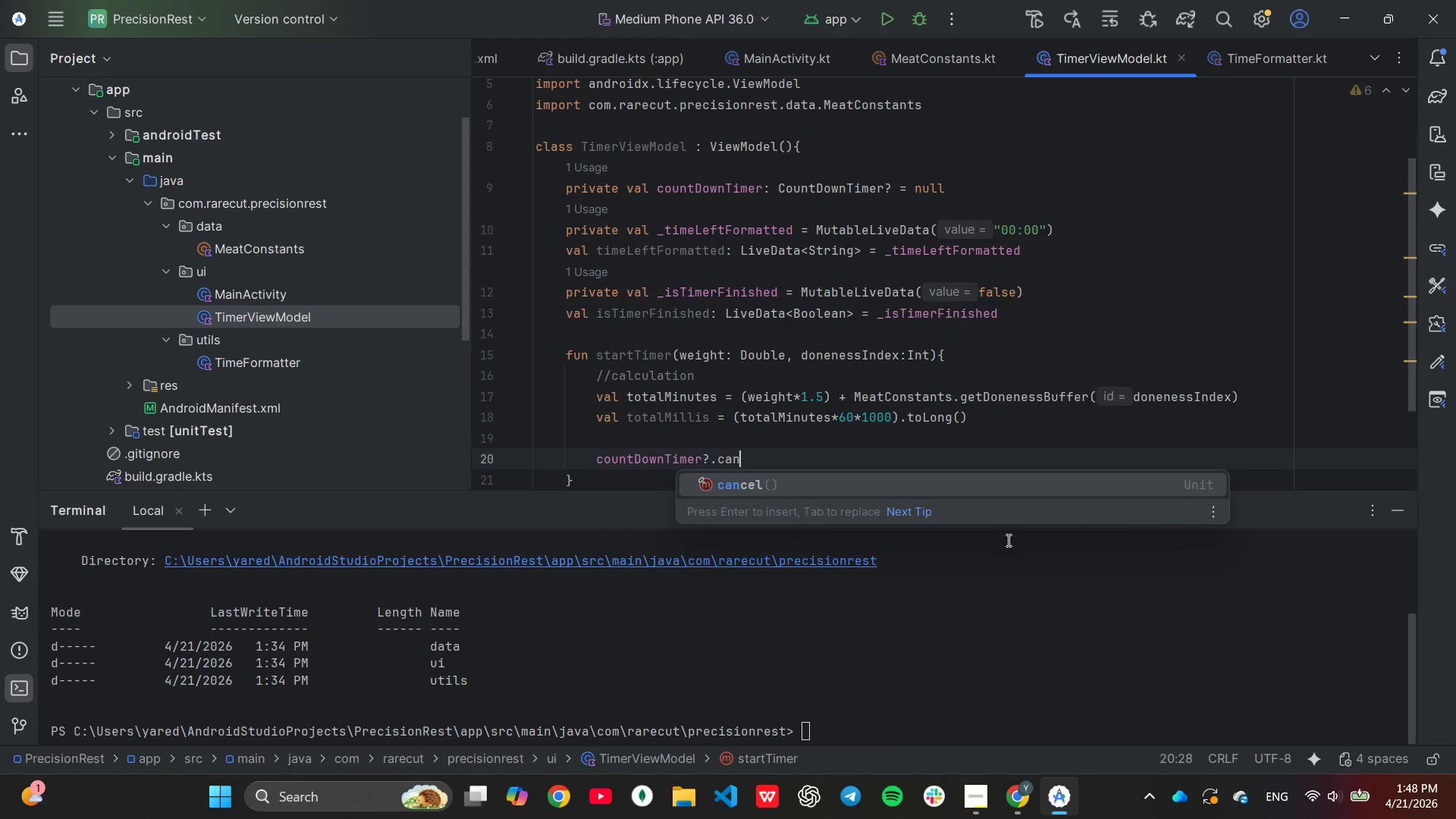 
key(Enter)
 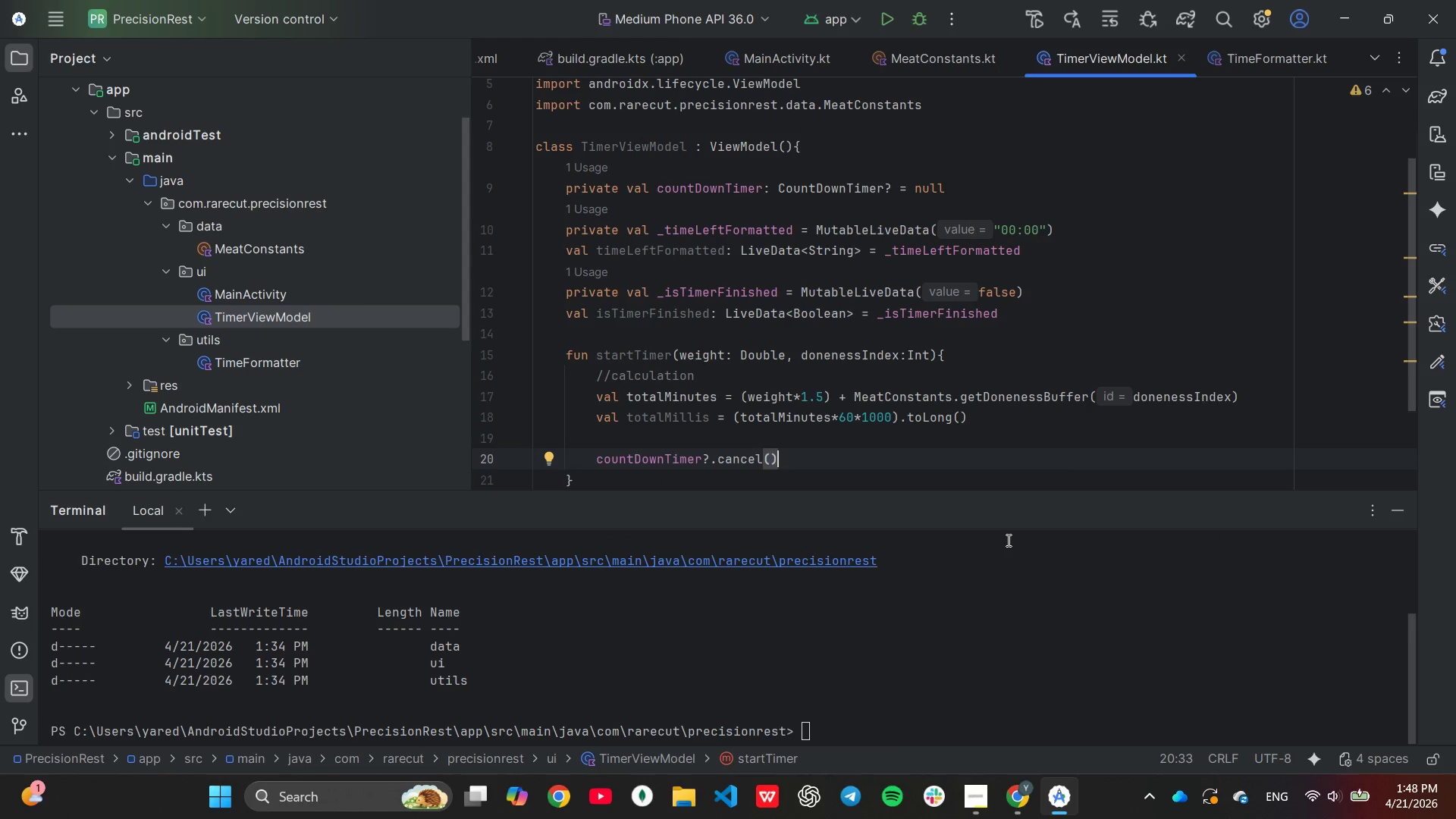 
key(Enter)
 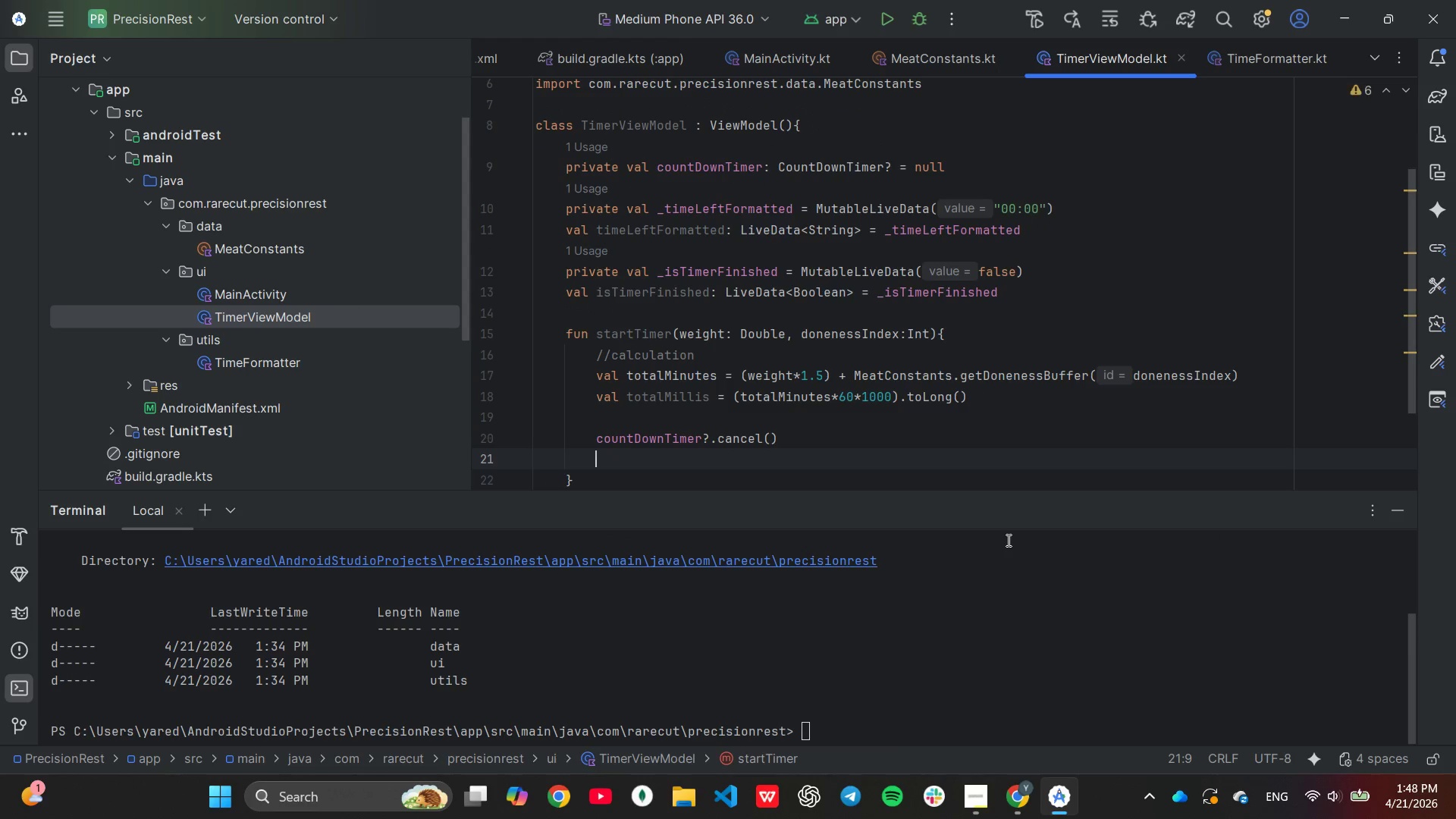 
type(_is)
 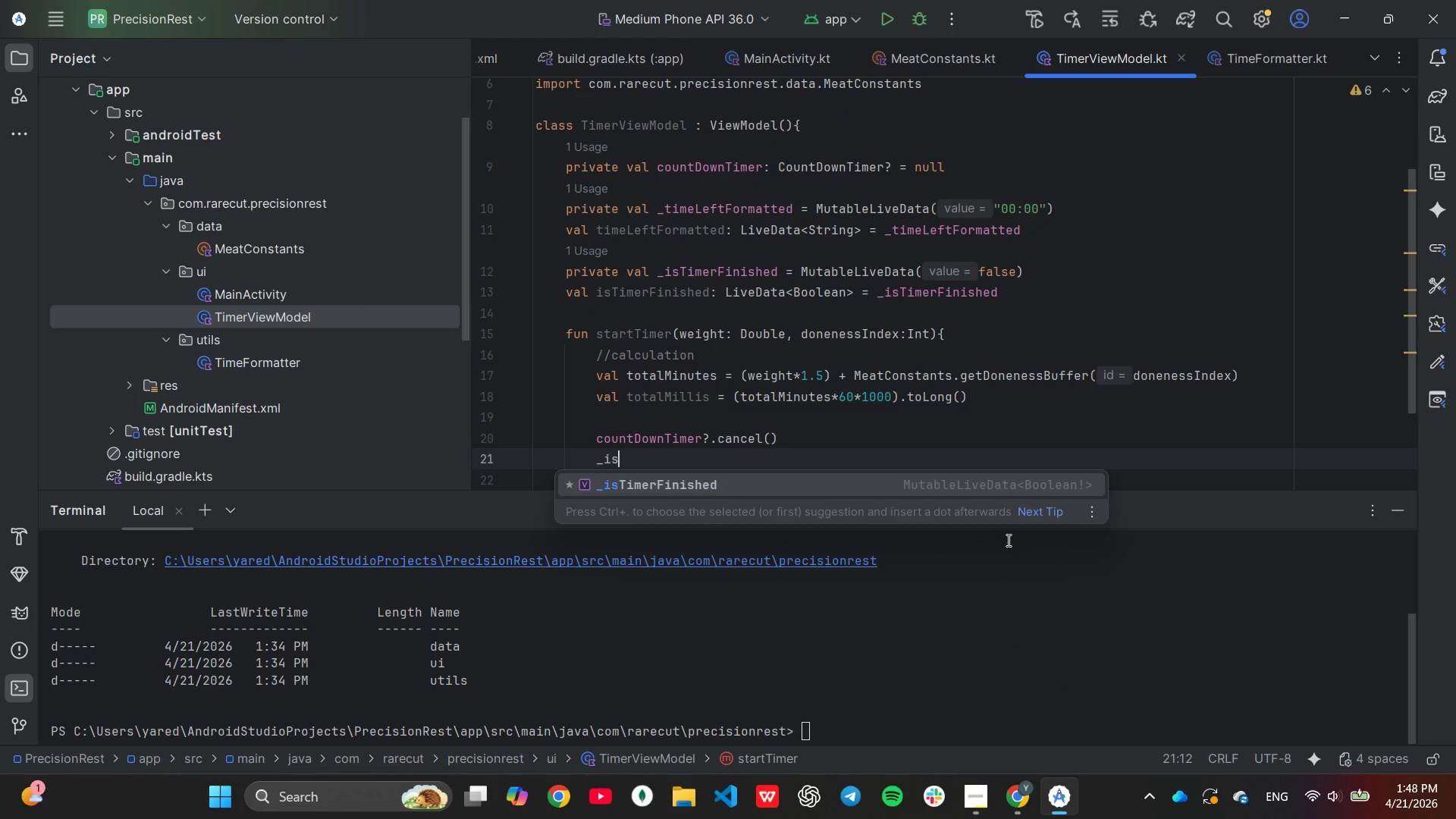 
key(Enter)
 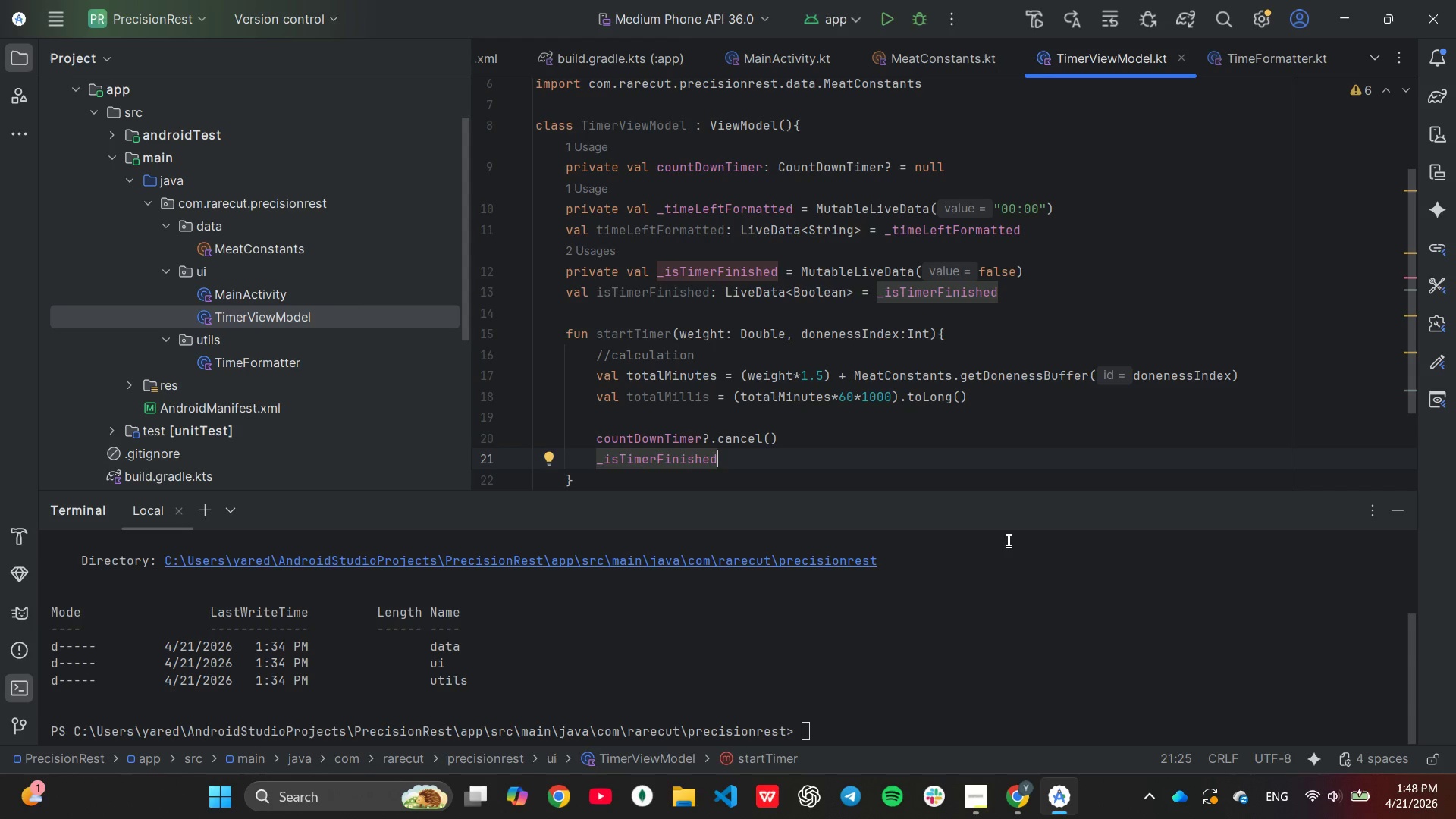 
type(.va)
 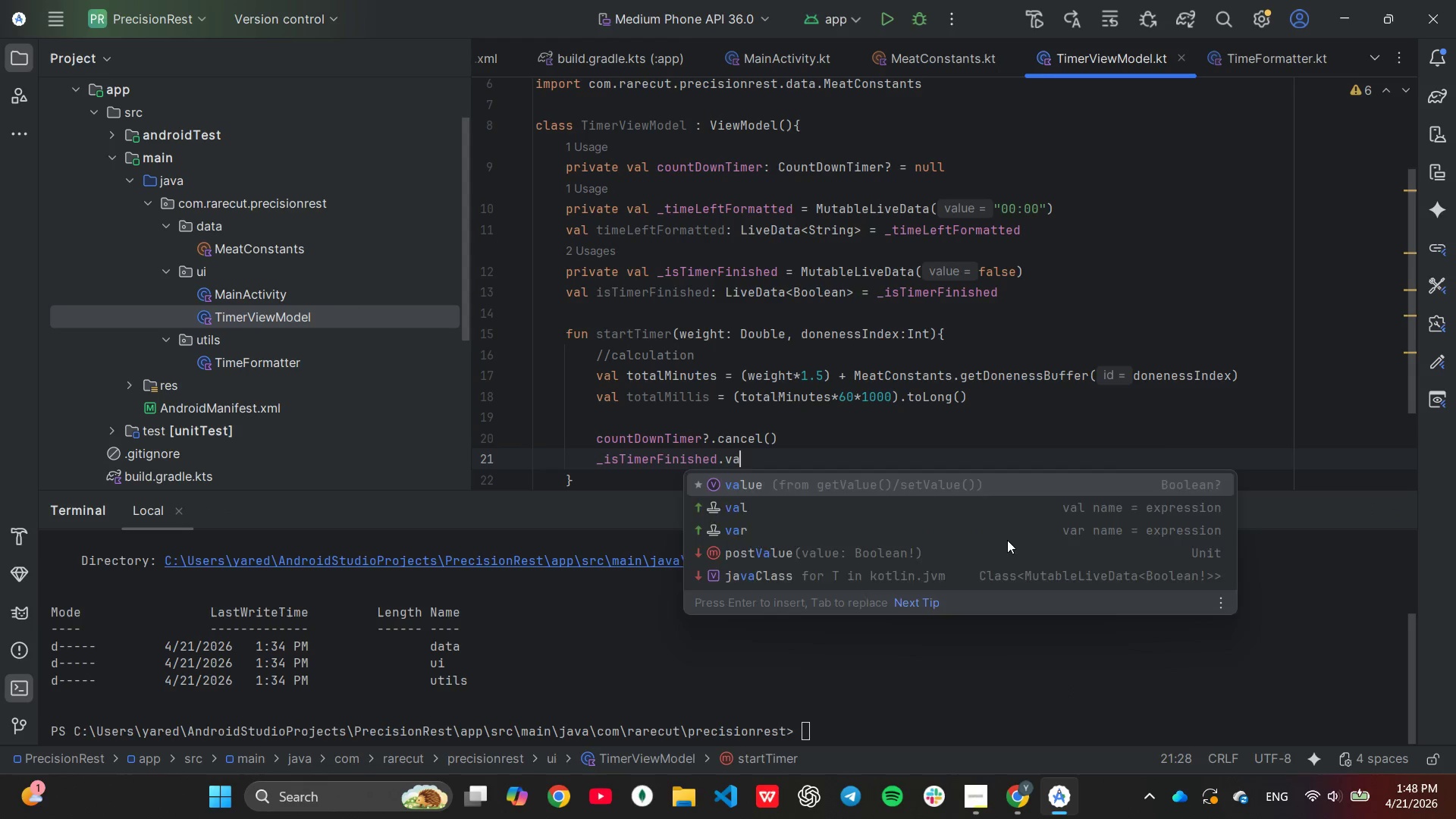 
key(Enter)
 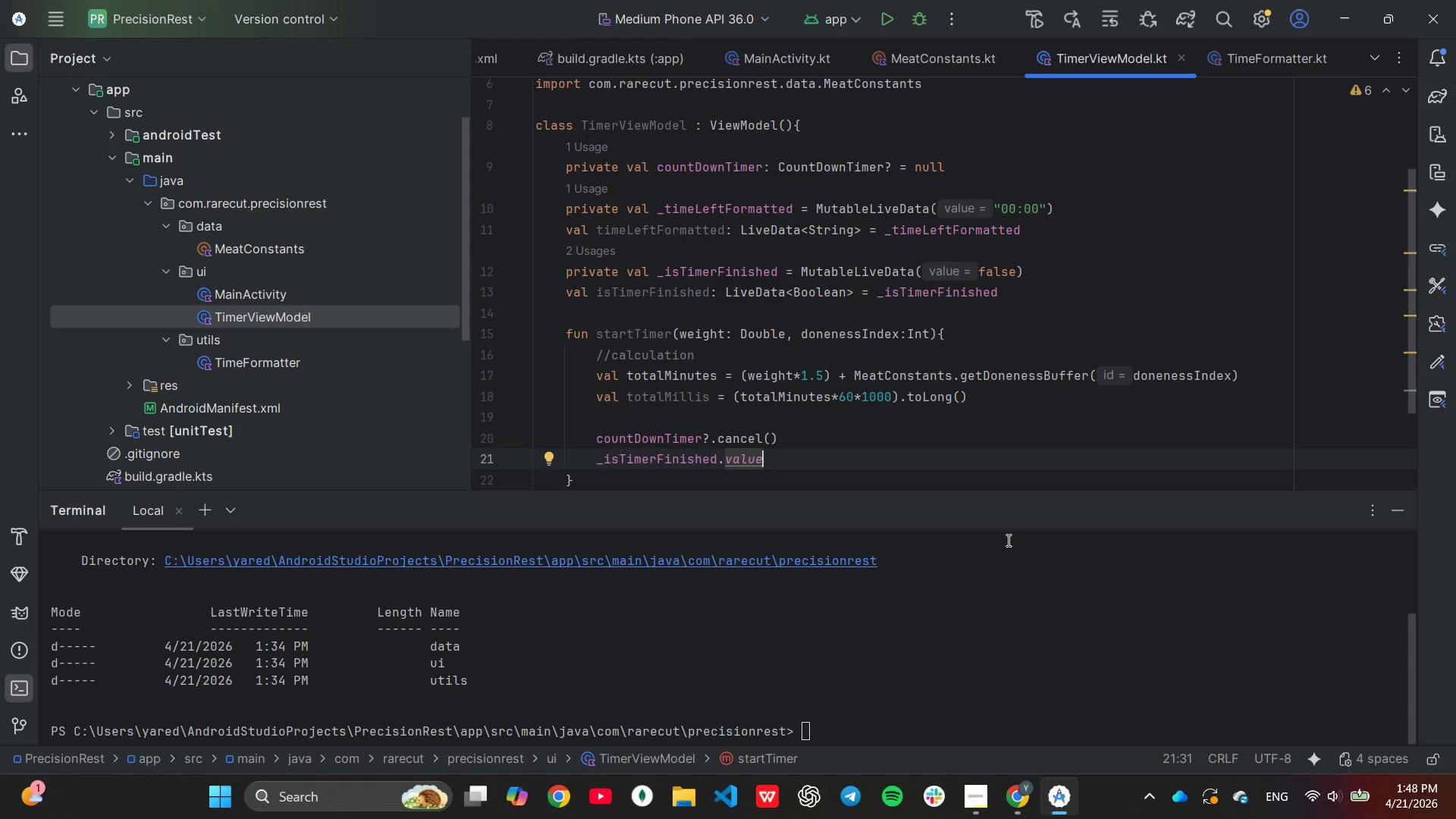 
type( = fal)
 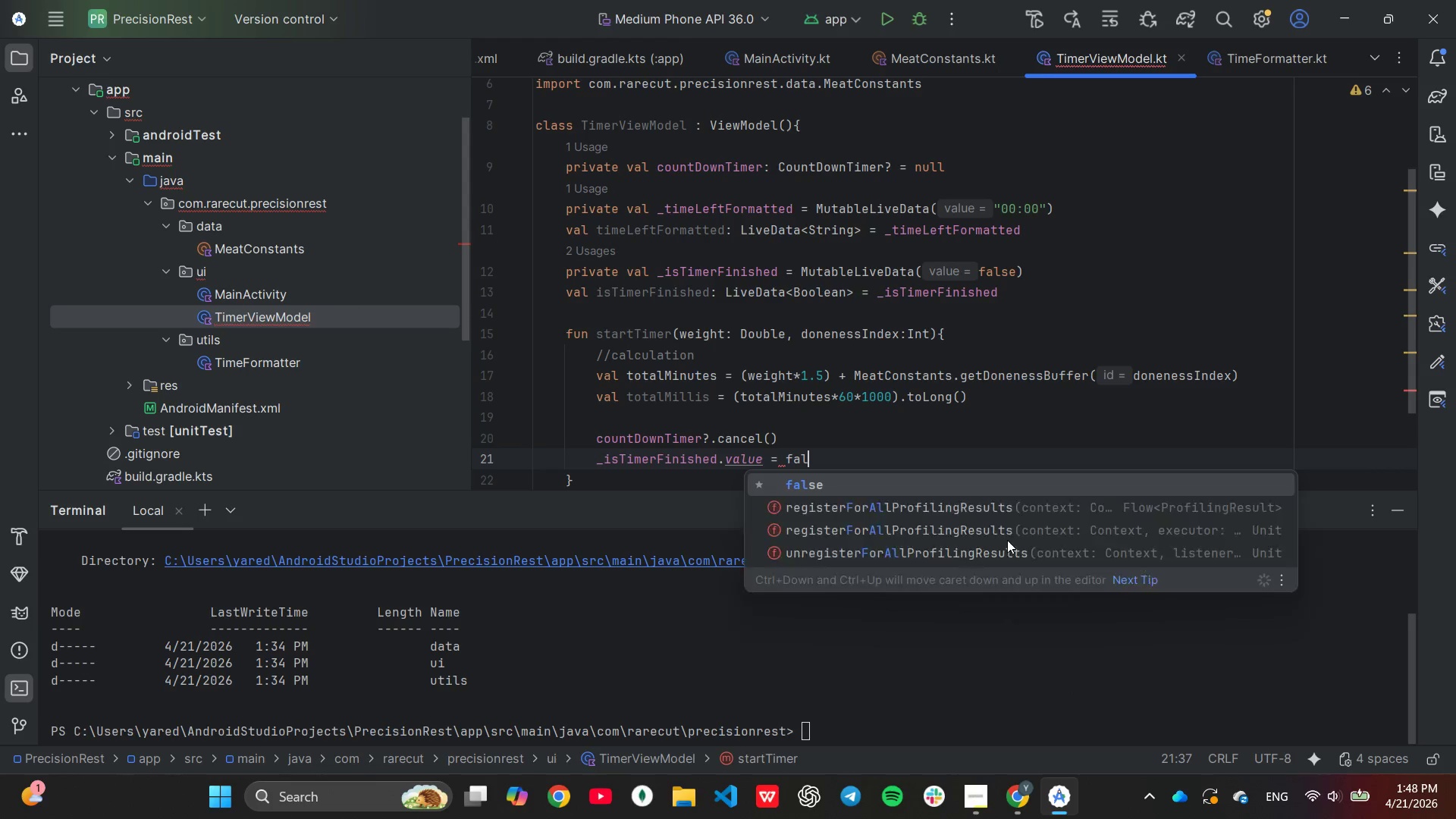 
key(Enter)
 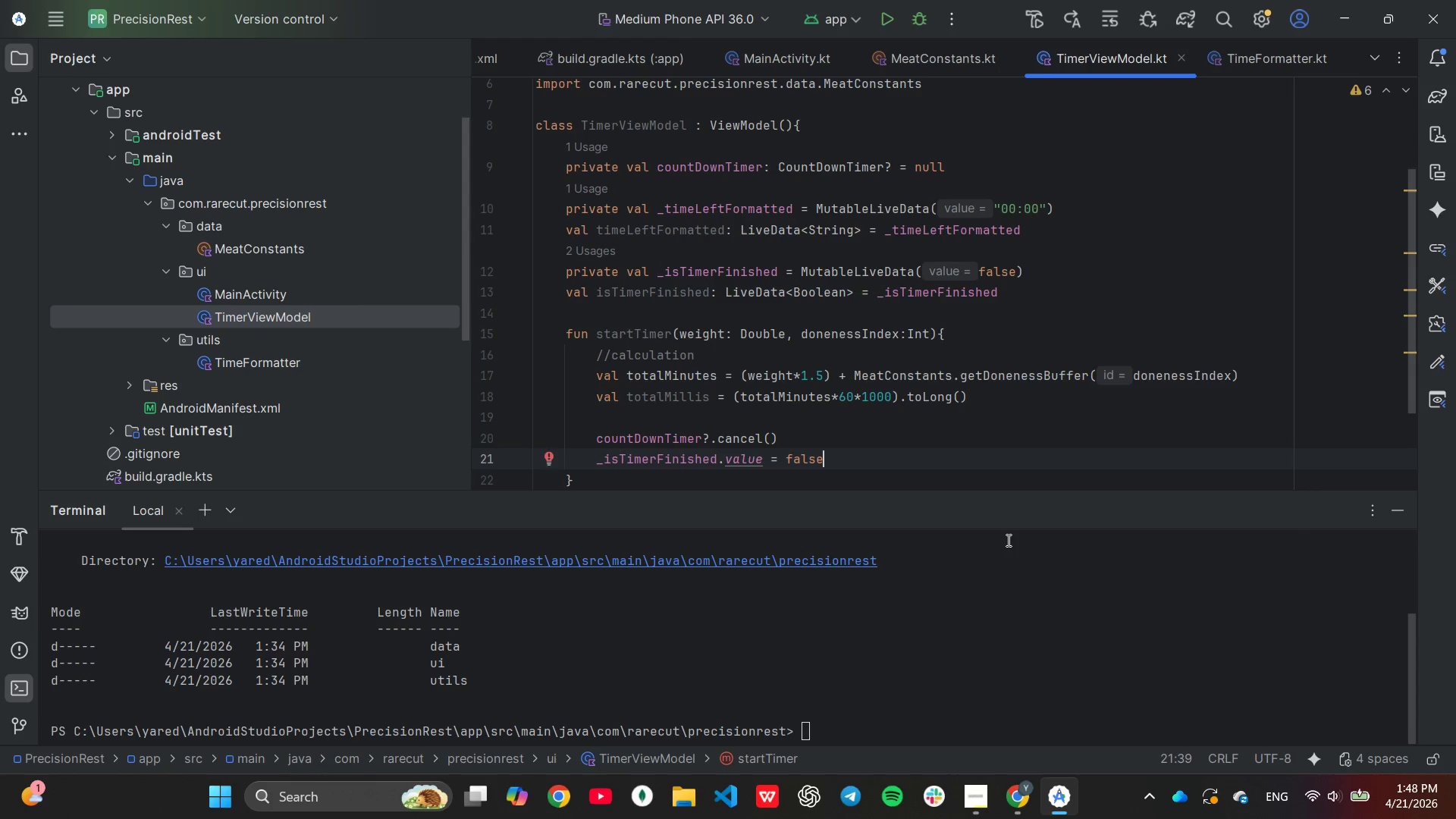 
key(Enter)
 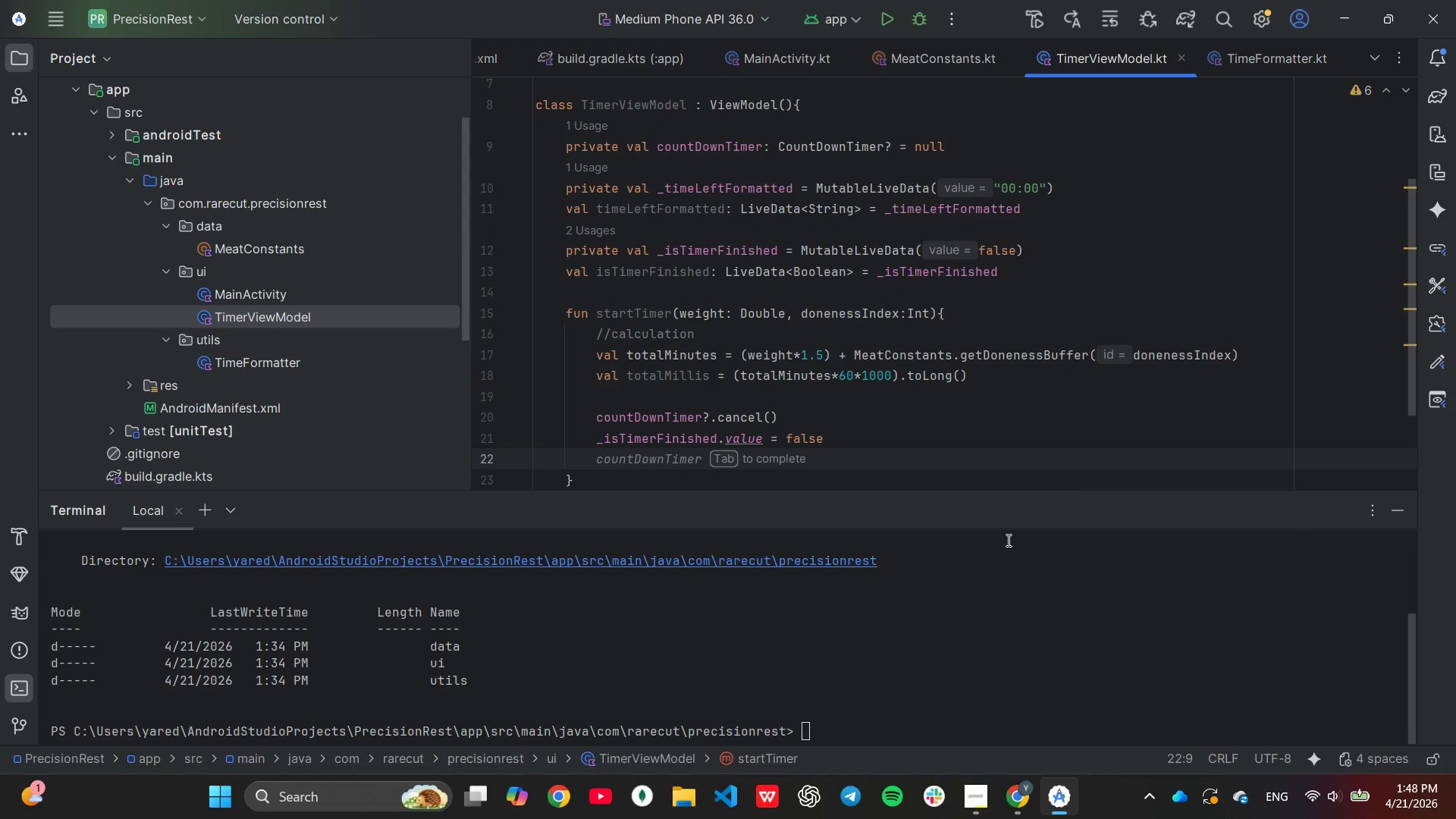 
key(Tab)
type( = obj)
 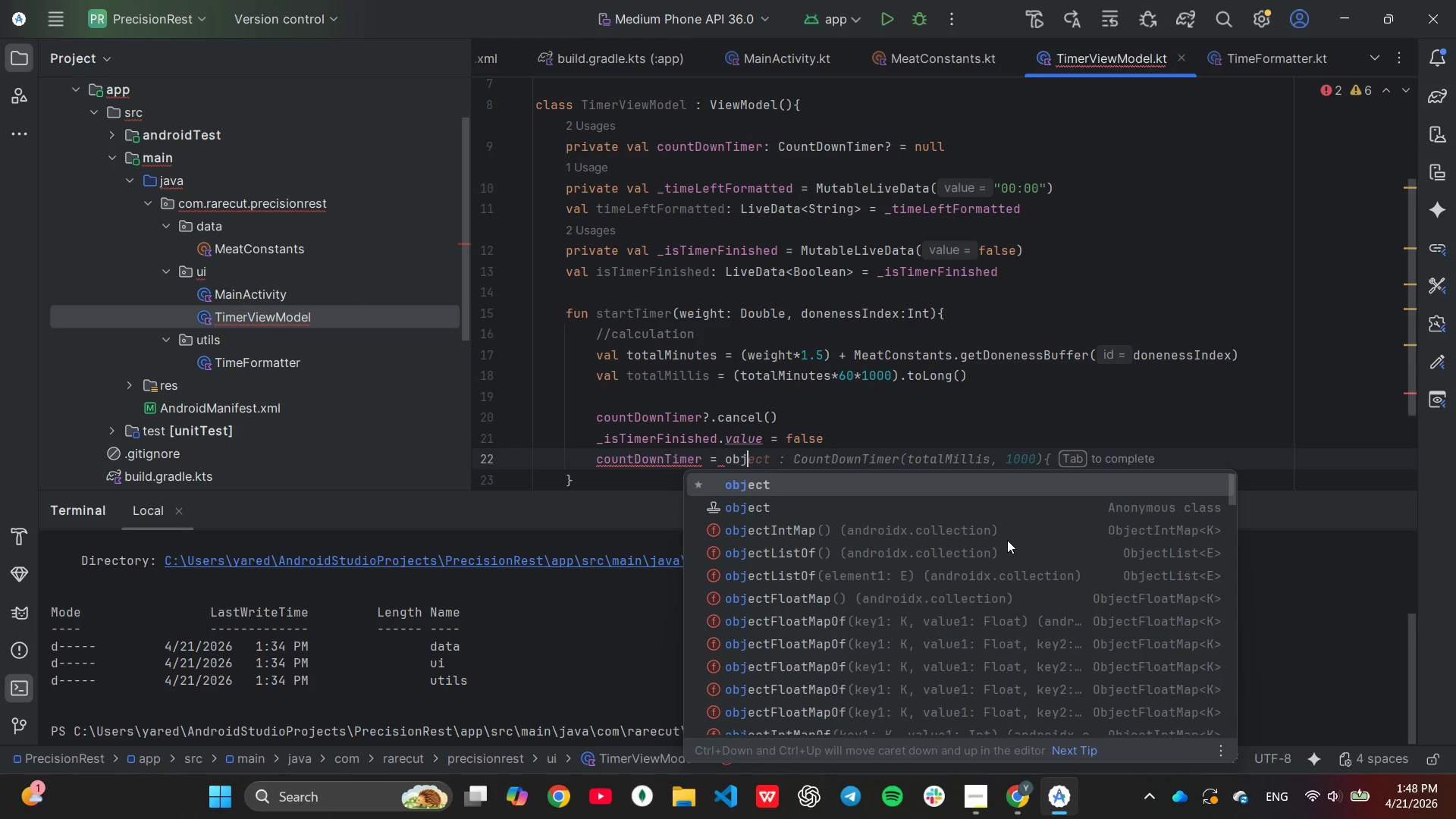 
key(Enter)
 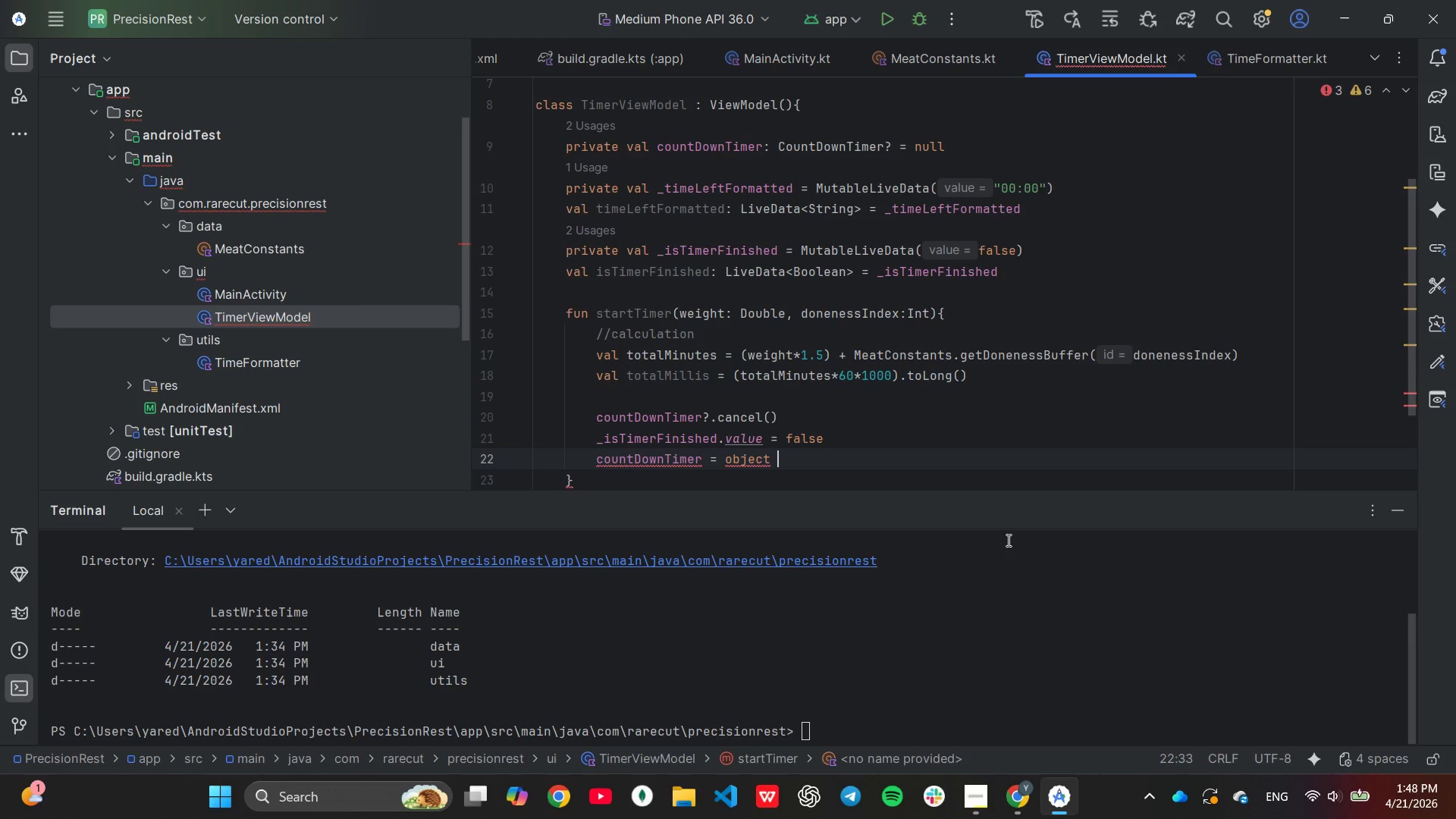 
type(: Co)
 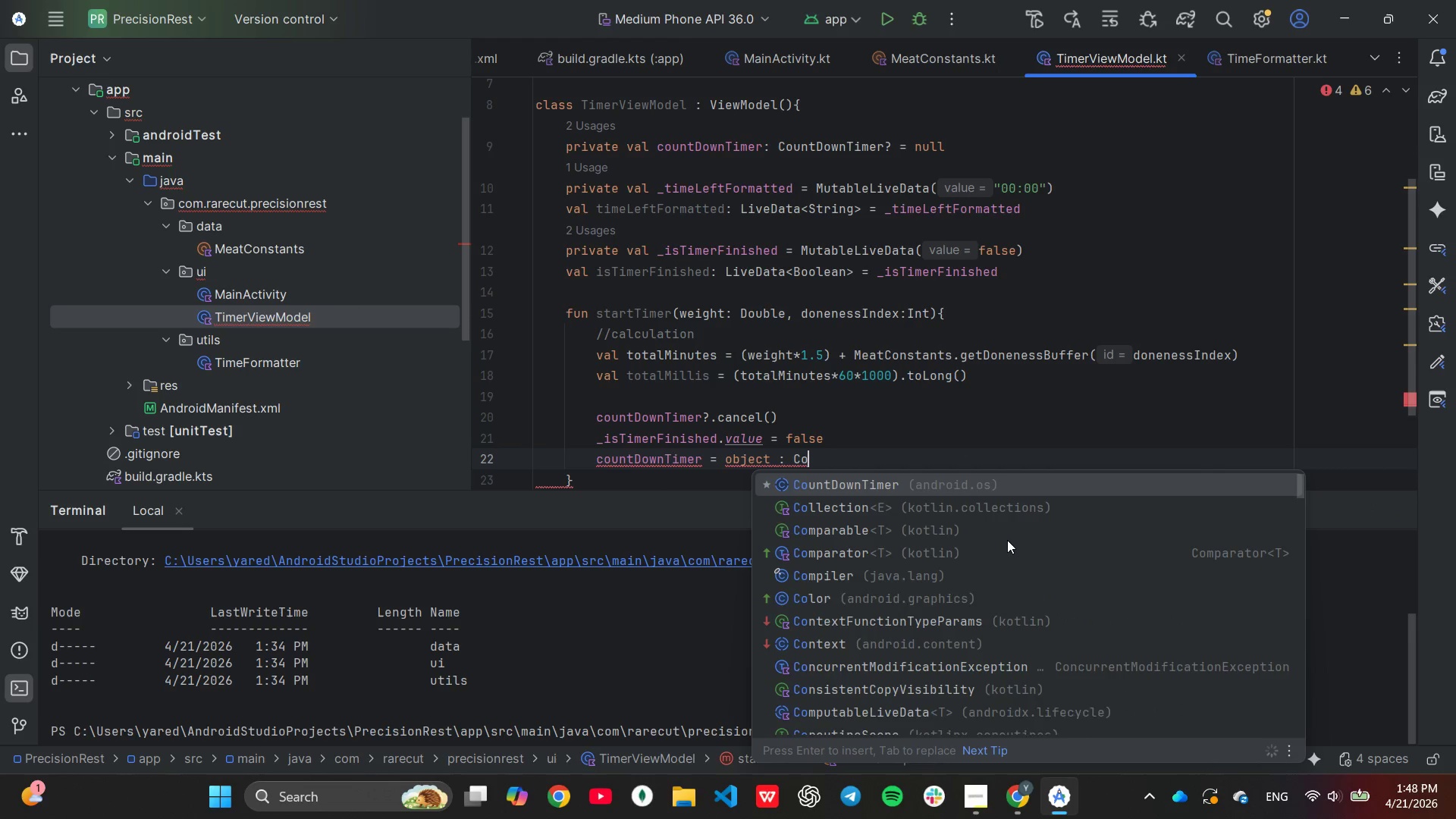 
key(Enter)
 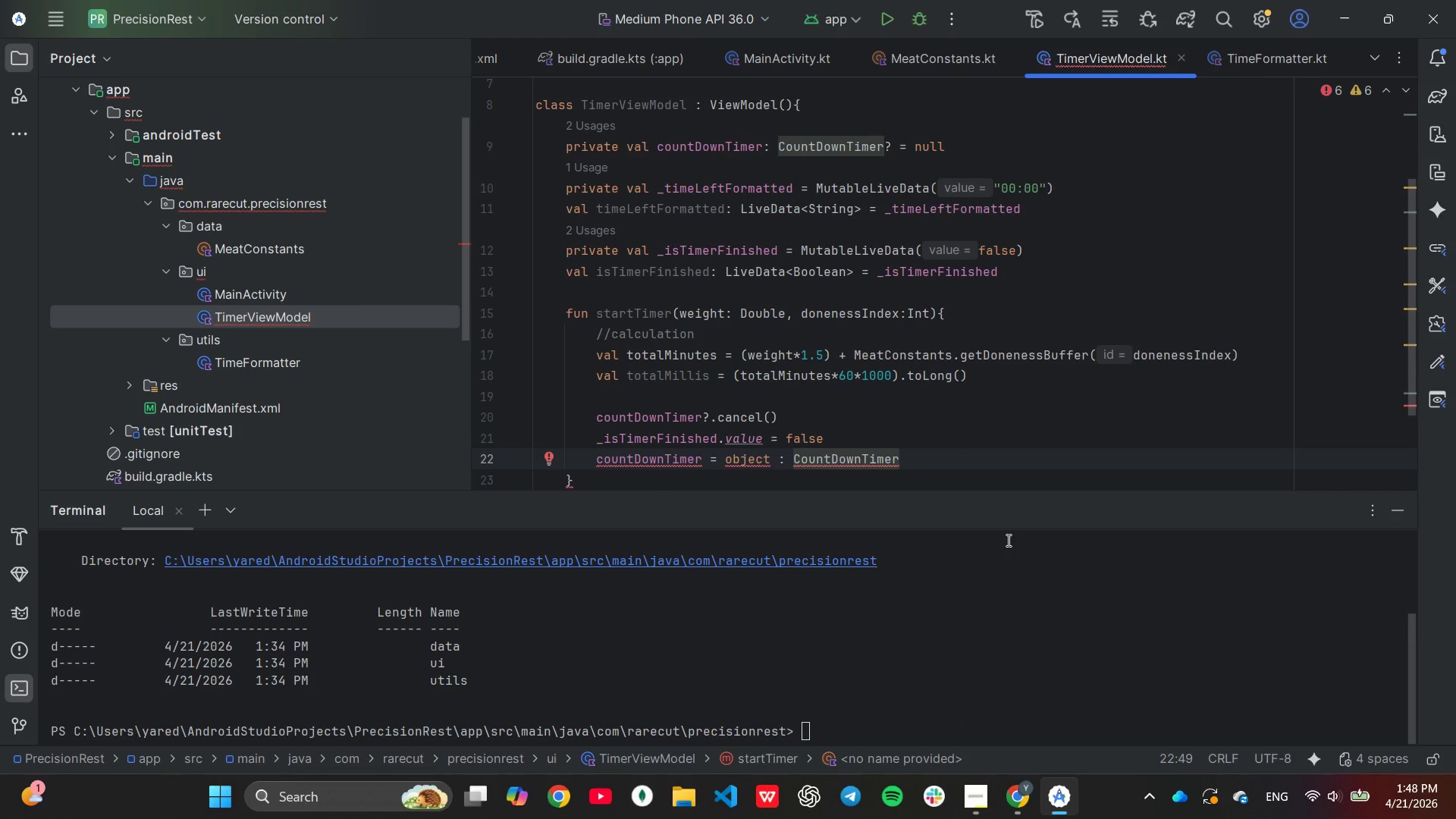 
type((to)
 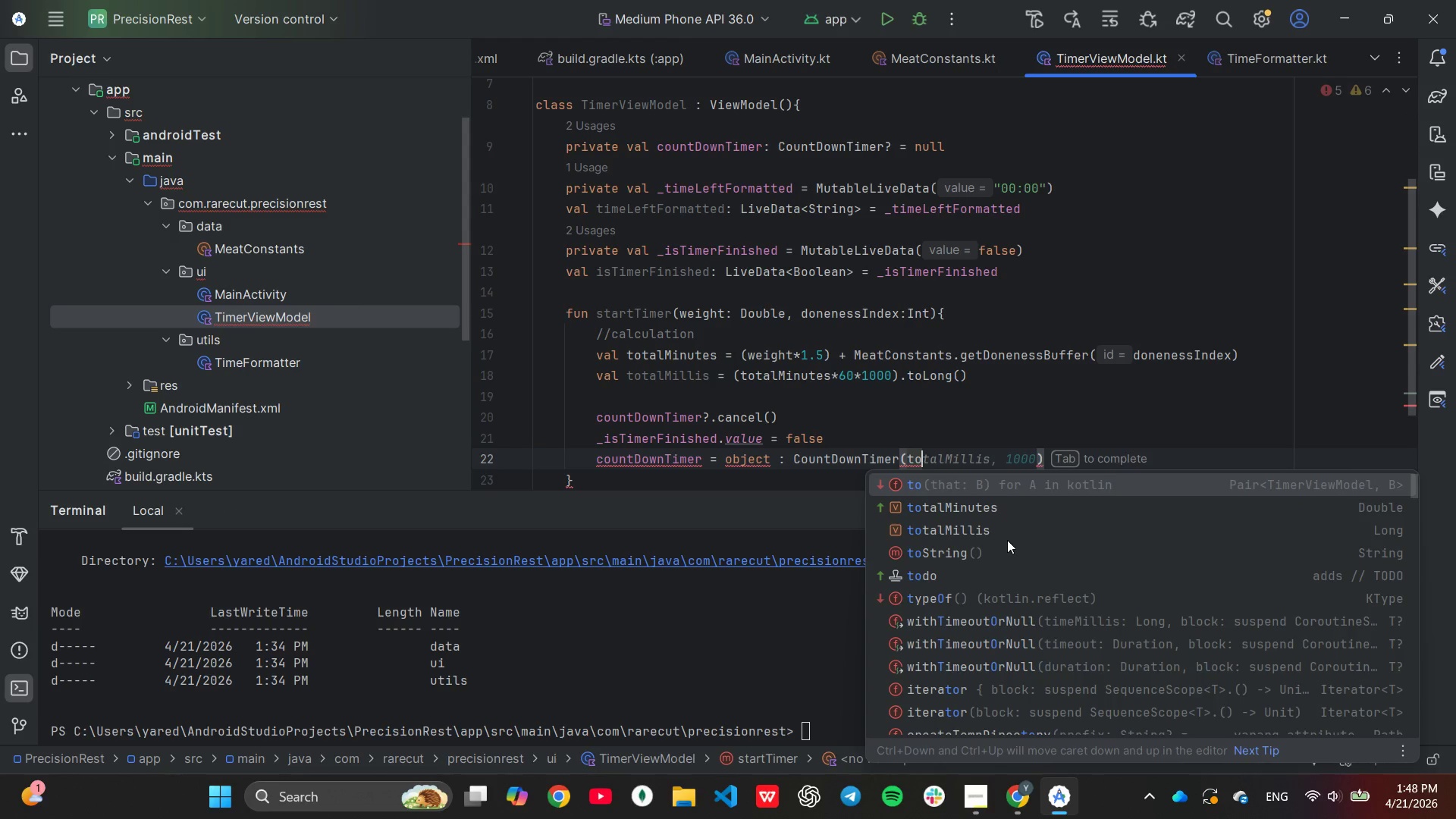 
key(ArrowDown)
 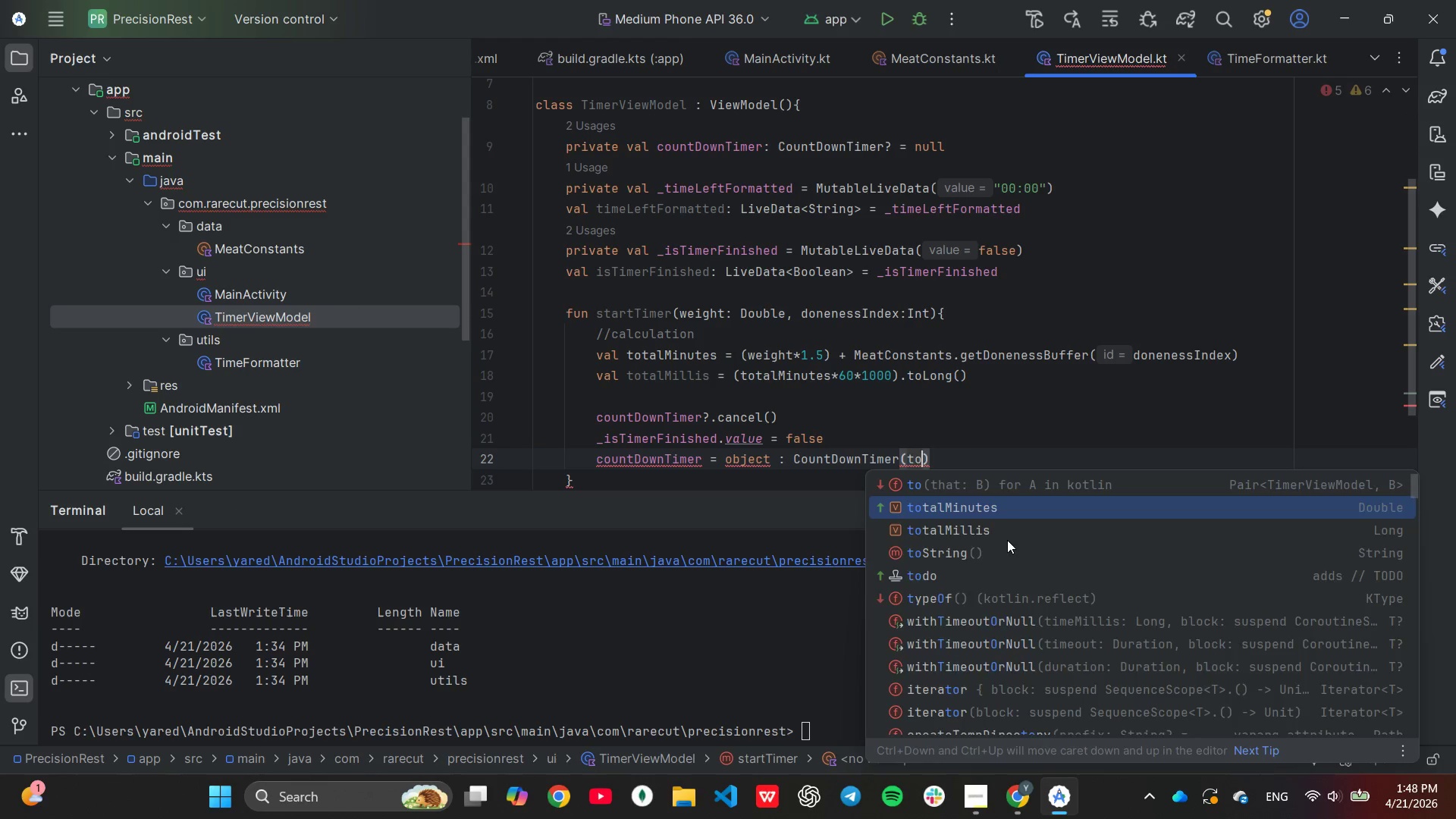 
key(Enter)
 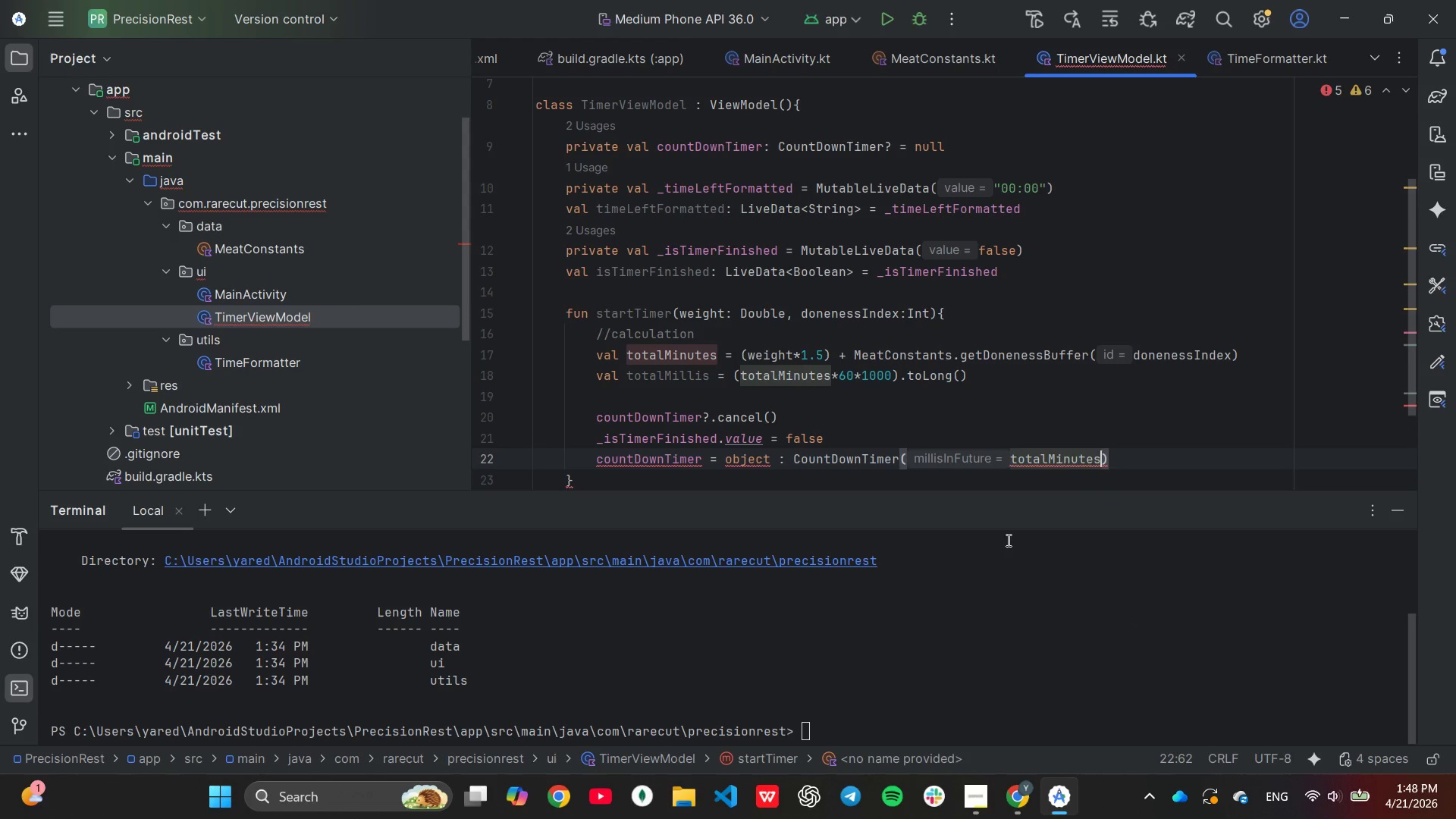 
key(Backspace)
key(Backspace)
key(Backspace)
key(Backspace)
key(Backspace)
key(Backspace)
type(ill)
 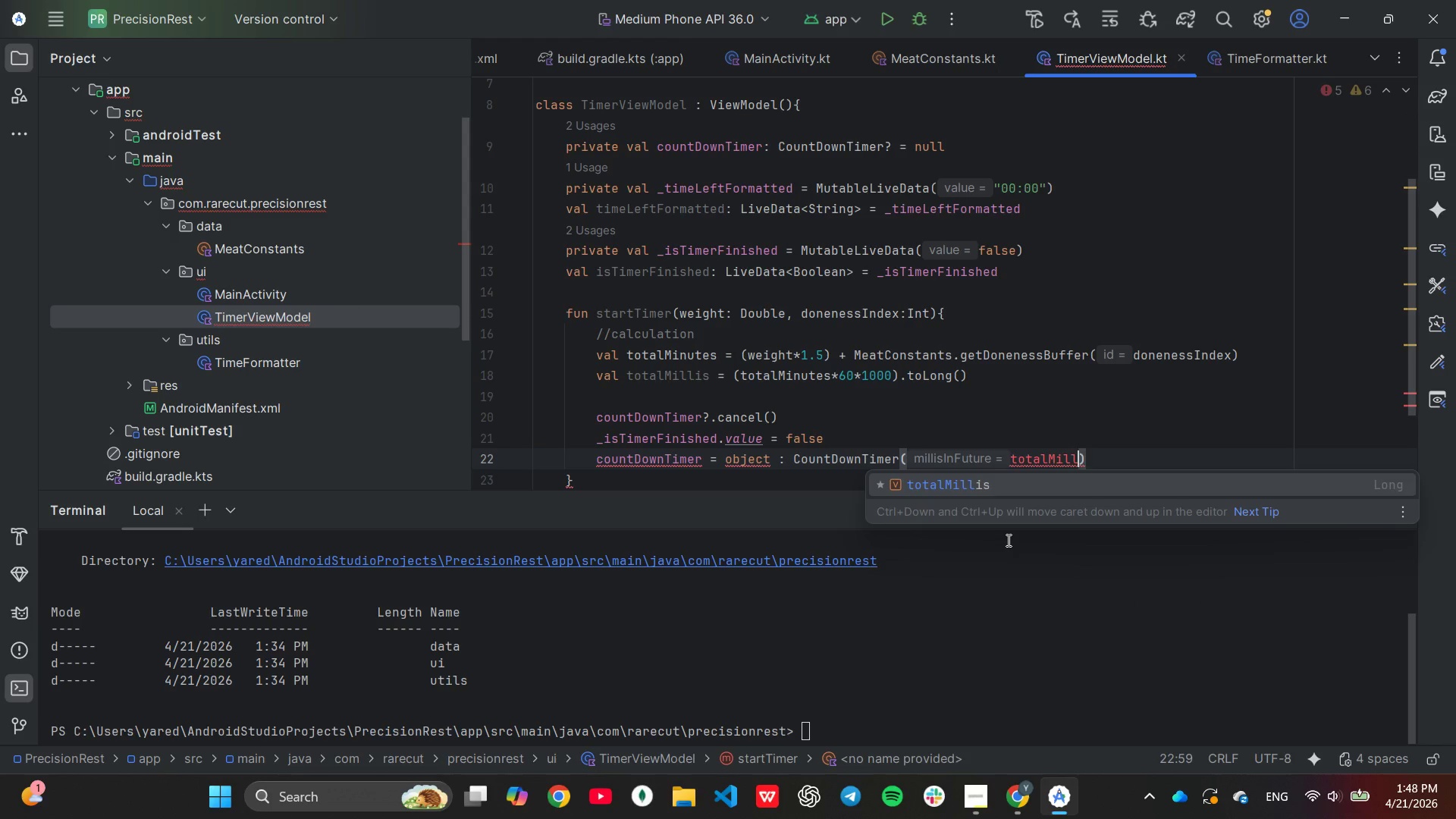 
key(Enter)
 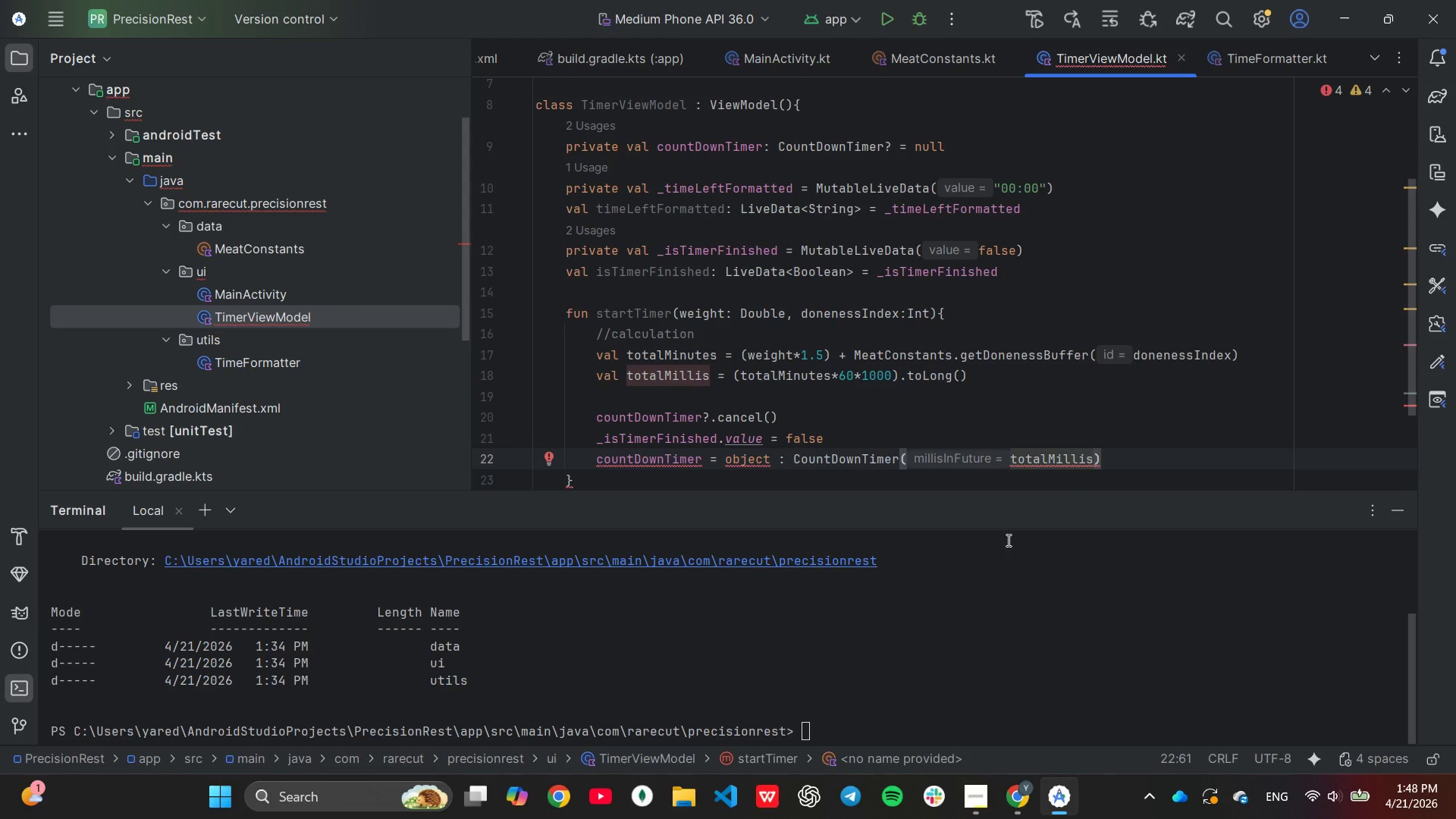 
type(,1000)
 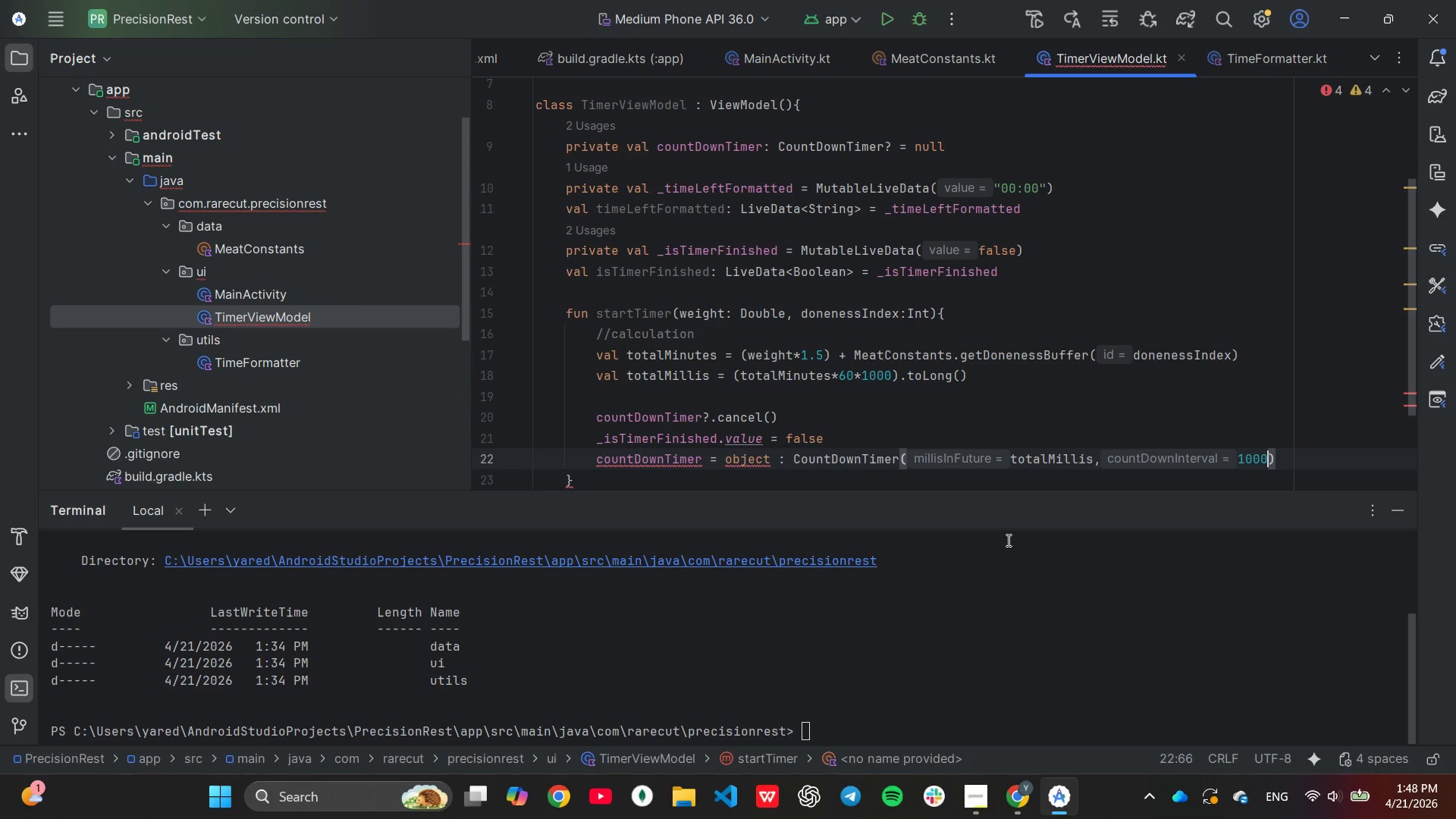 
key(ArrowRight)
 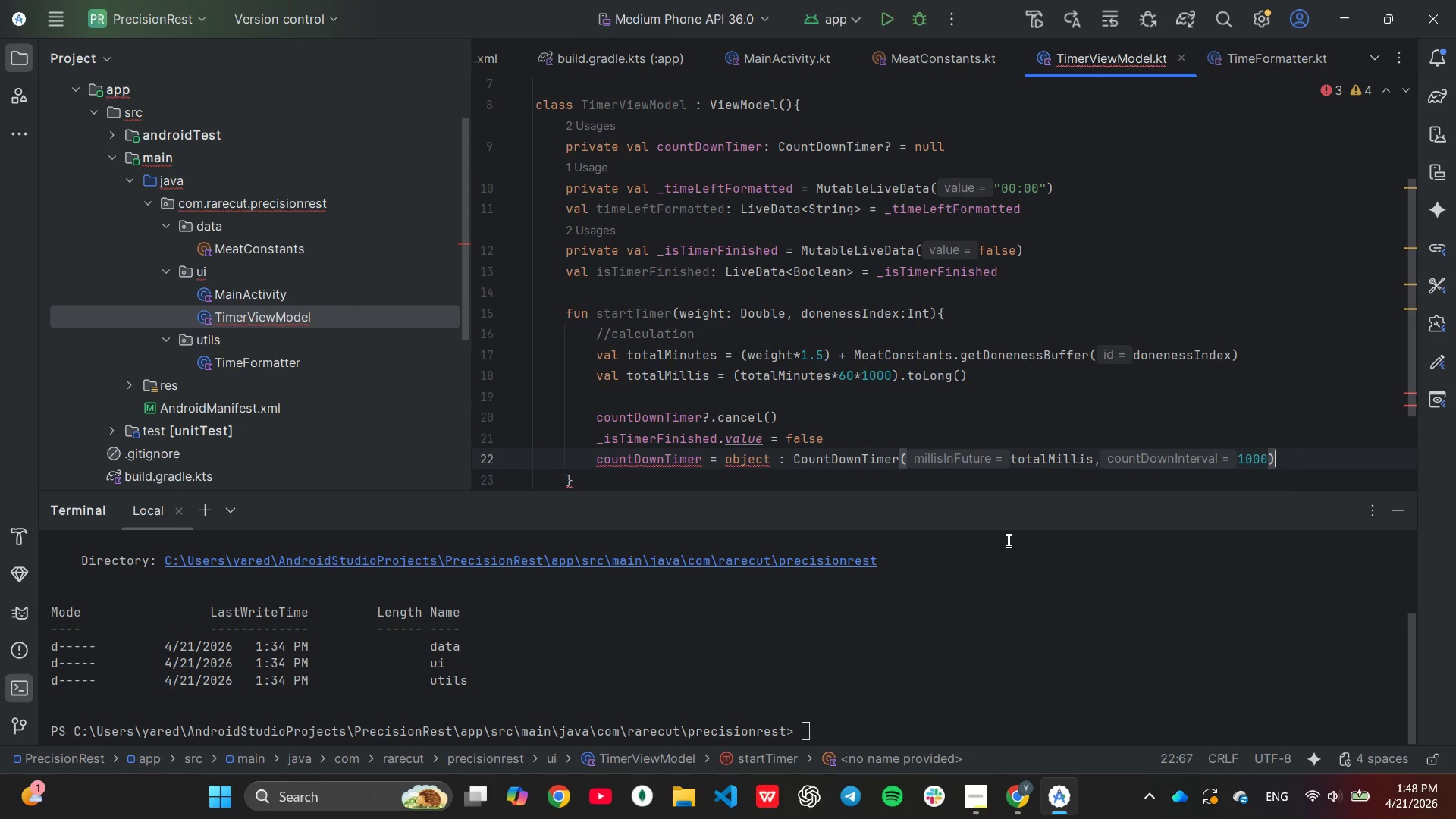 
key(Shift+ShiftLeft)
 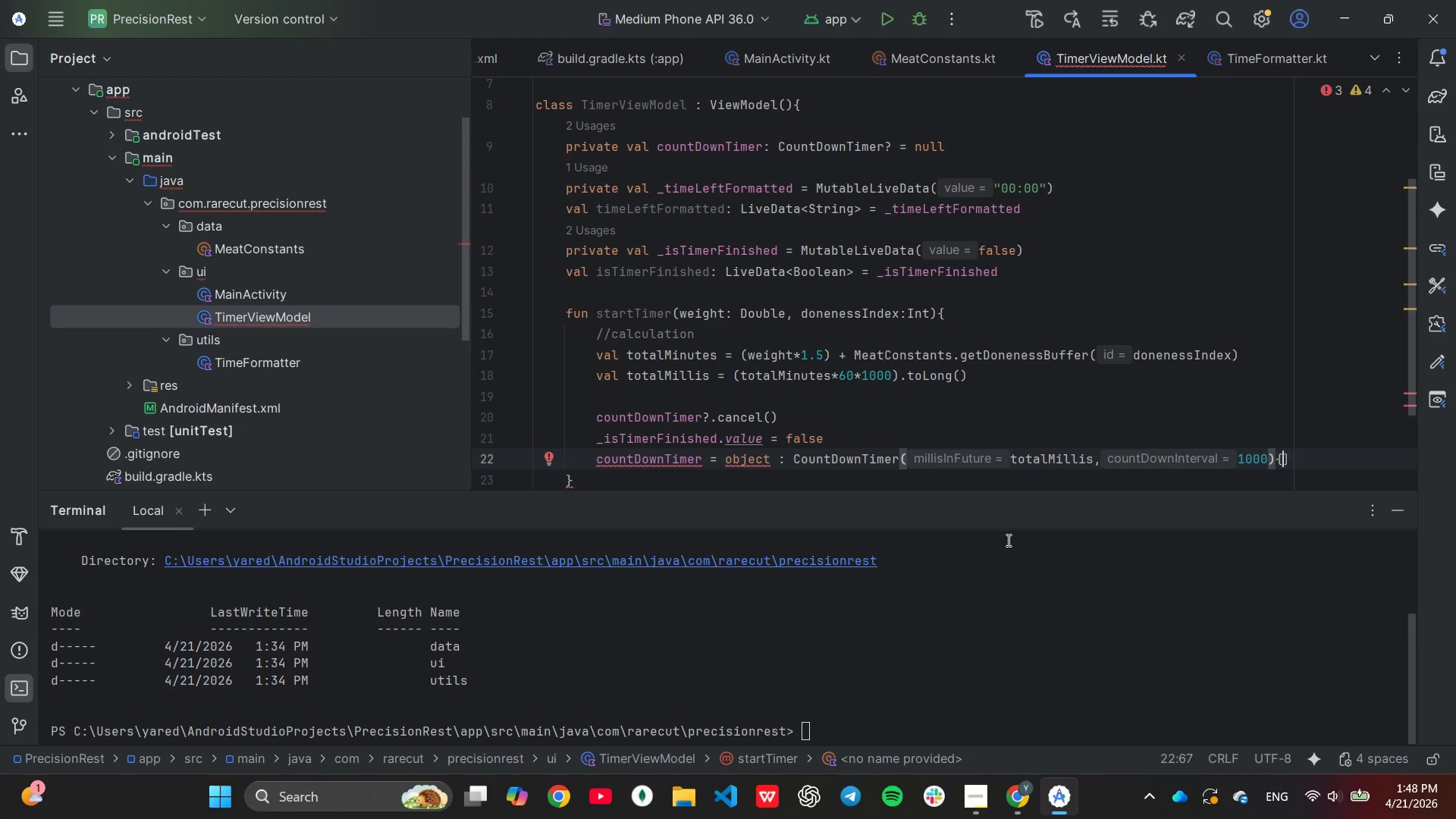 
key(Shift+BracketLeft)
 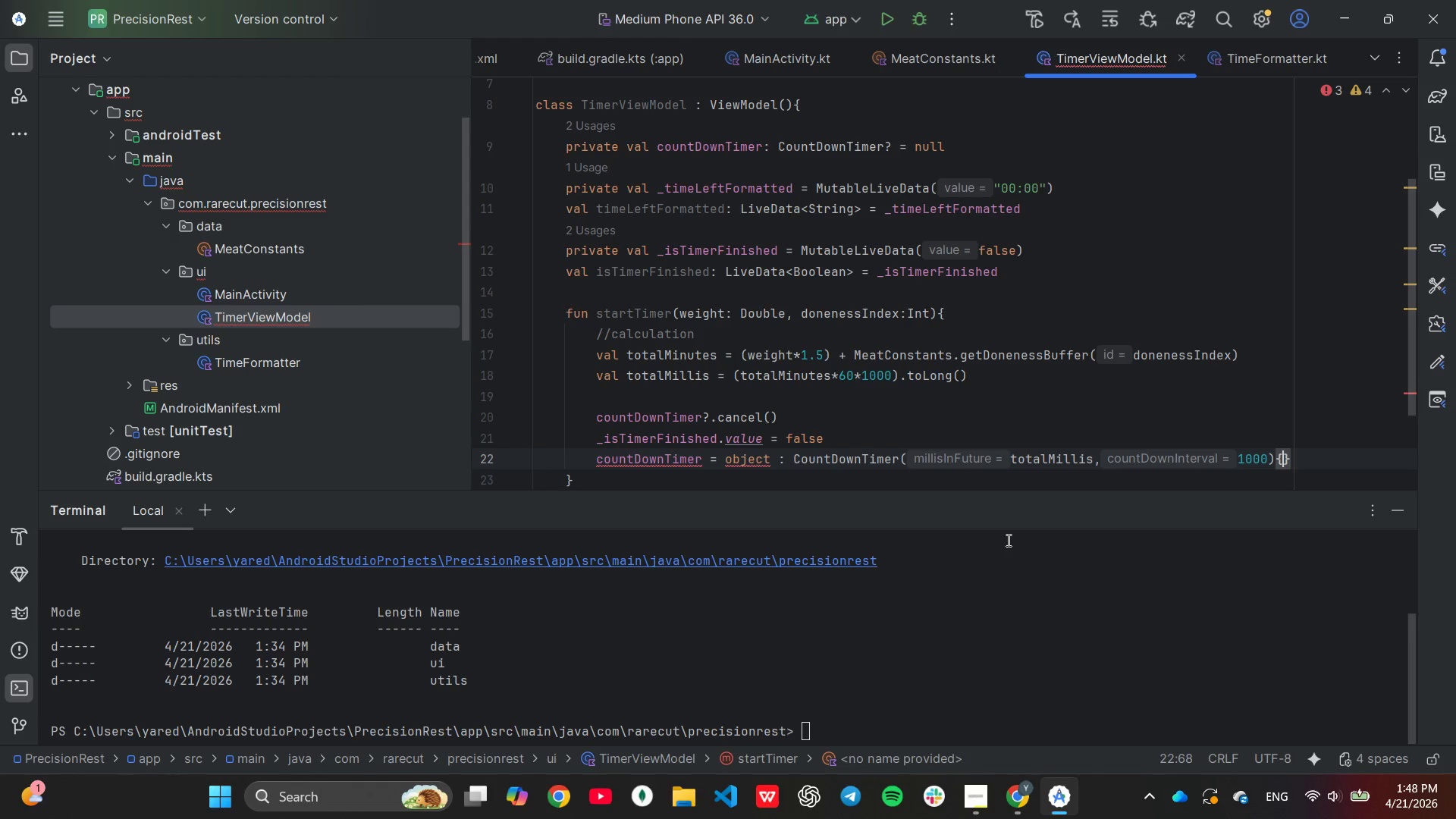 
key(Enter)
 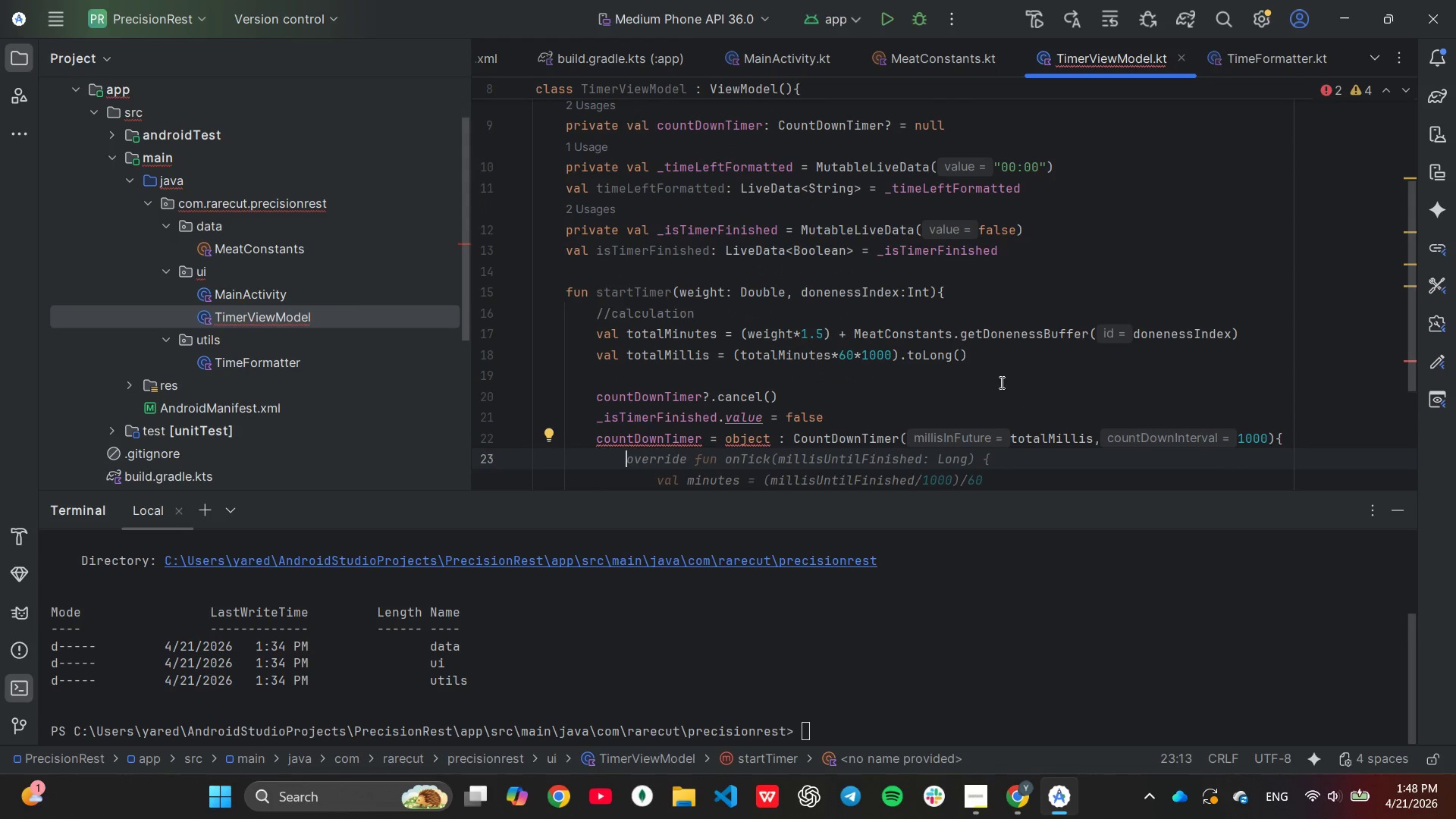 
scroll: coordinate [1000, 398], scroll_direction: down, amount: 2.0
 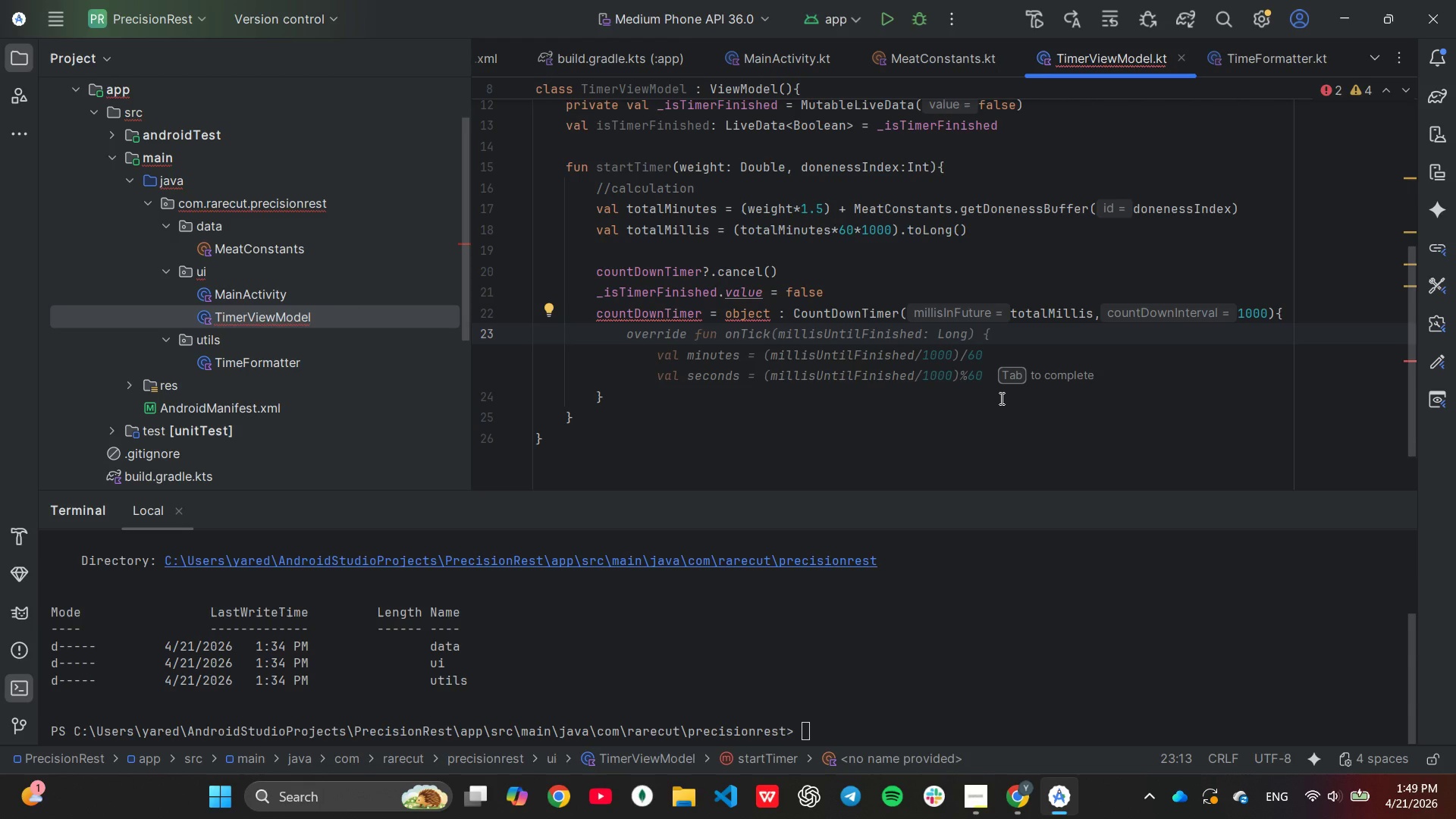 
wait(17.74)
 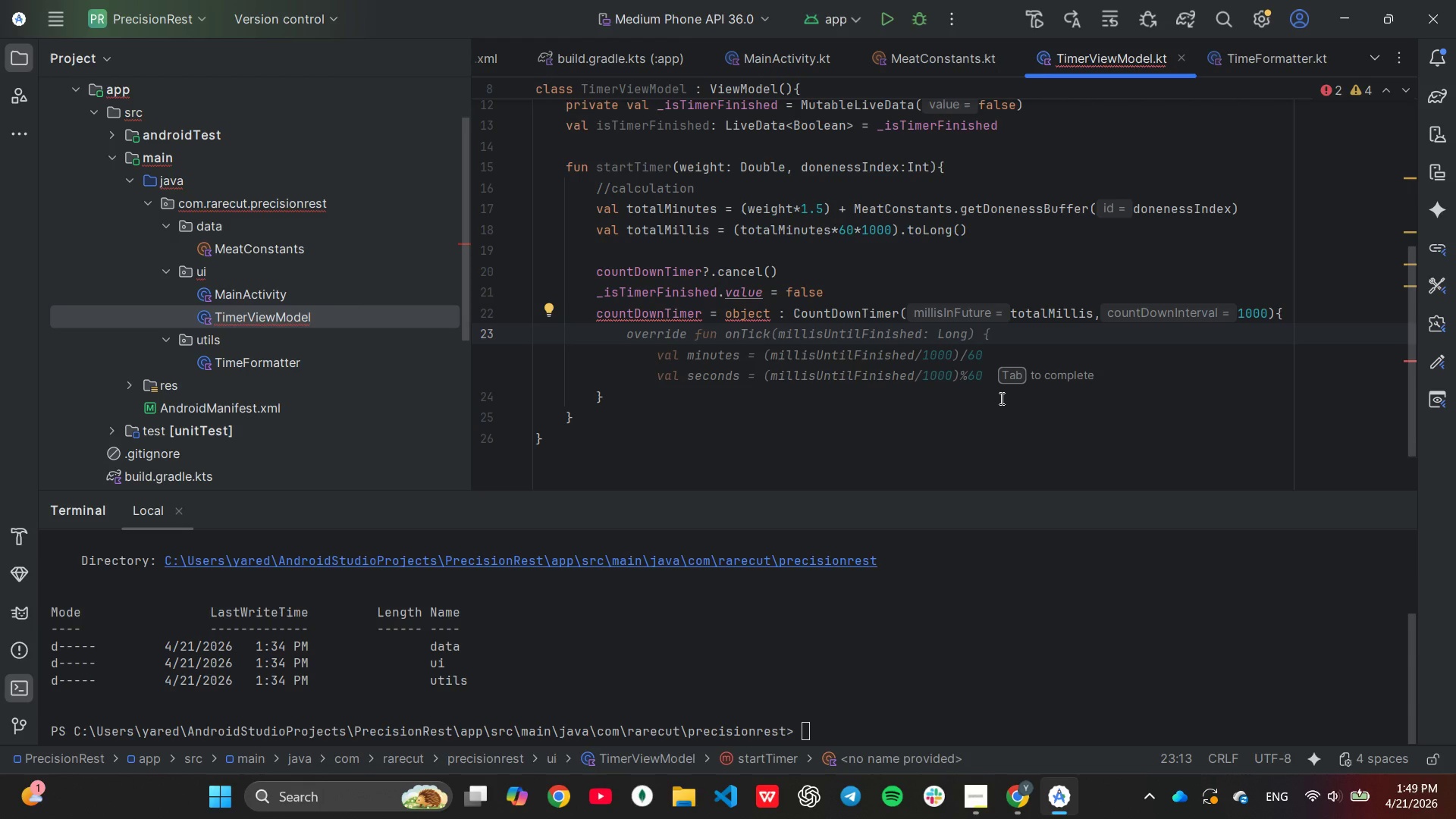 
key(Enter)
 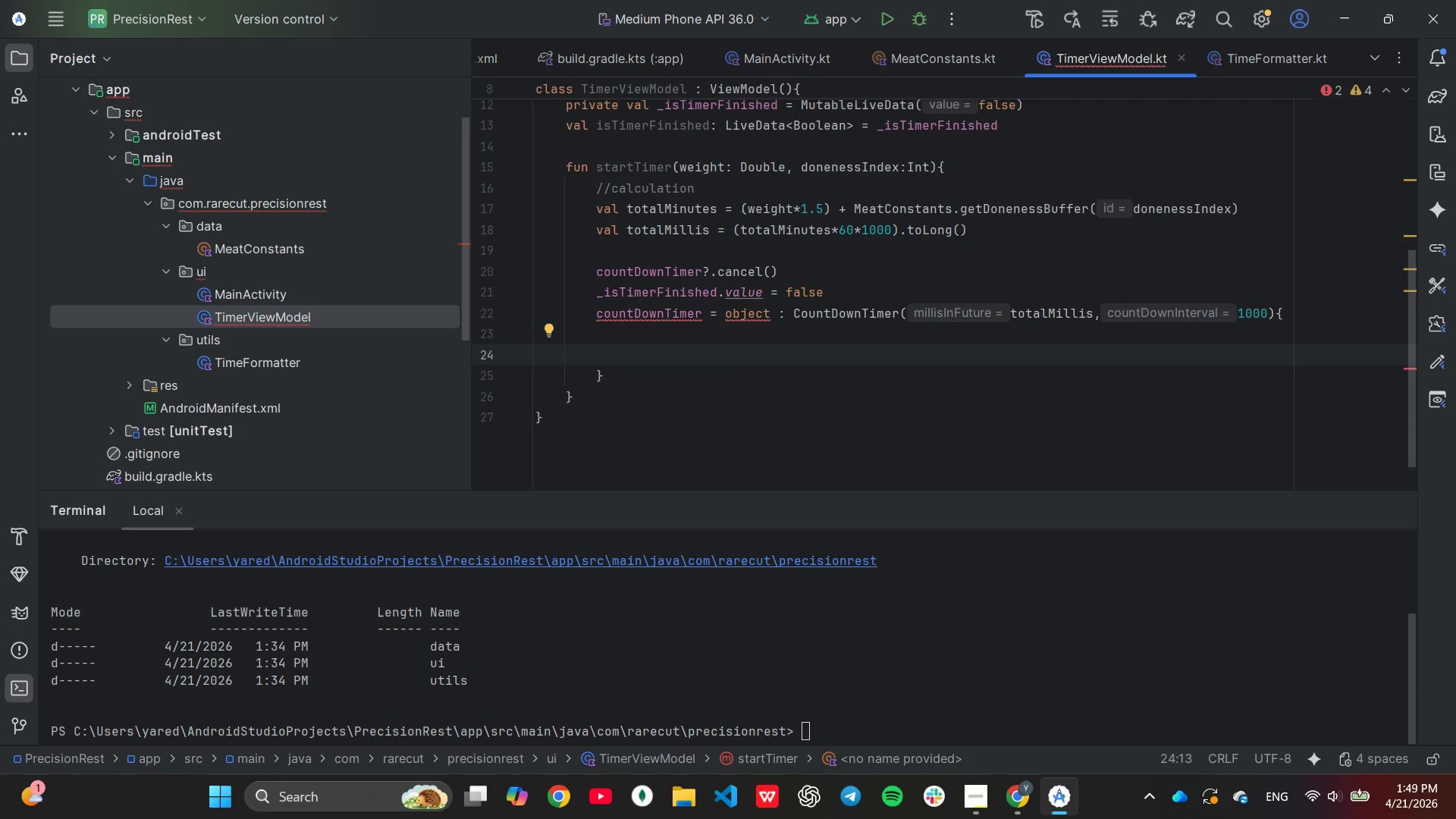 
key(Control+ControlLeft)
 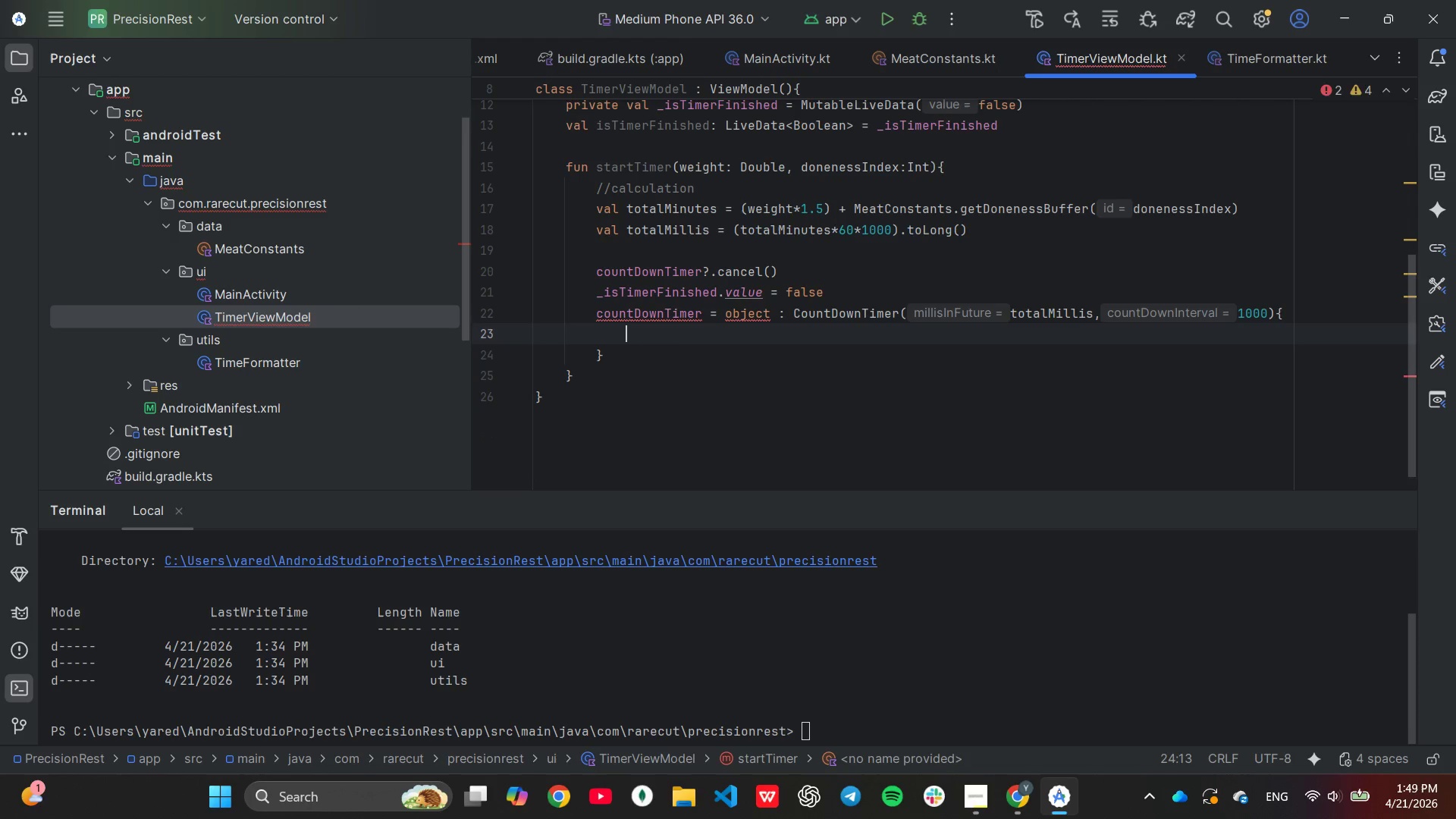 
key(Control+Z)
 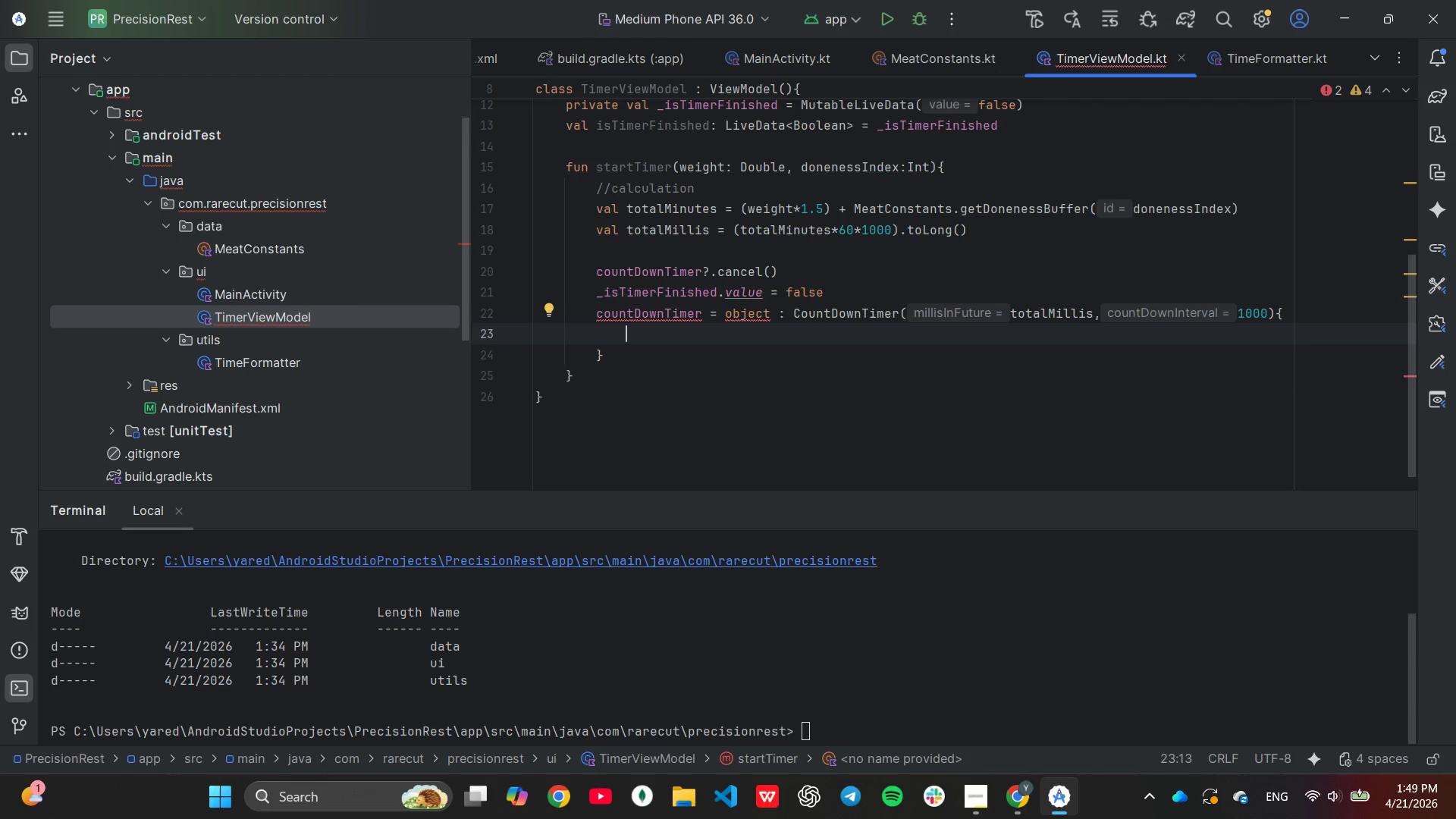 
wait(8.86)
 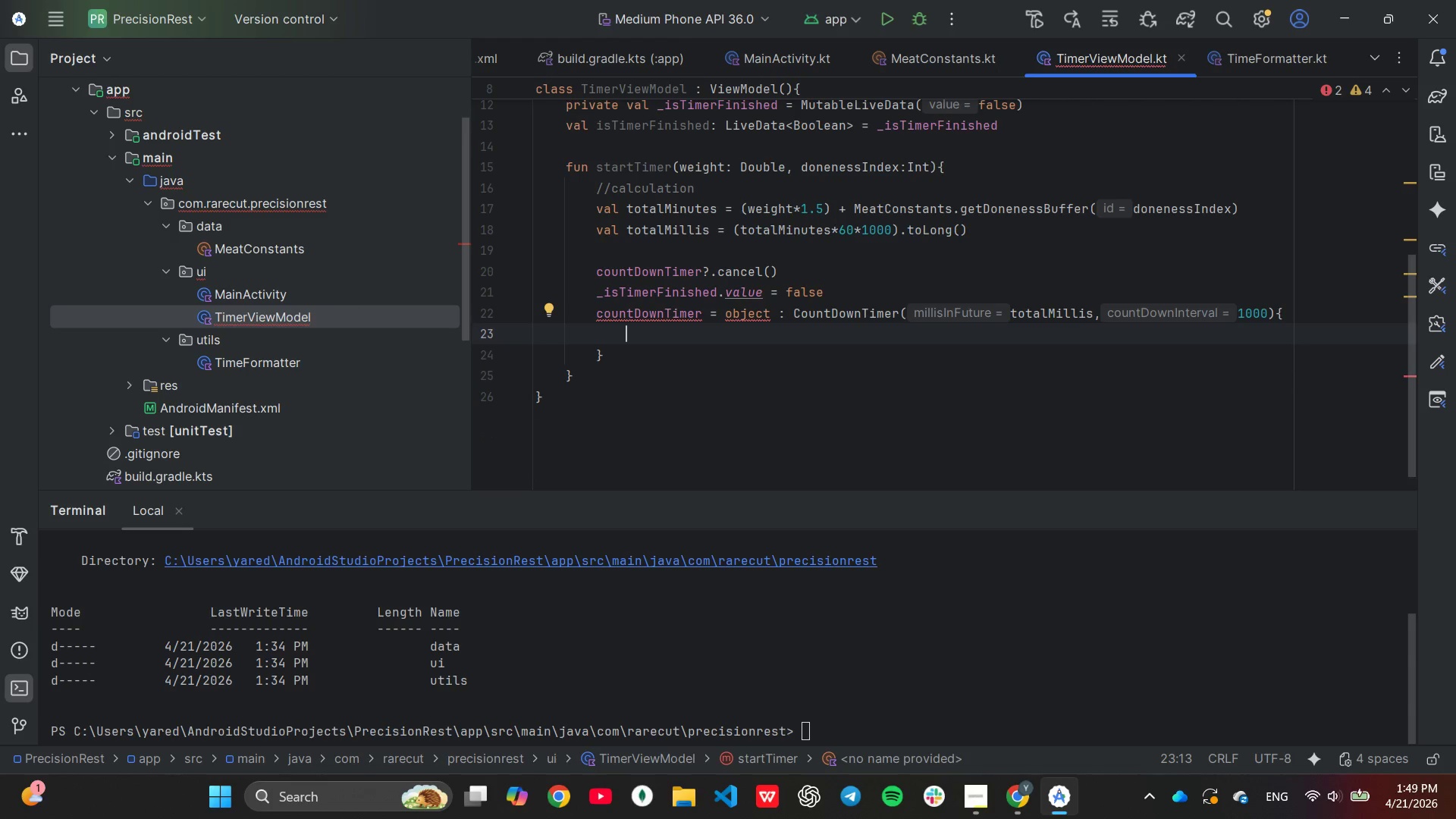 
type(ove)
 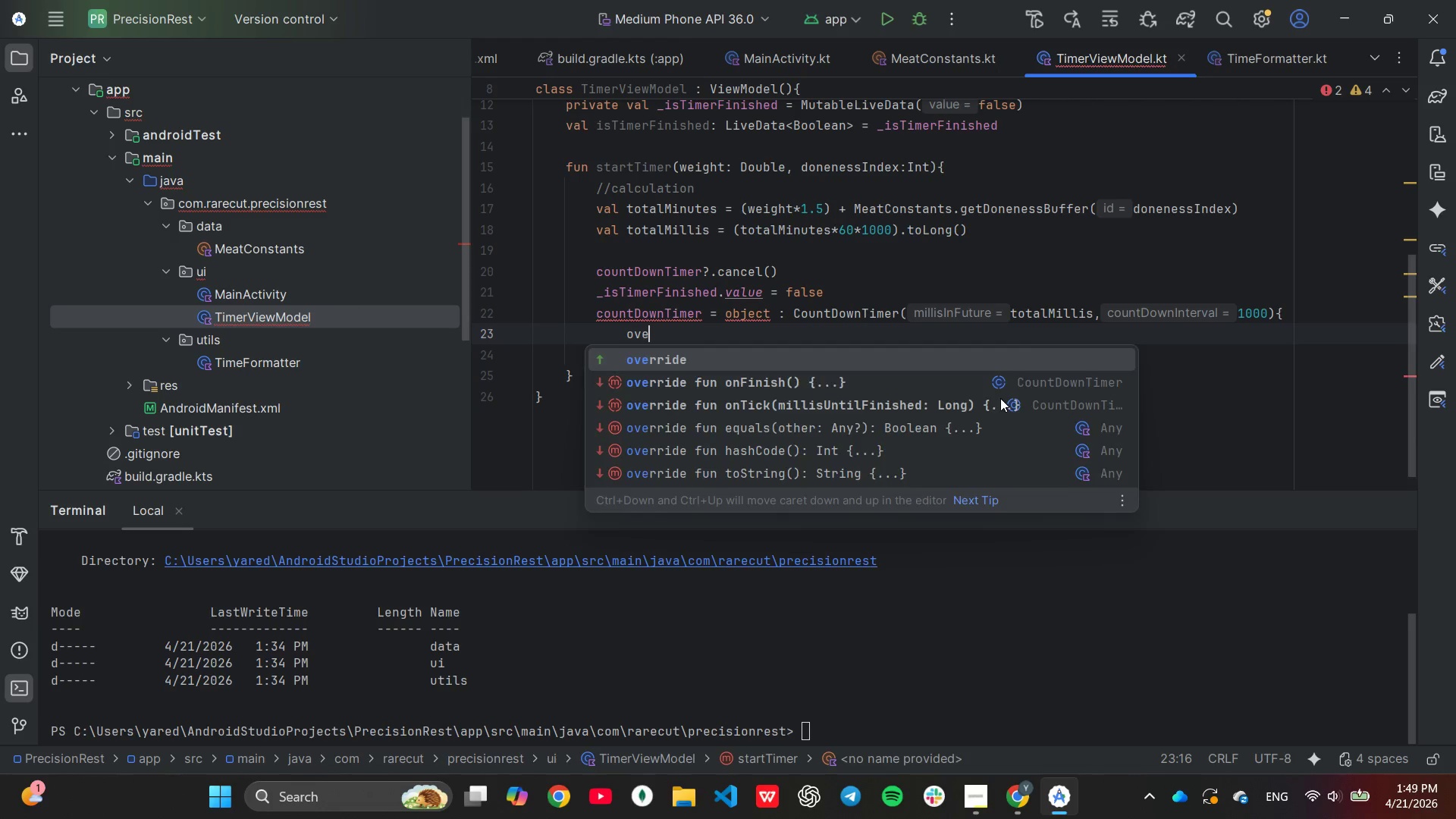 
key(Enter)
 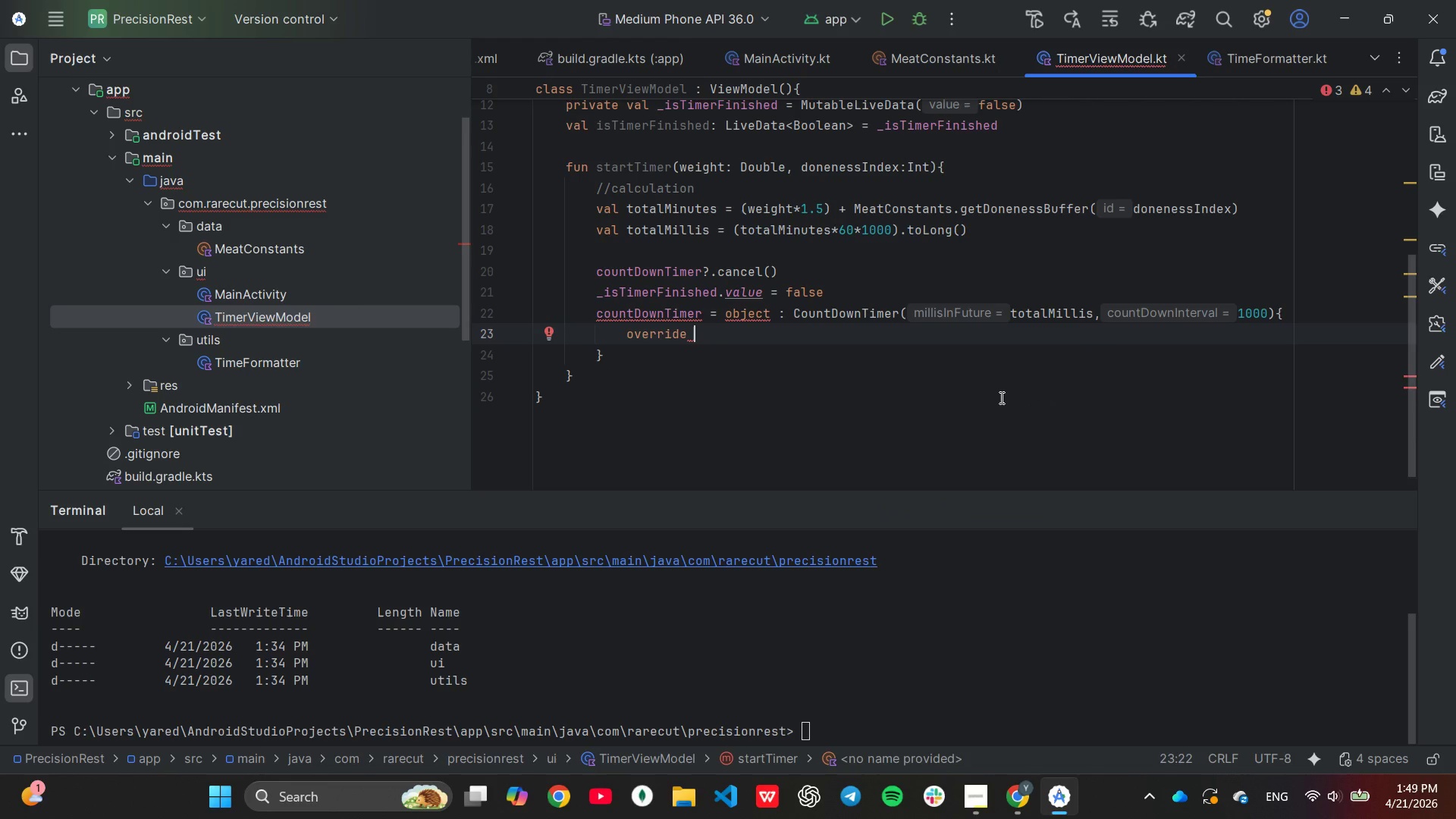 
type(fun onCli)
key(Backspace)
key(Backspace)
key(Backspace)
type(Tick(mil)
 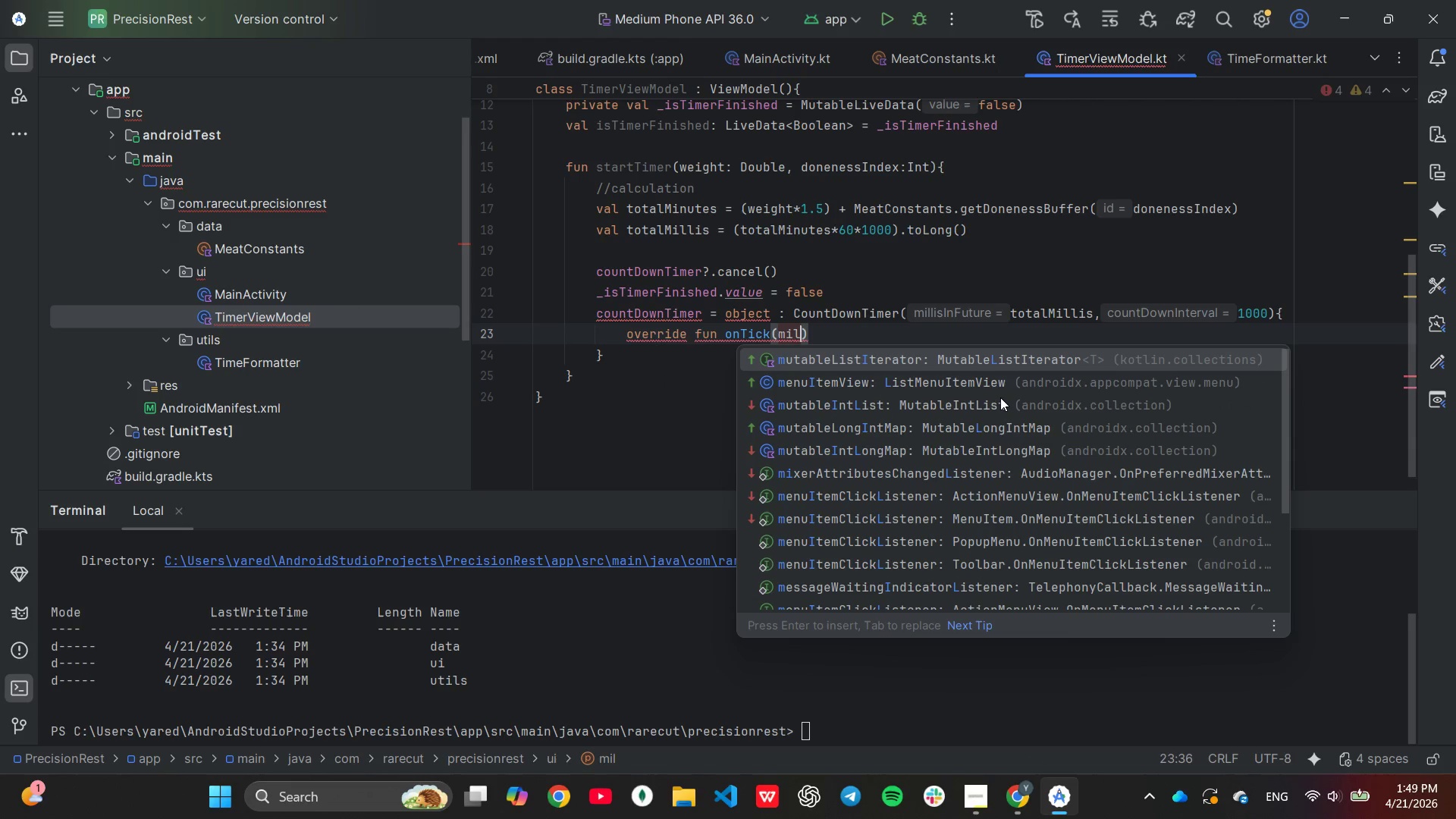 
key(Tab)
 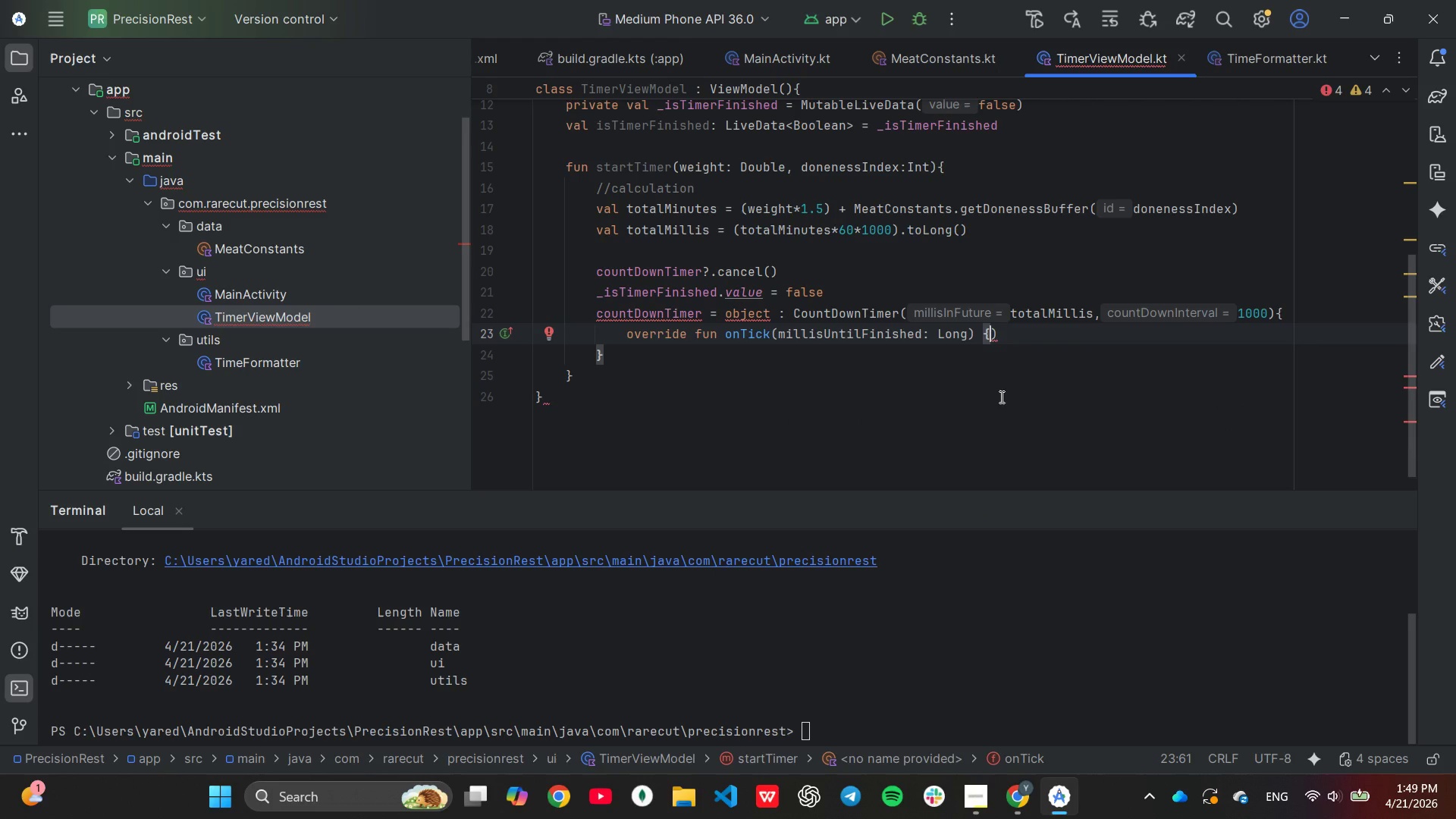 
key(ArrowRight)
 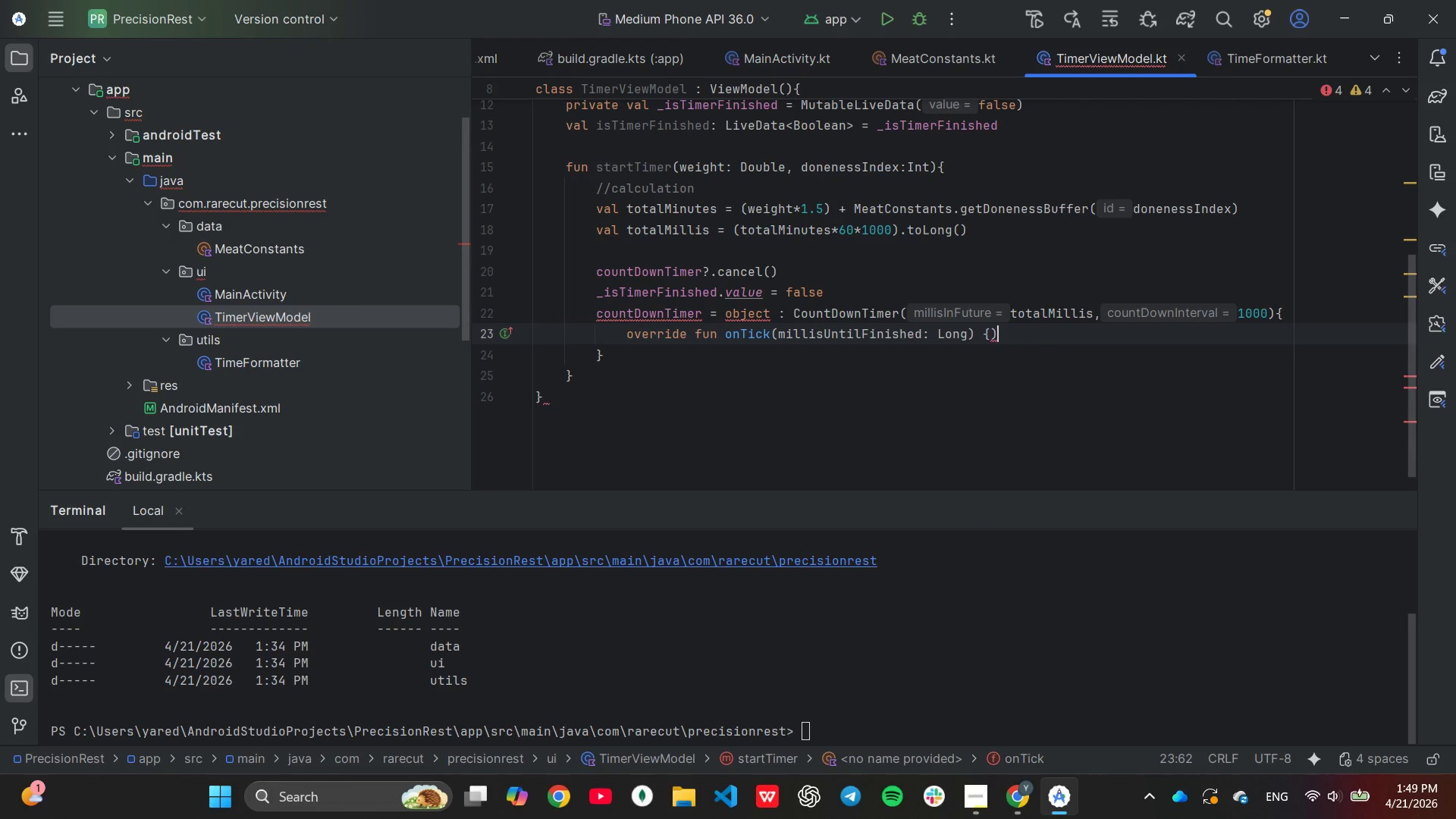 
key(Backspace)
 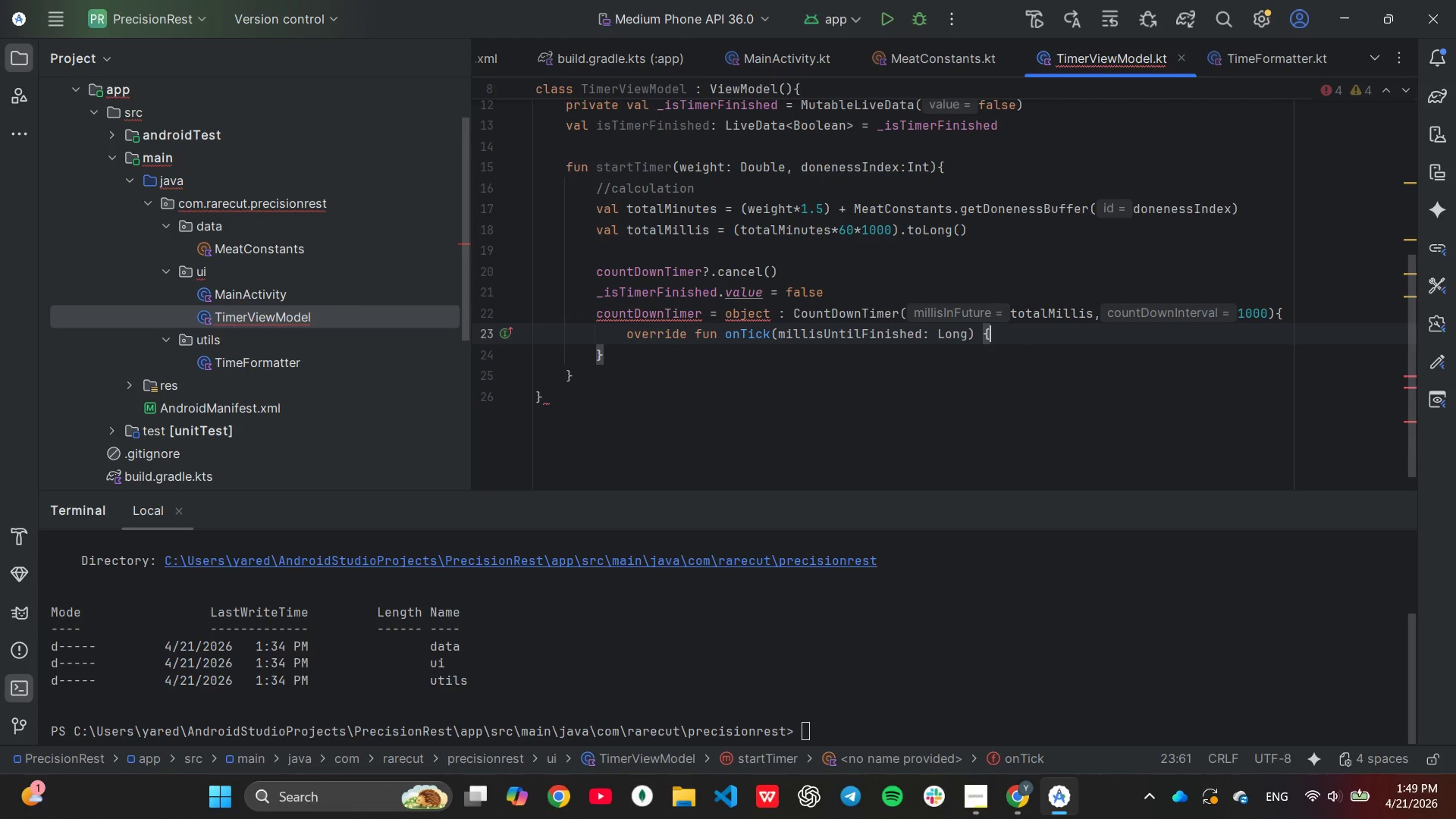 
key(Enter)
 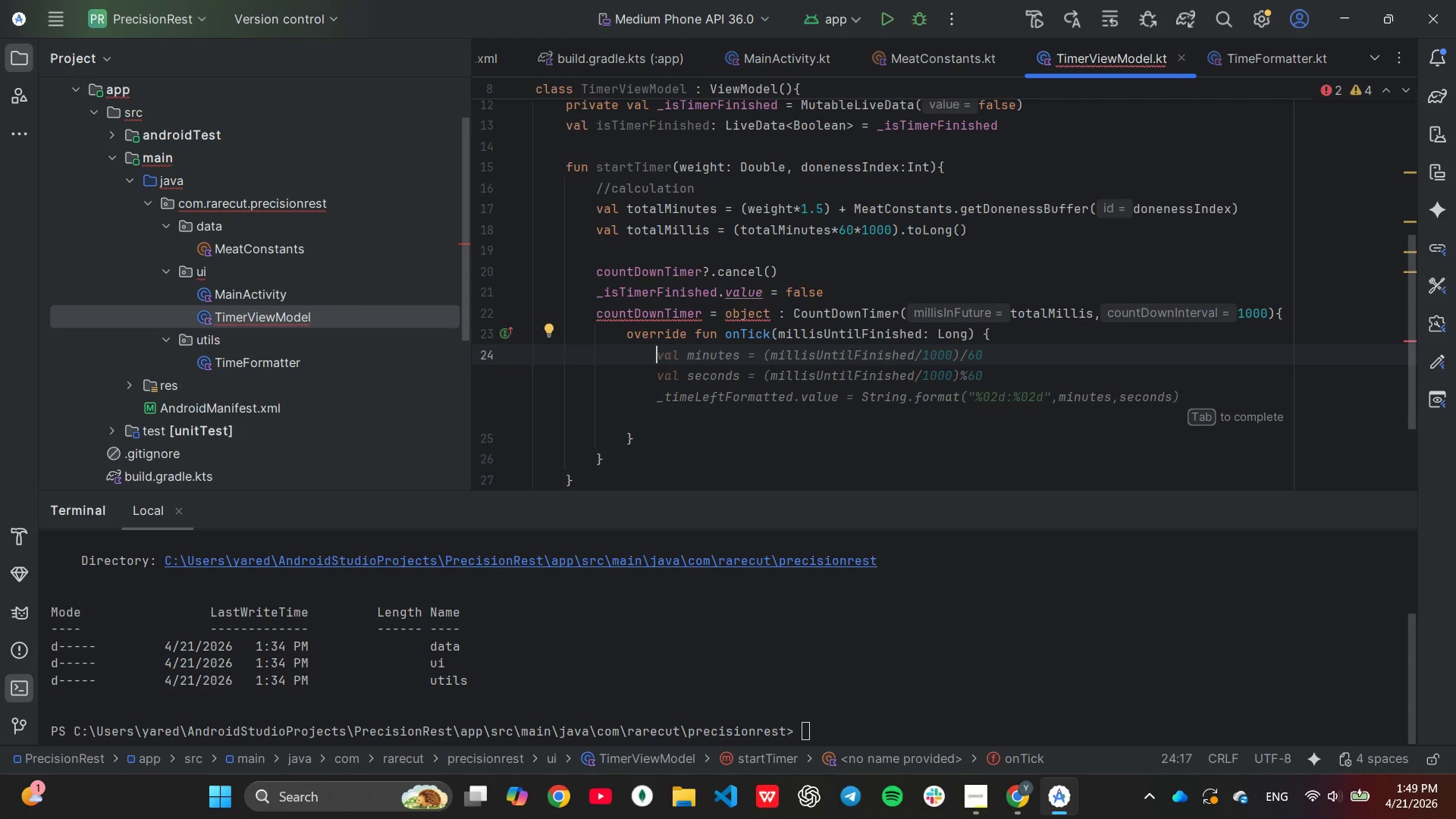 
key(Tab)
 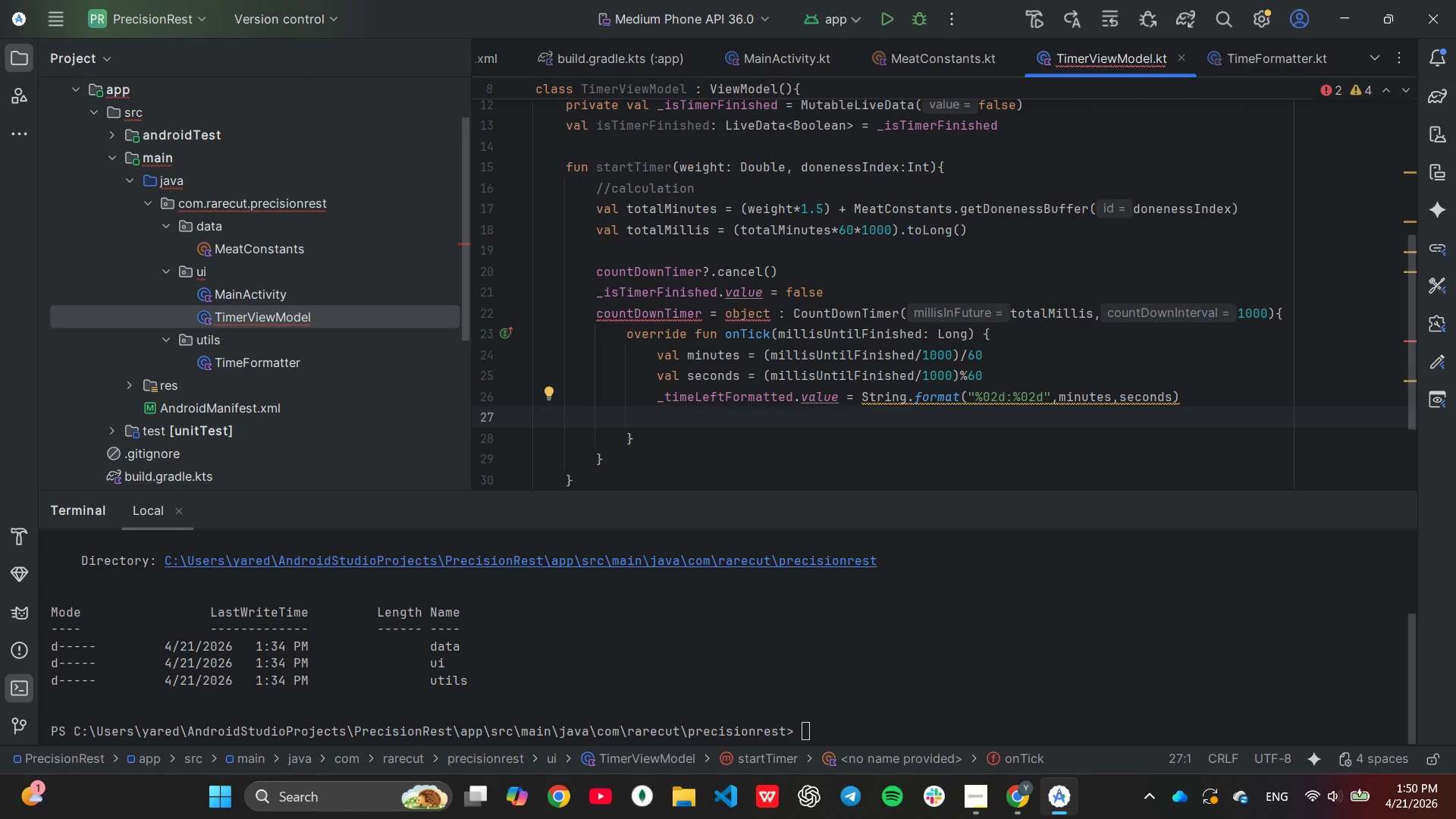 
wait(17.84)
 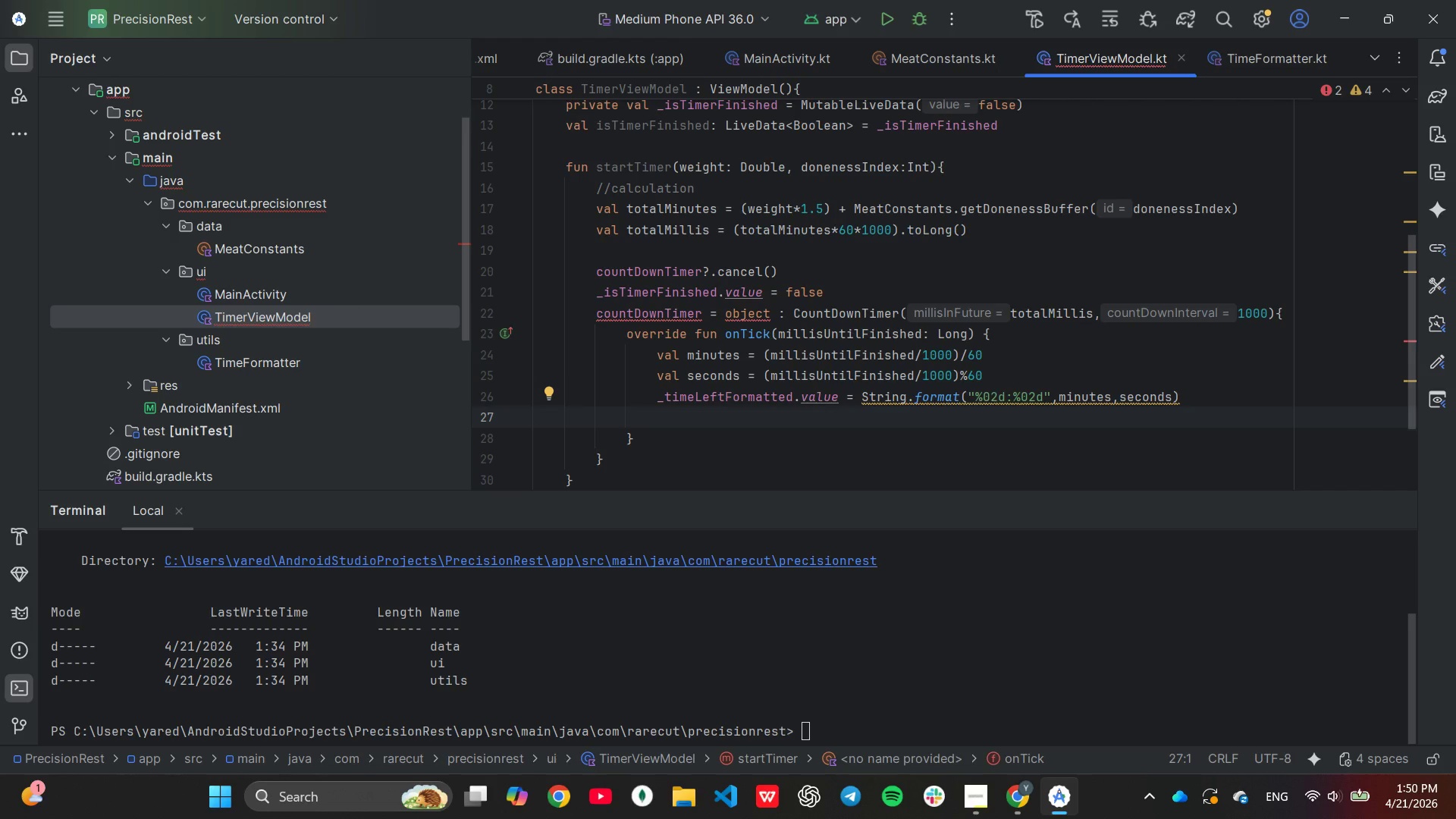 
key(Backspace)
 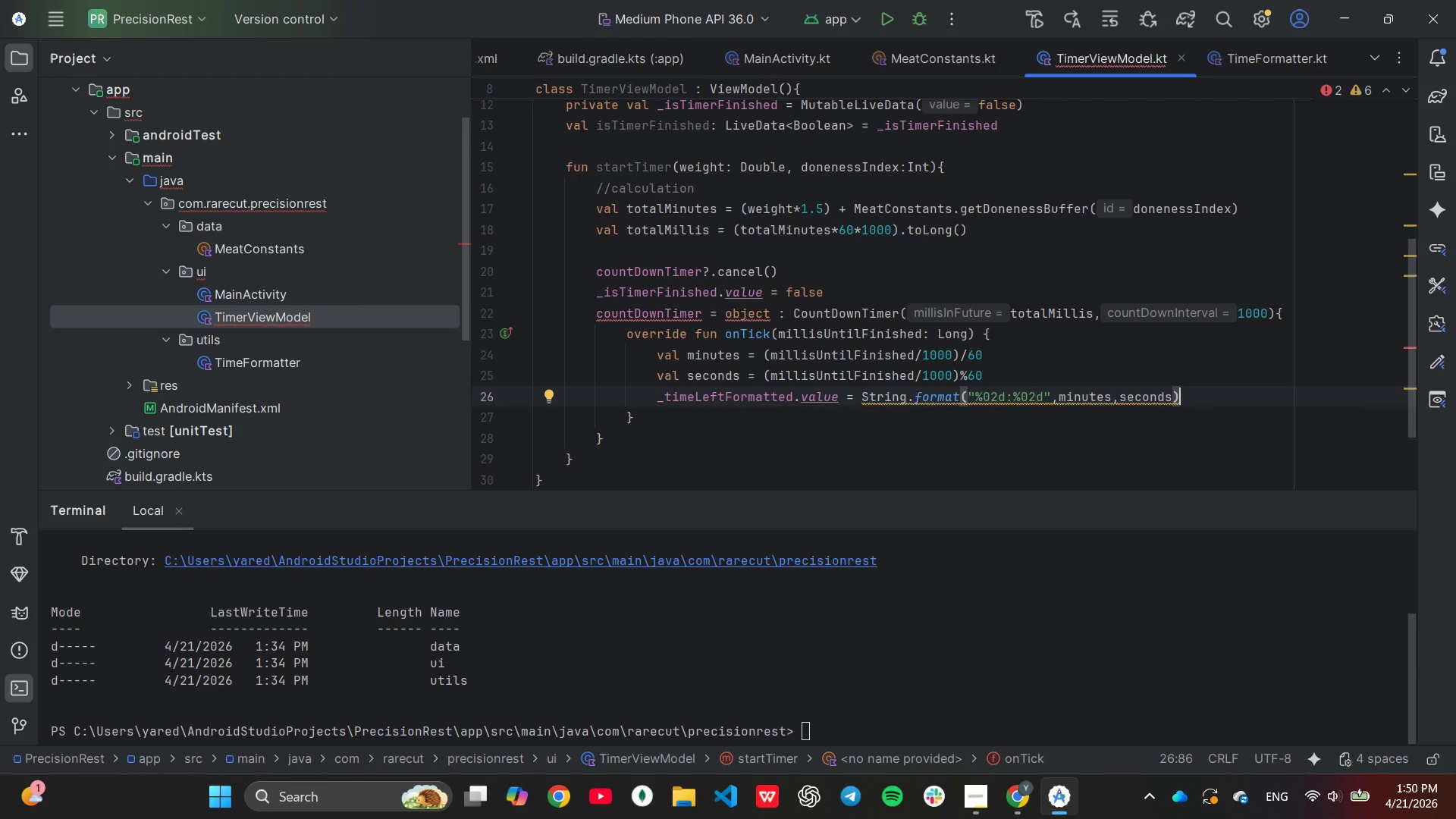 
key(ArrowDown)
 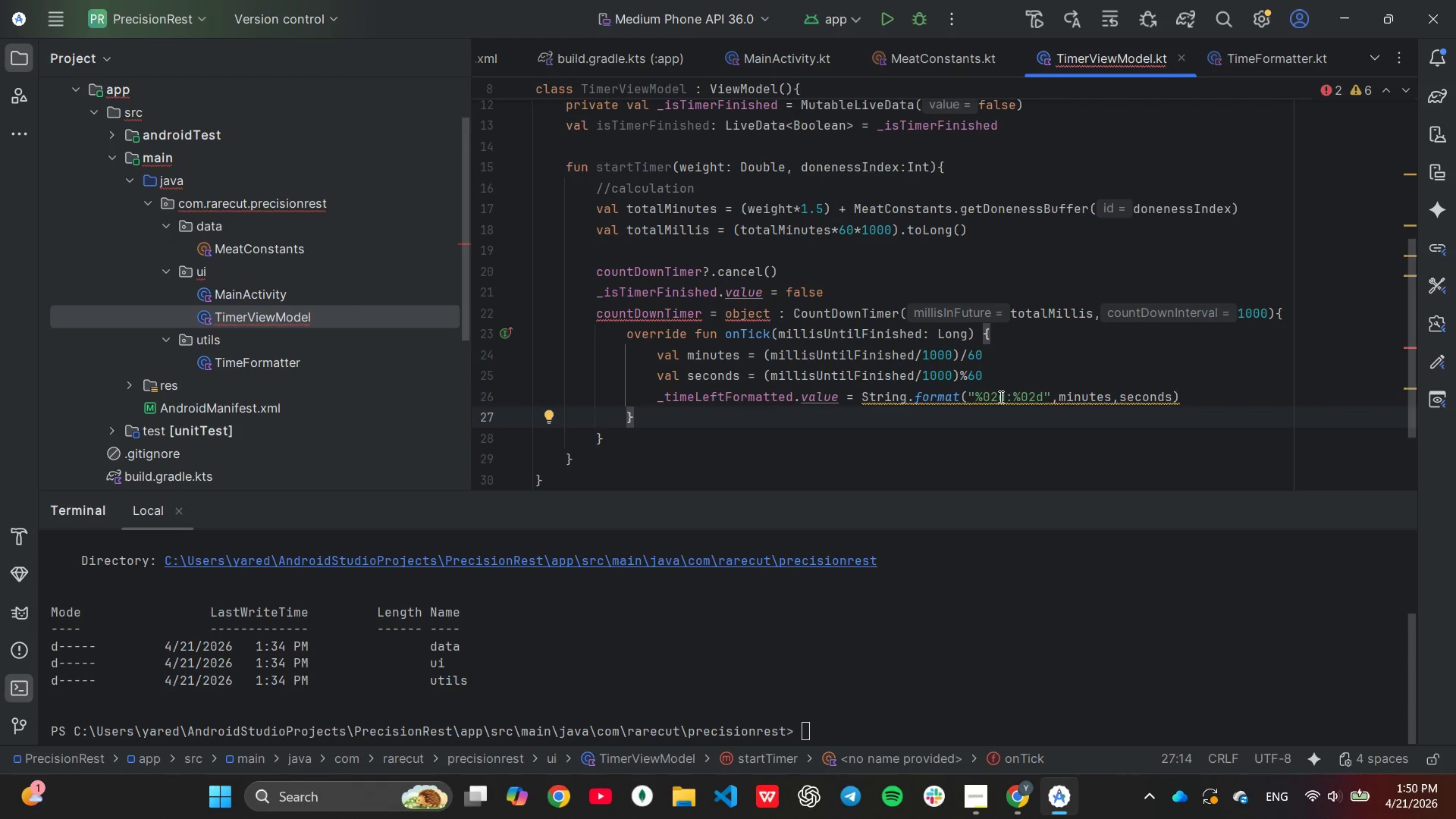 
key(Enter)
 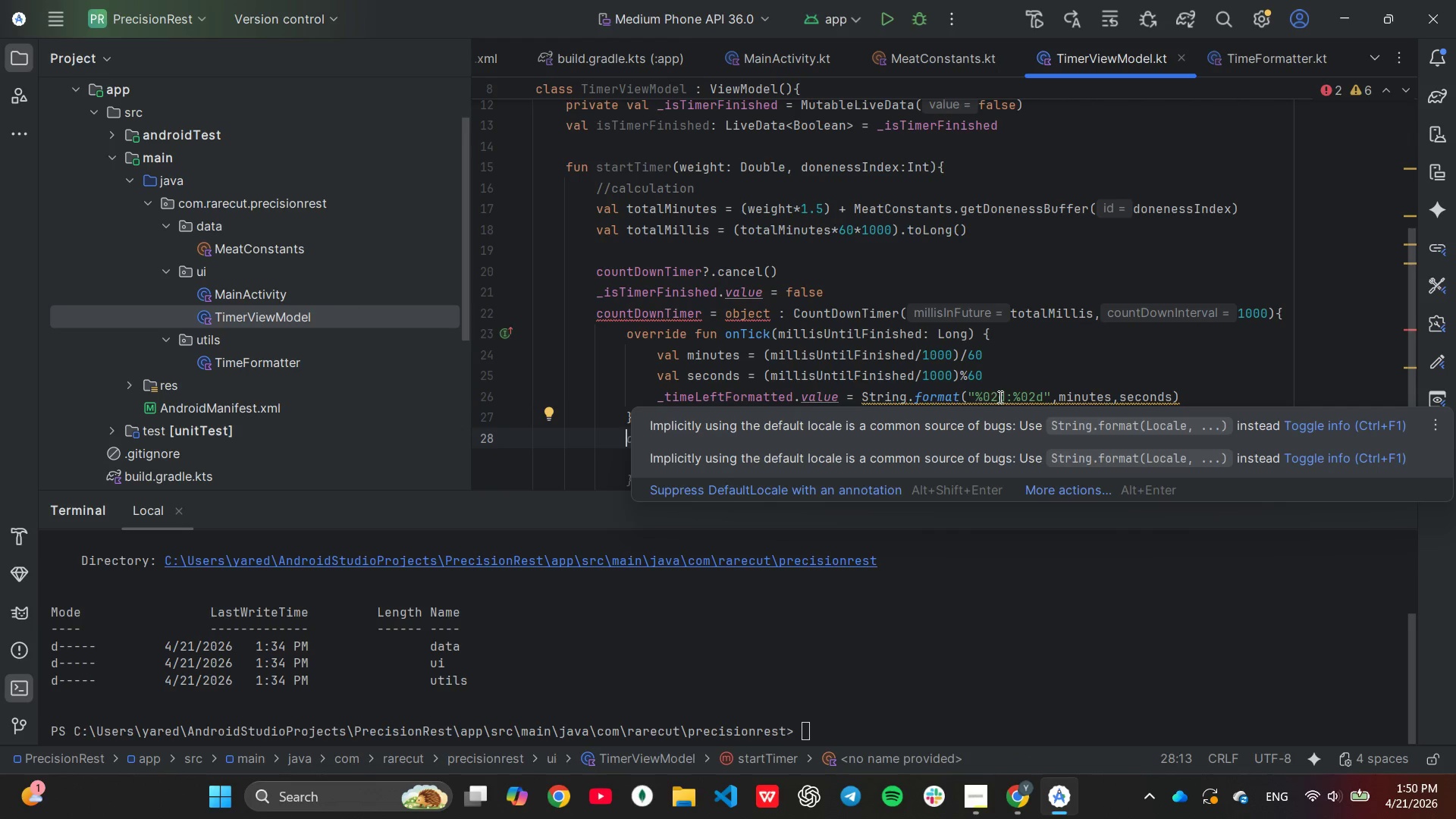 
key(Tab)
 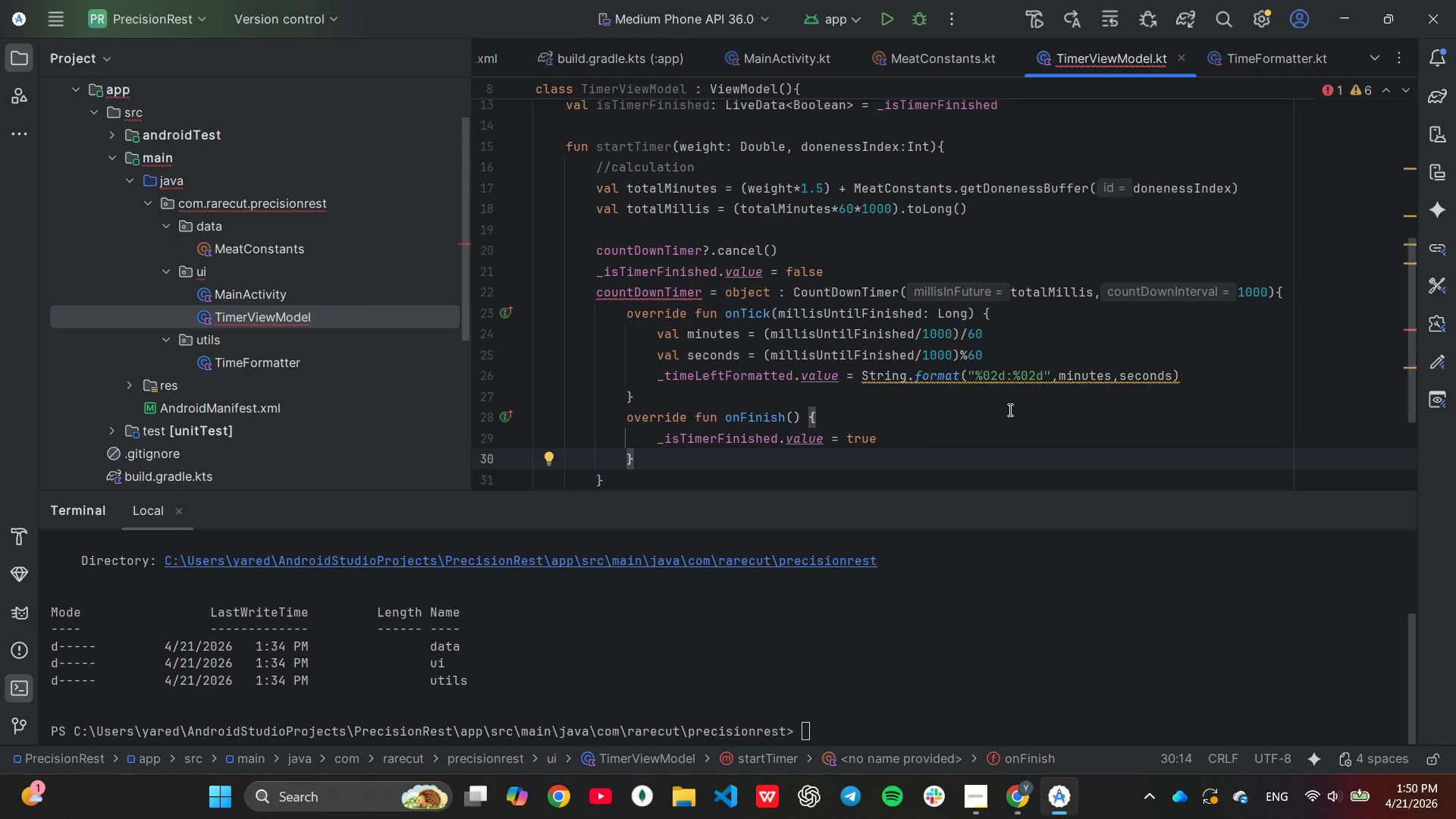 
wait(10.16)
 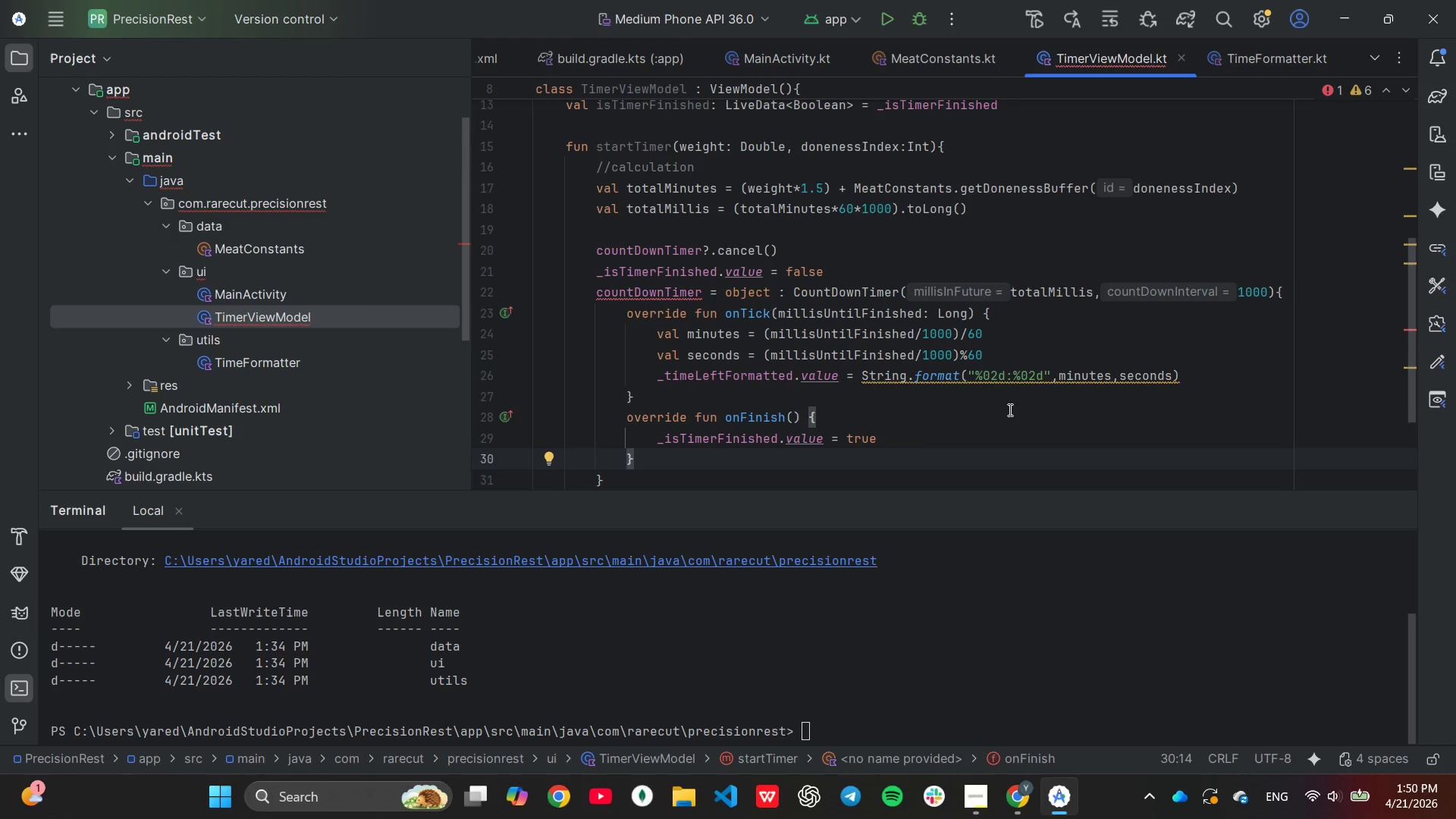 
left_click([958, 421])
 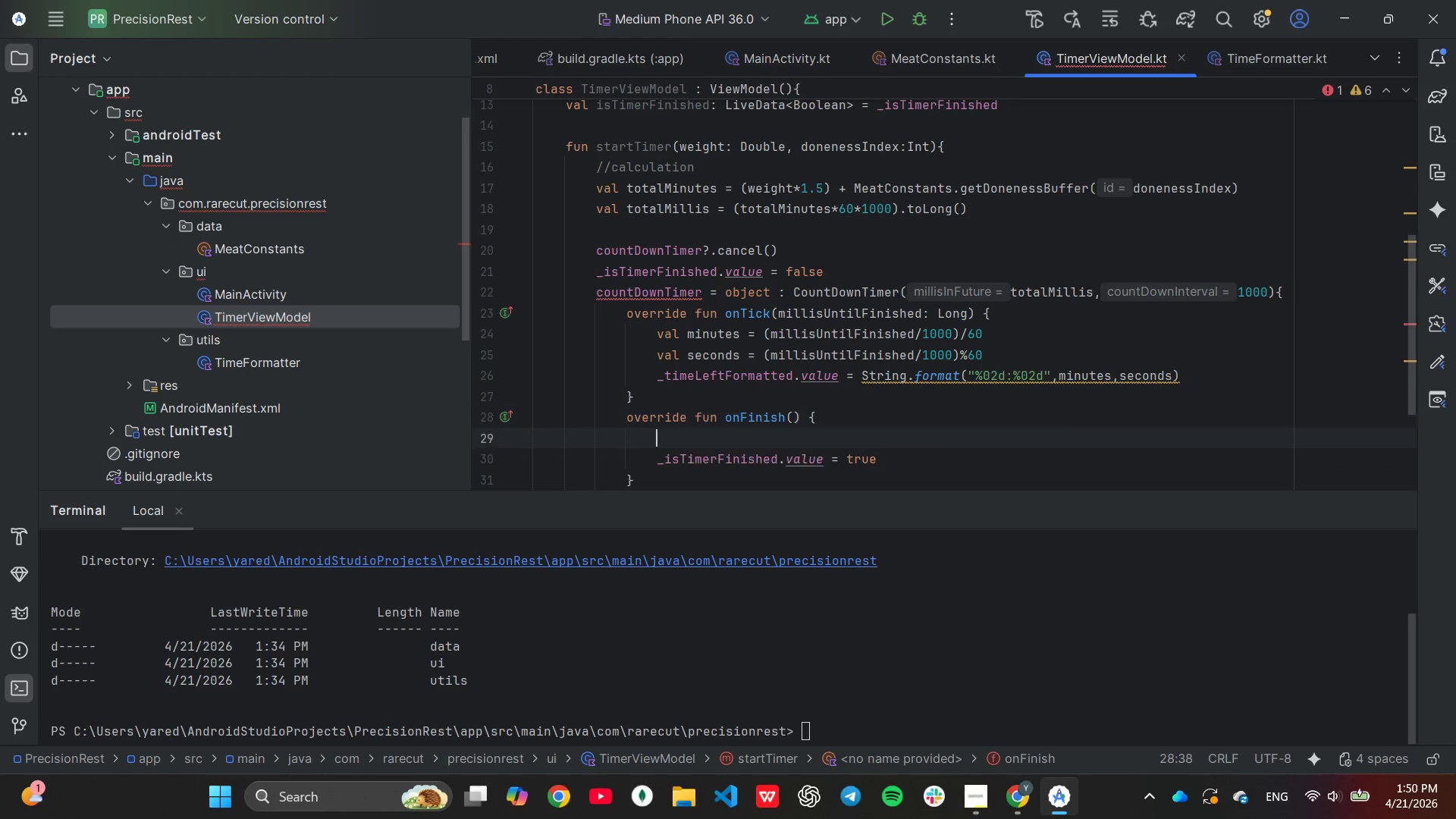 
key(Enter)
 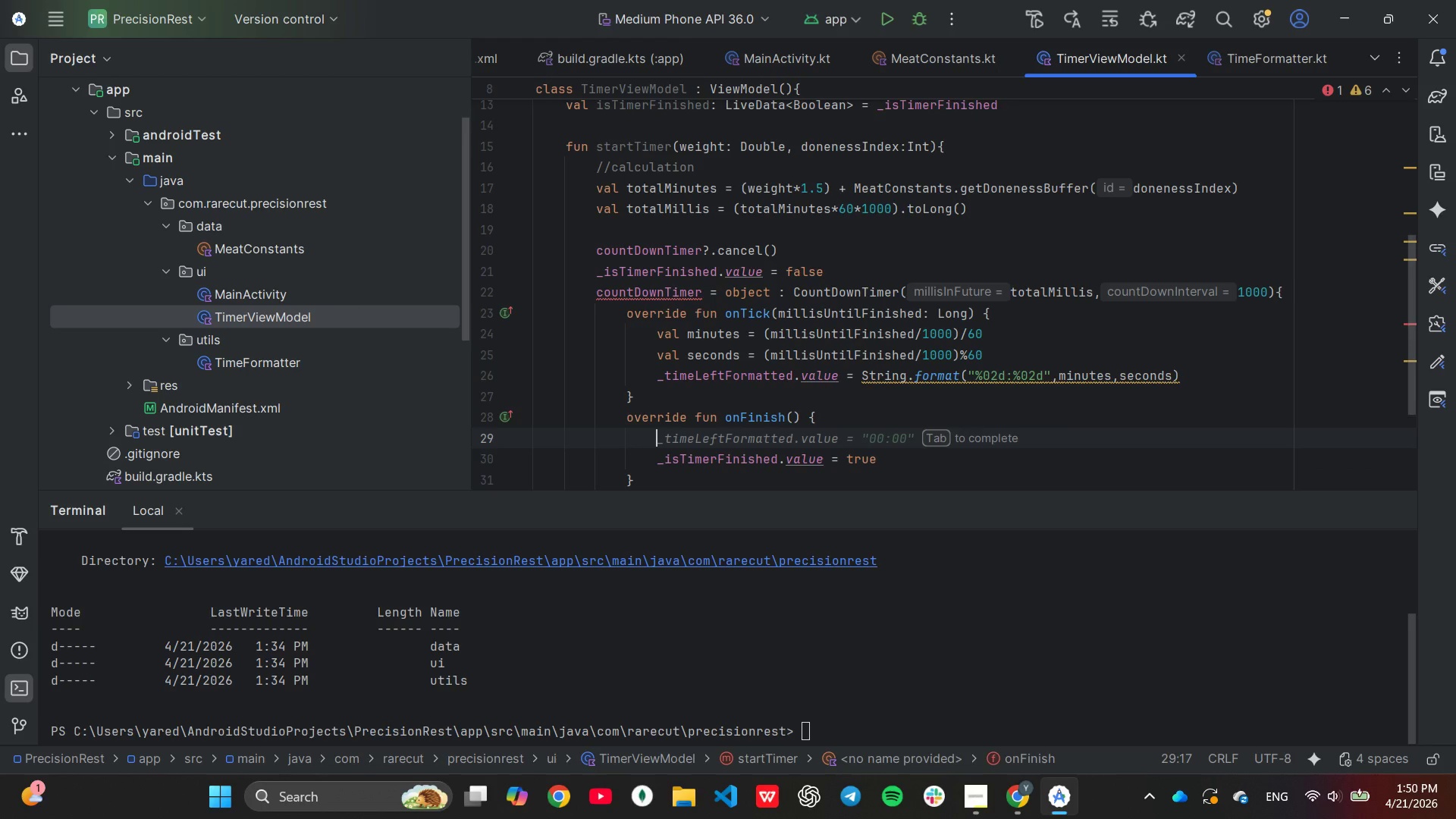 
key(Tab)
 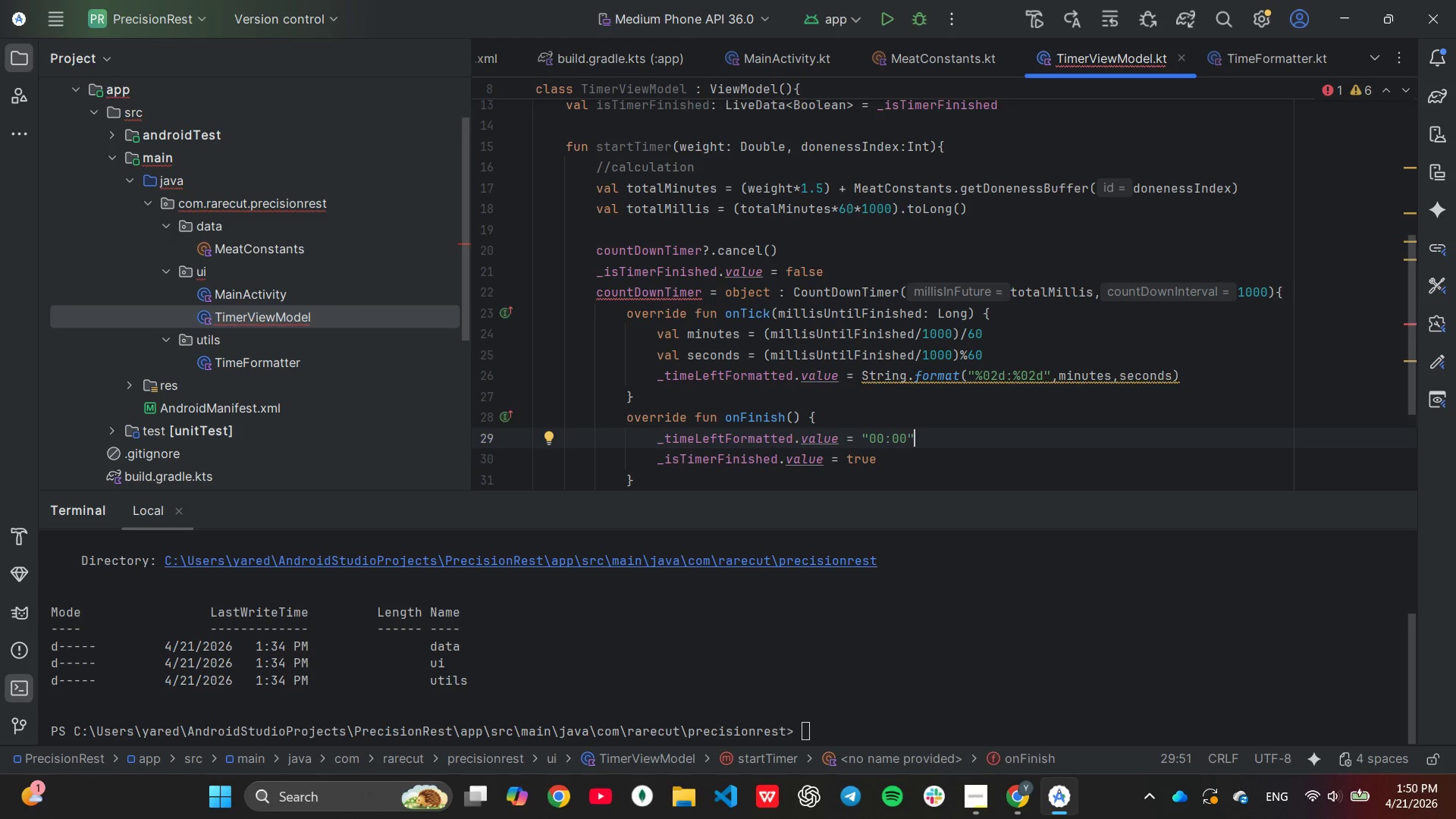 
wait(5.97)
 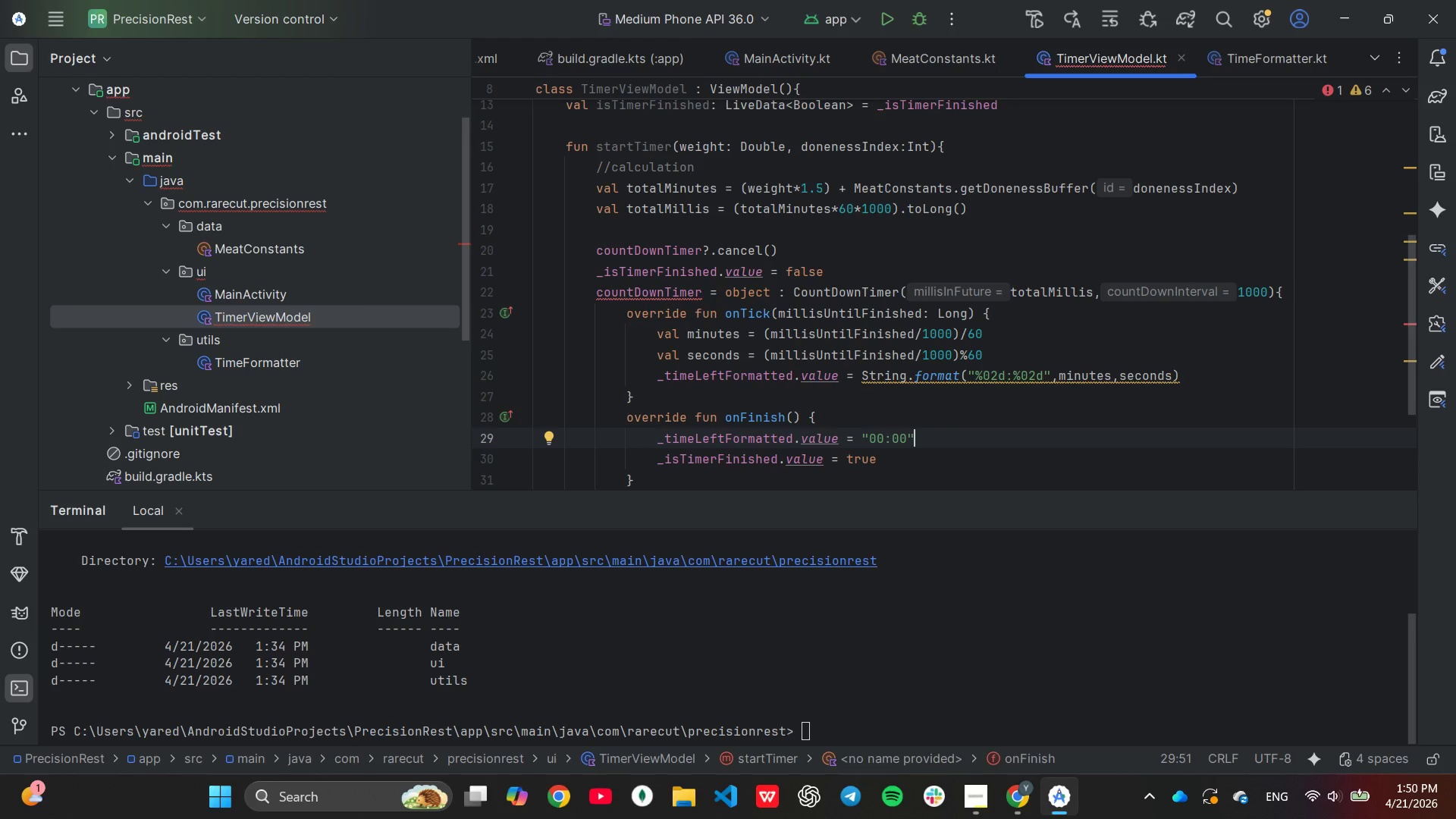 
scroll: coordinate [832, 332], scroll_direction: down, amount: 2.0
 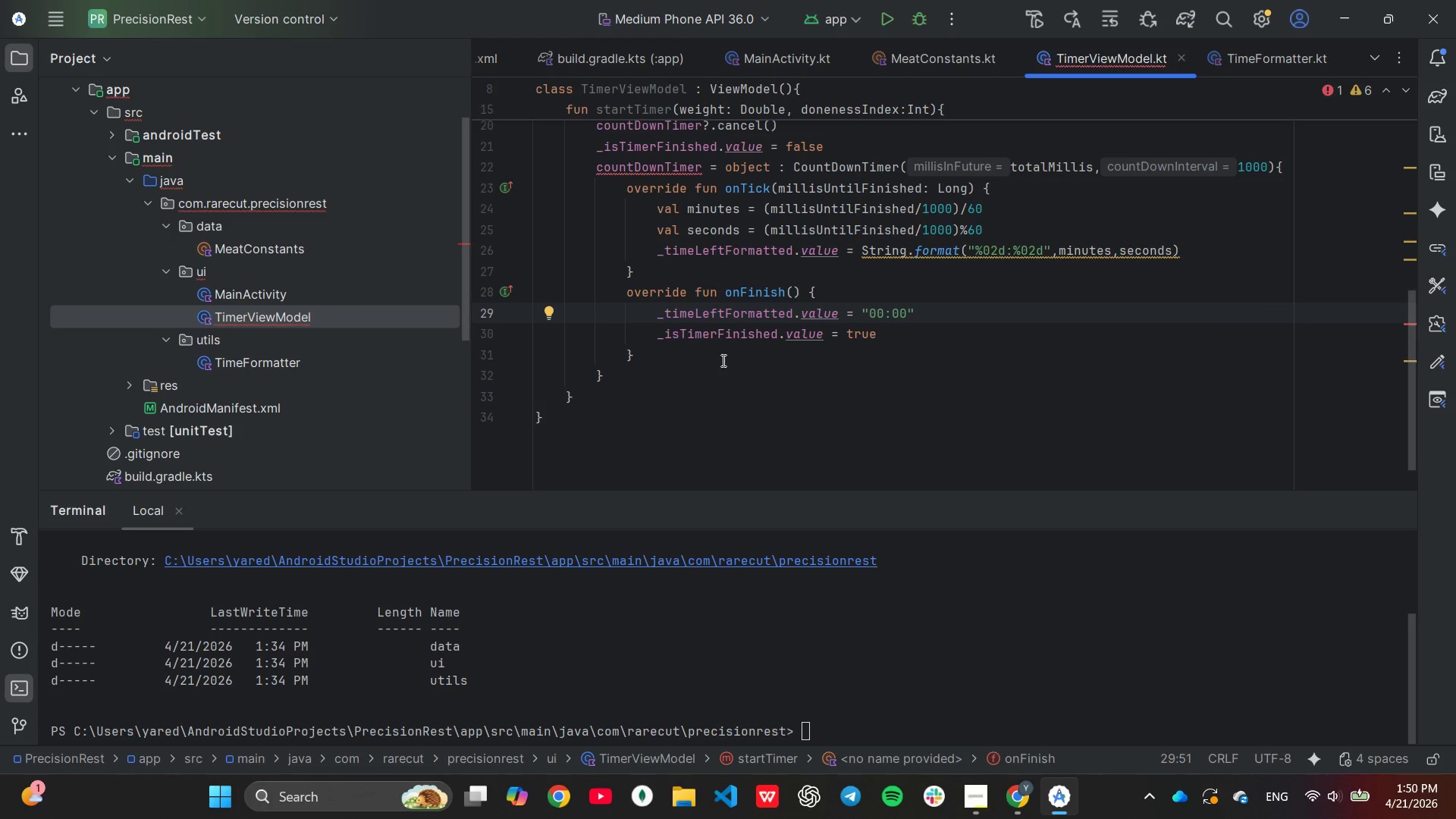 
left_click([722, 360])
 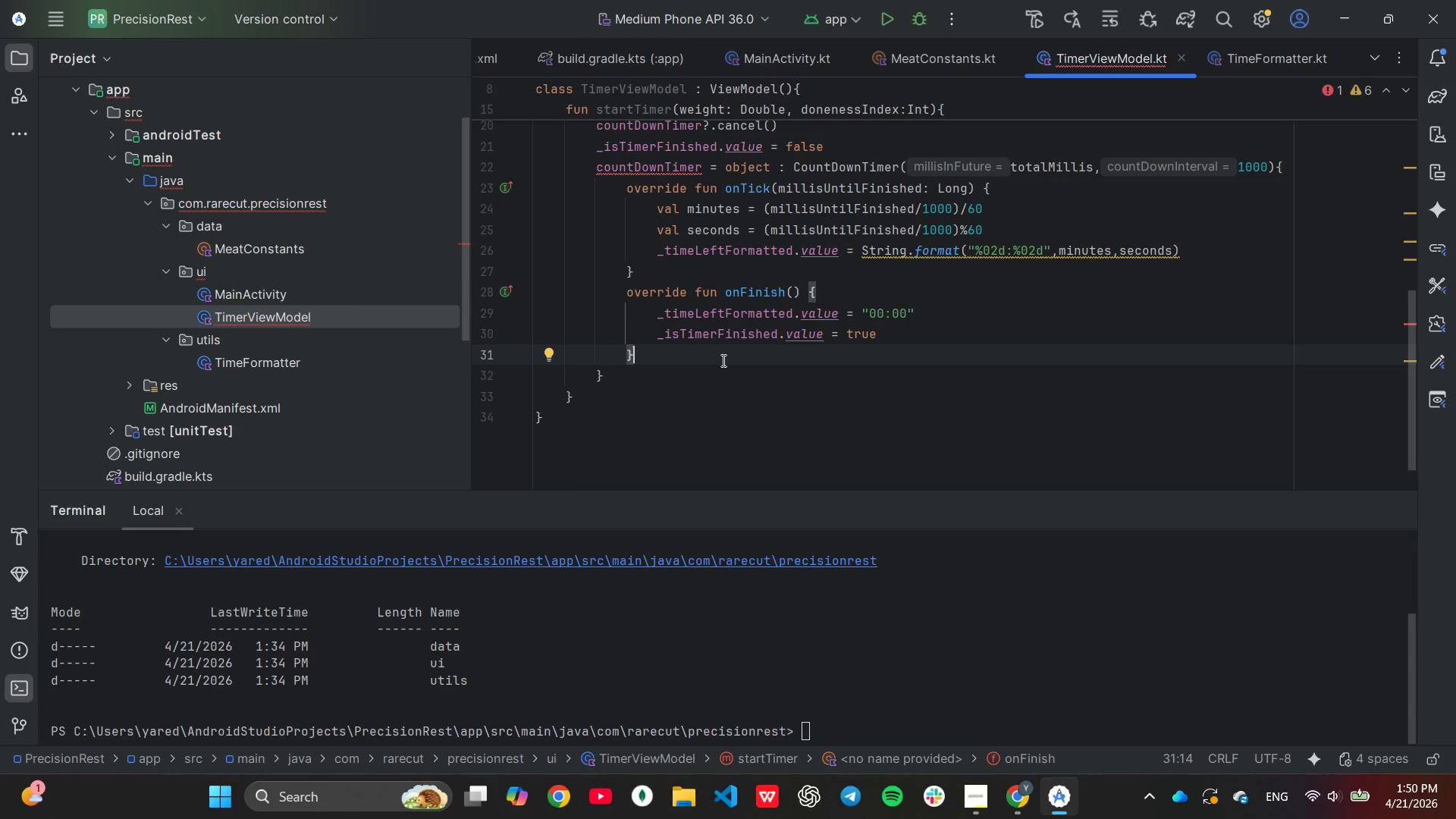 
key(ArrowDown)
 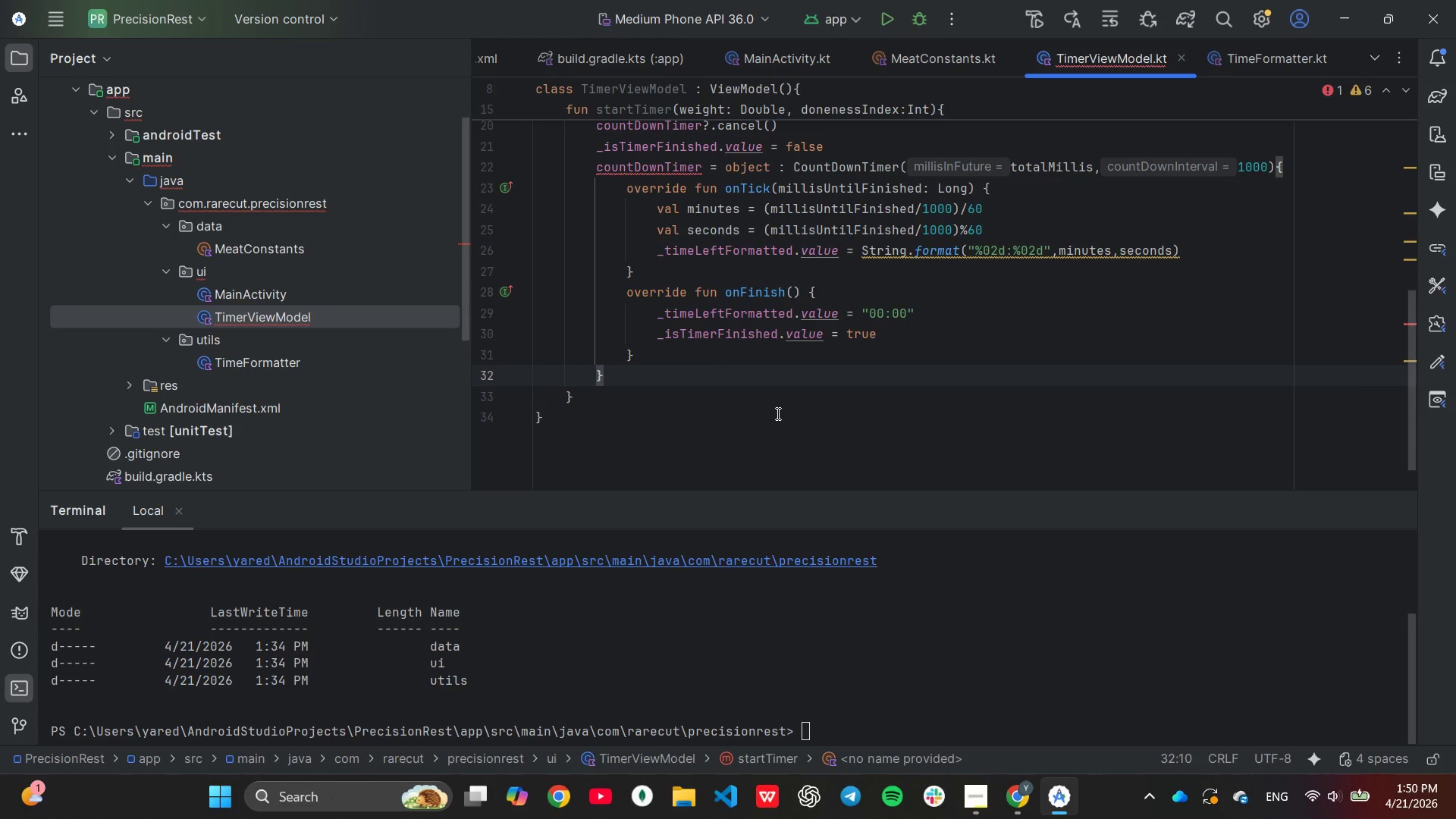 
type(.st)
 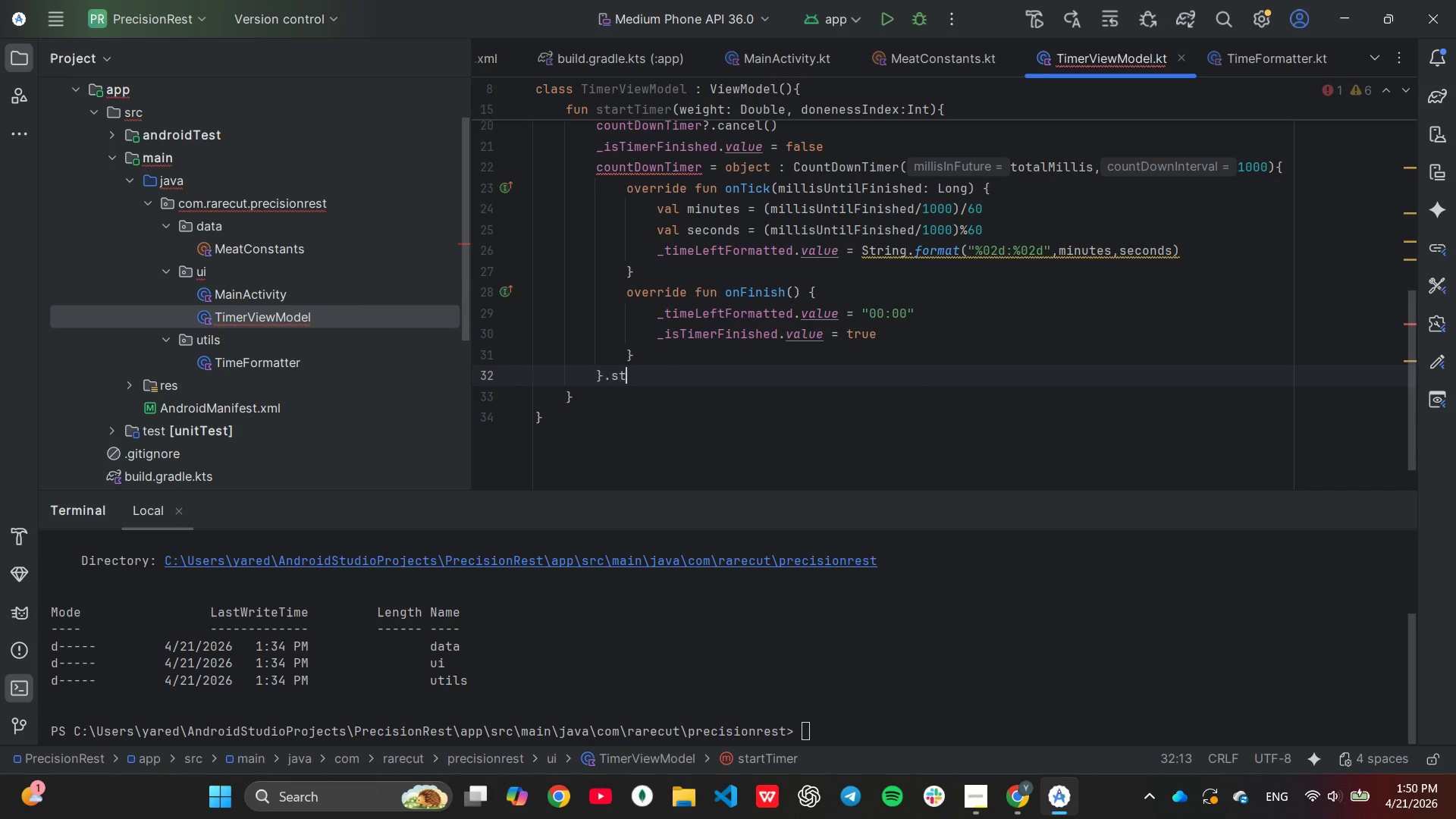 
key(Enter)
 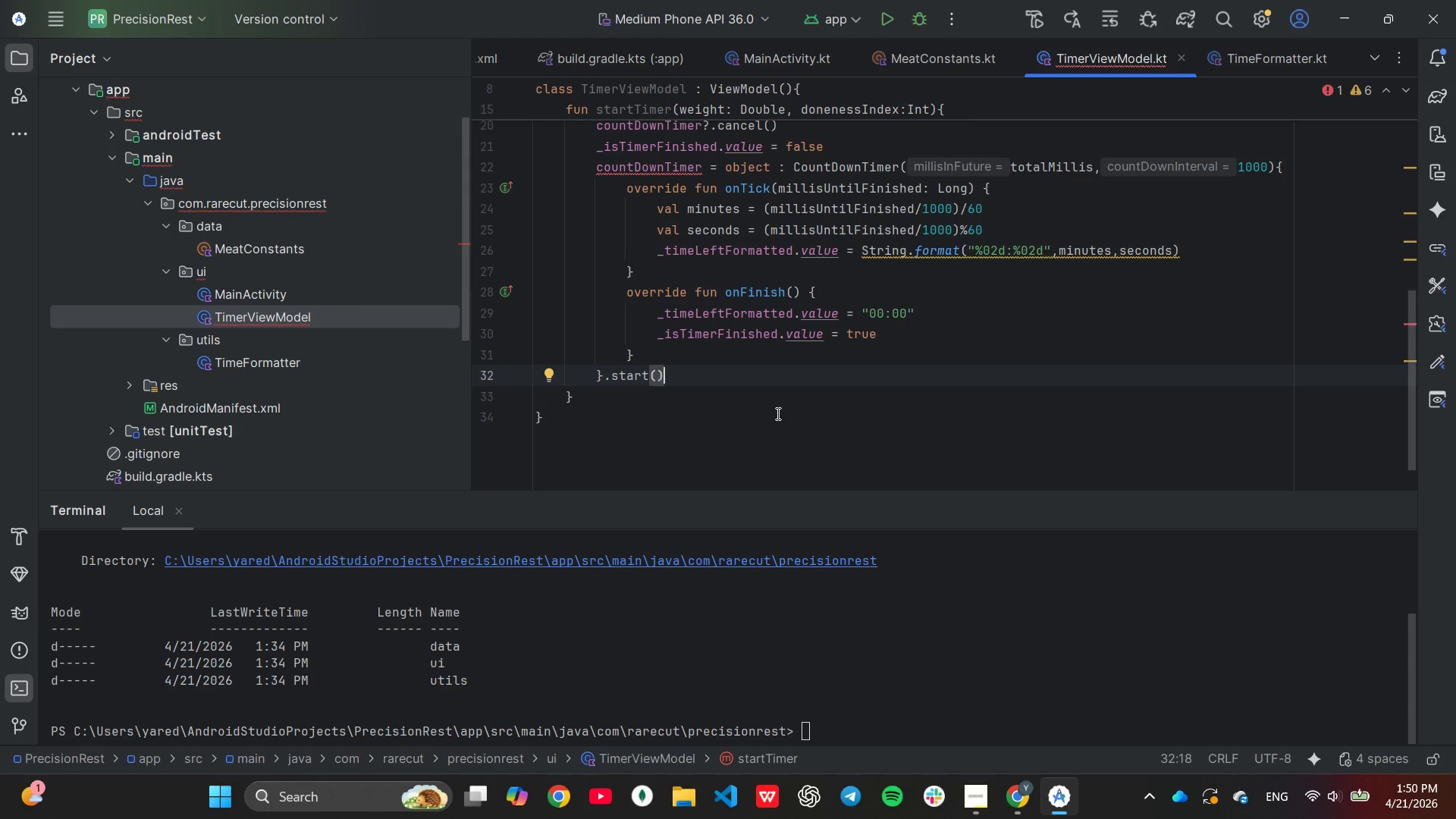 
key(ArrowDown)
 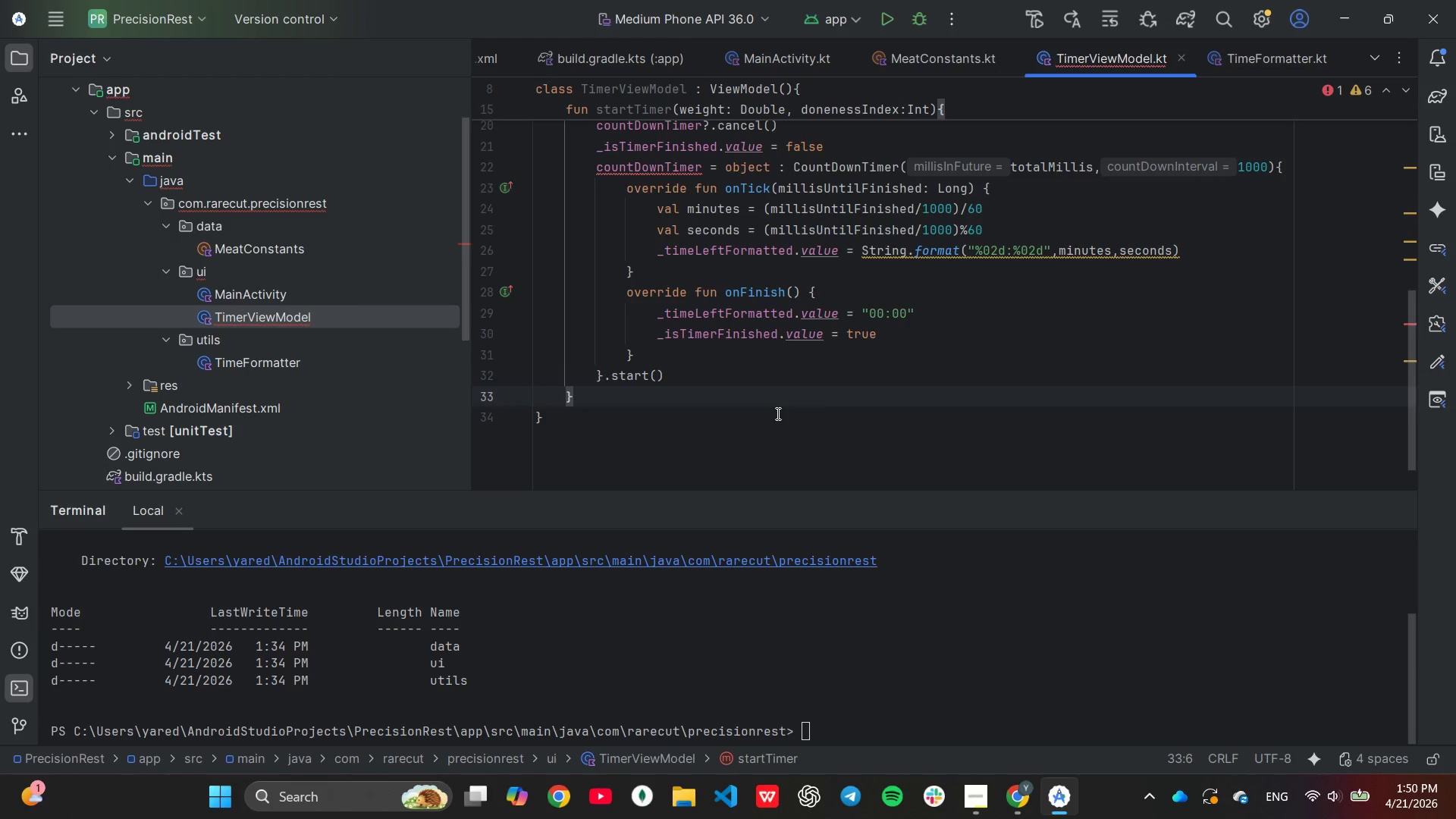 
key(Enter)
 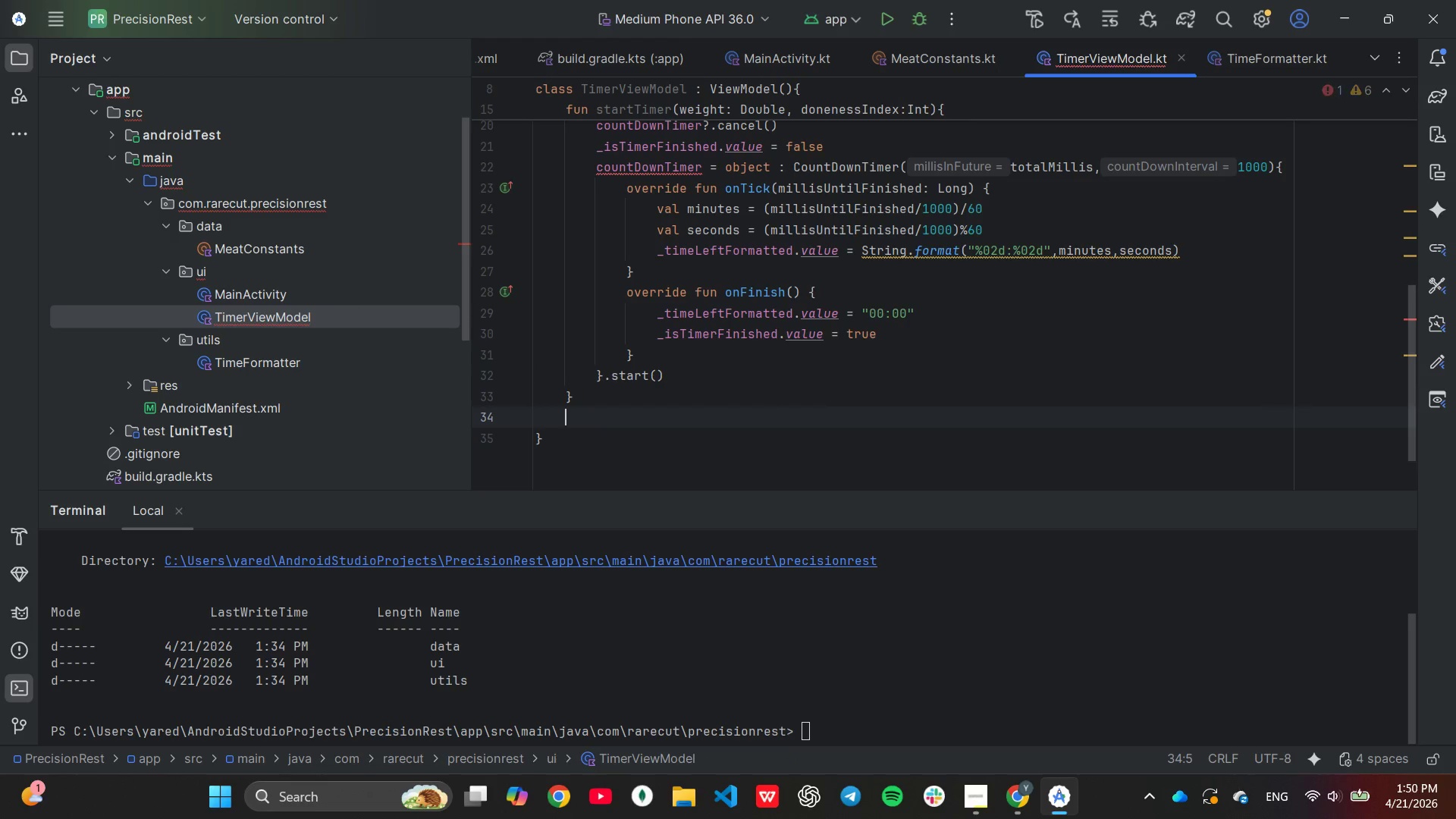 
key(Enter)
 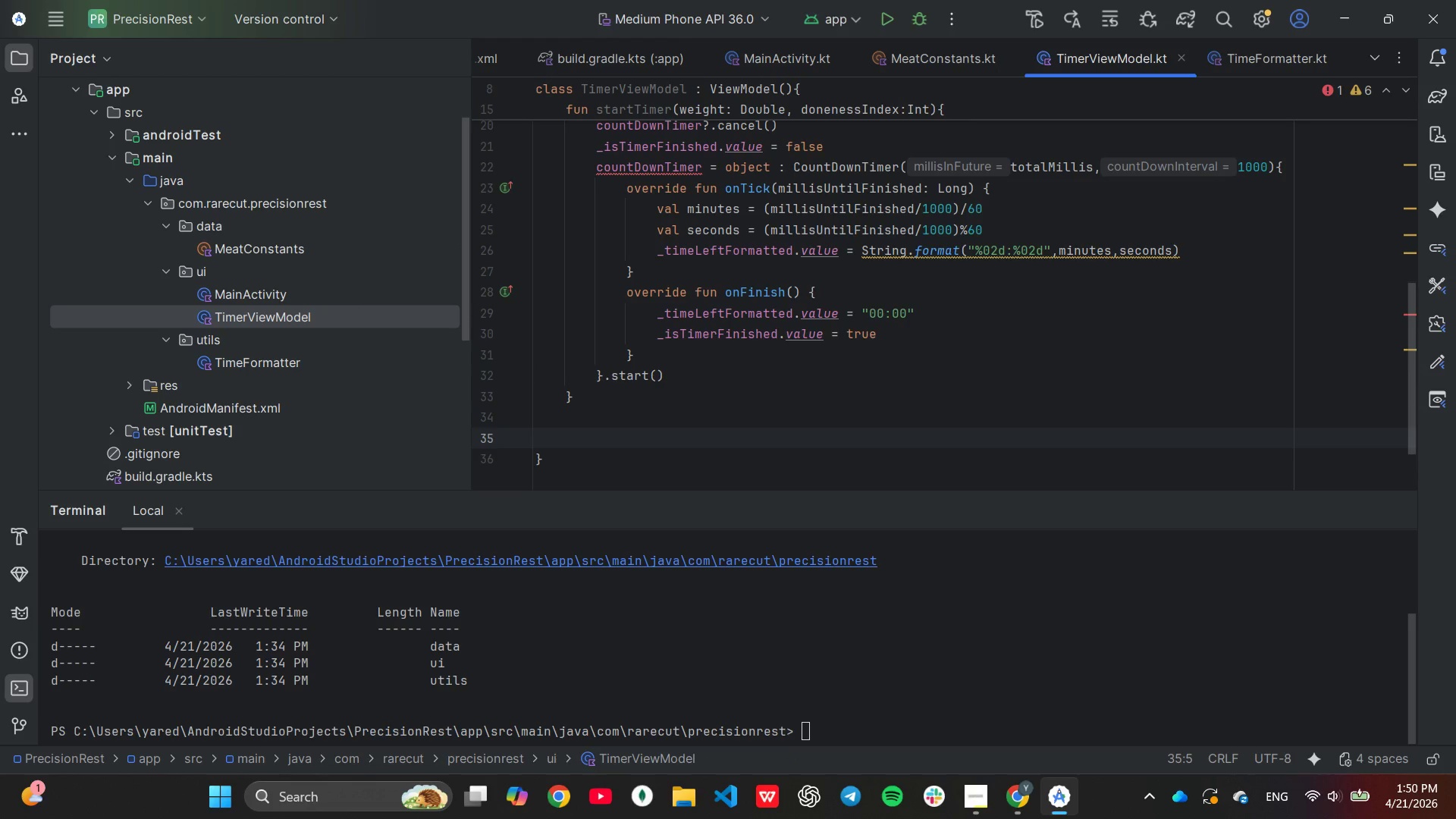 
type(ovr)
key(Backspace)
type(er)
 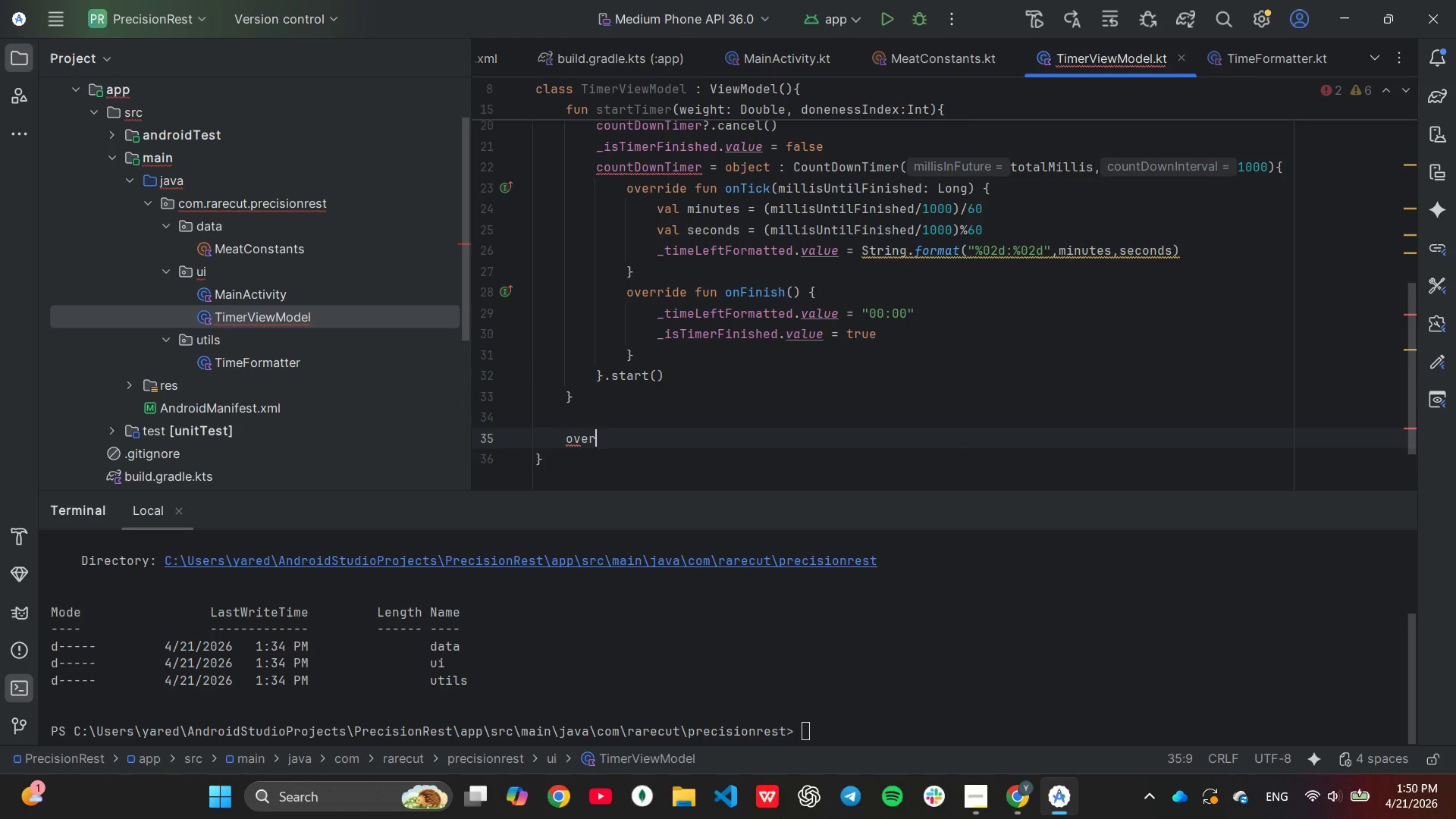 
key(Enter)
 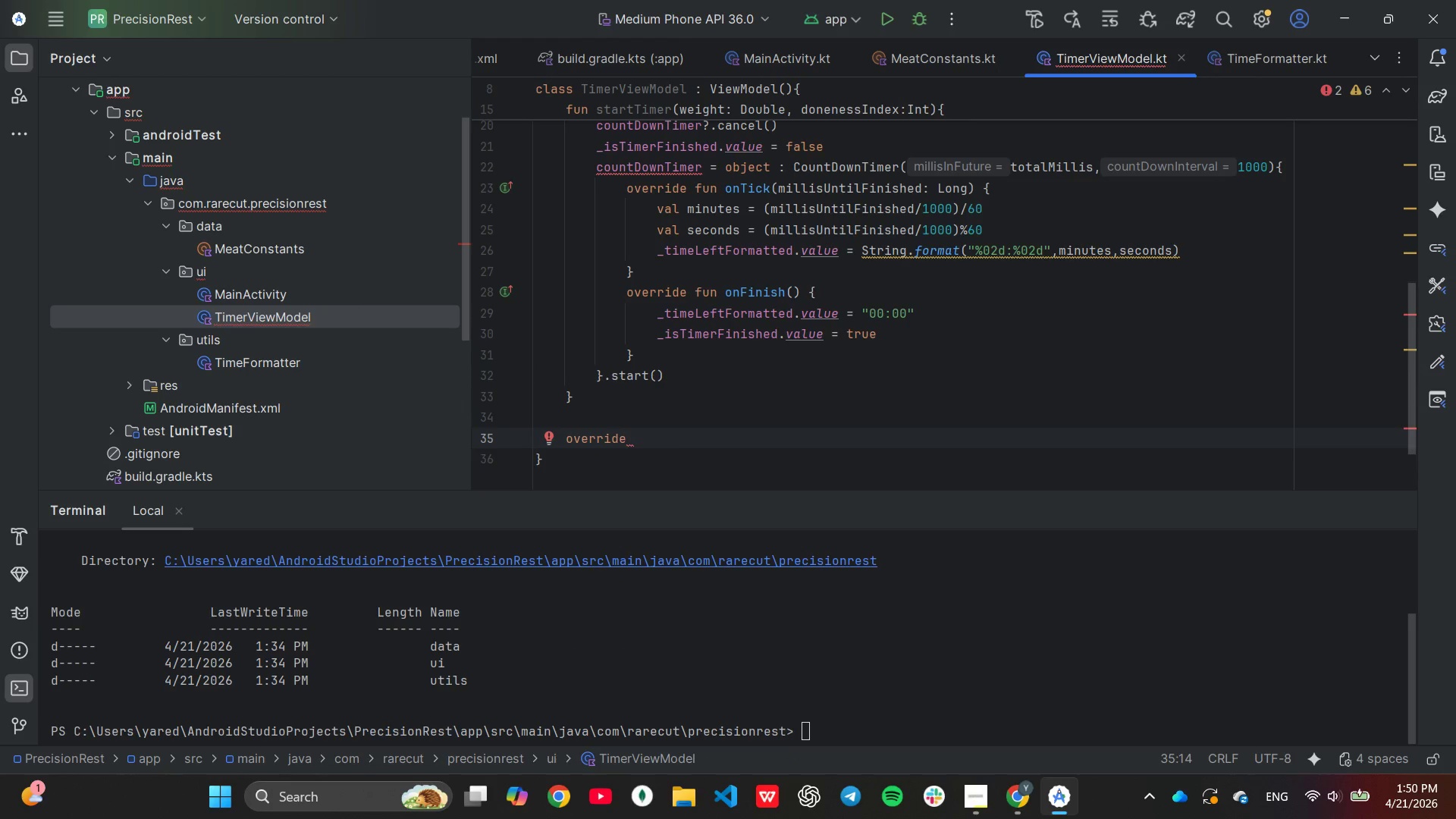 
type(fun O)
key(Backspace)
type(onCreat)
key(Backspace)
key(Backspace)
key(Backspace)
key(Backspace)
type(leared()
 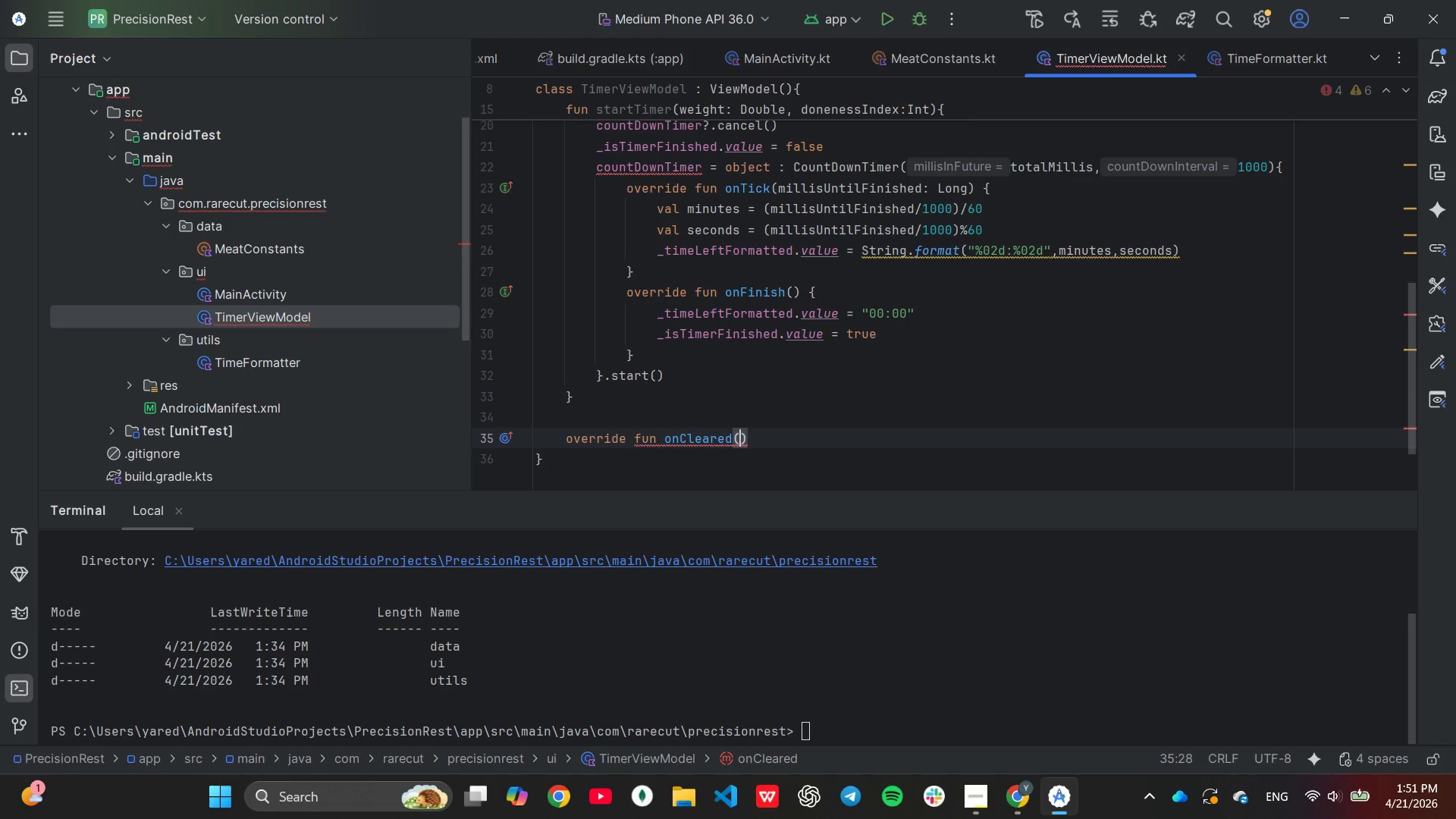 
key(ArrowRight)
 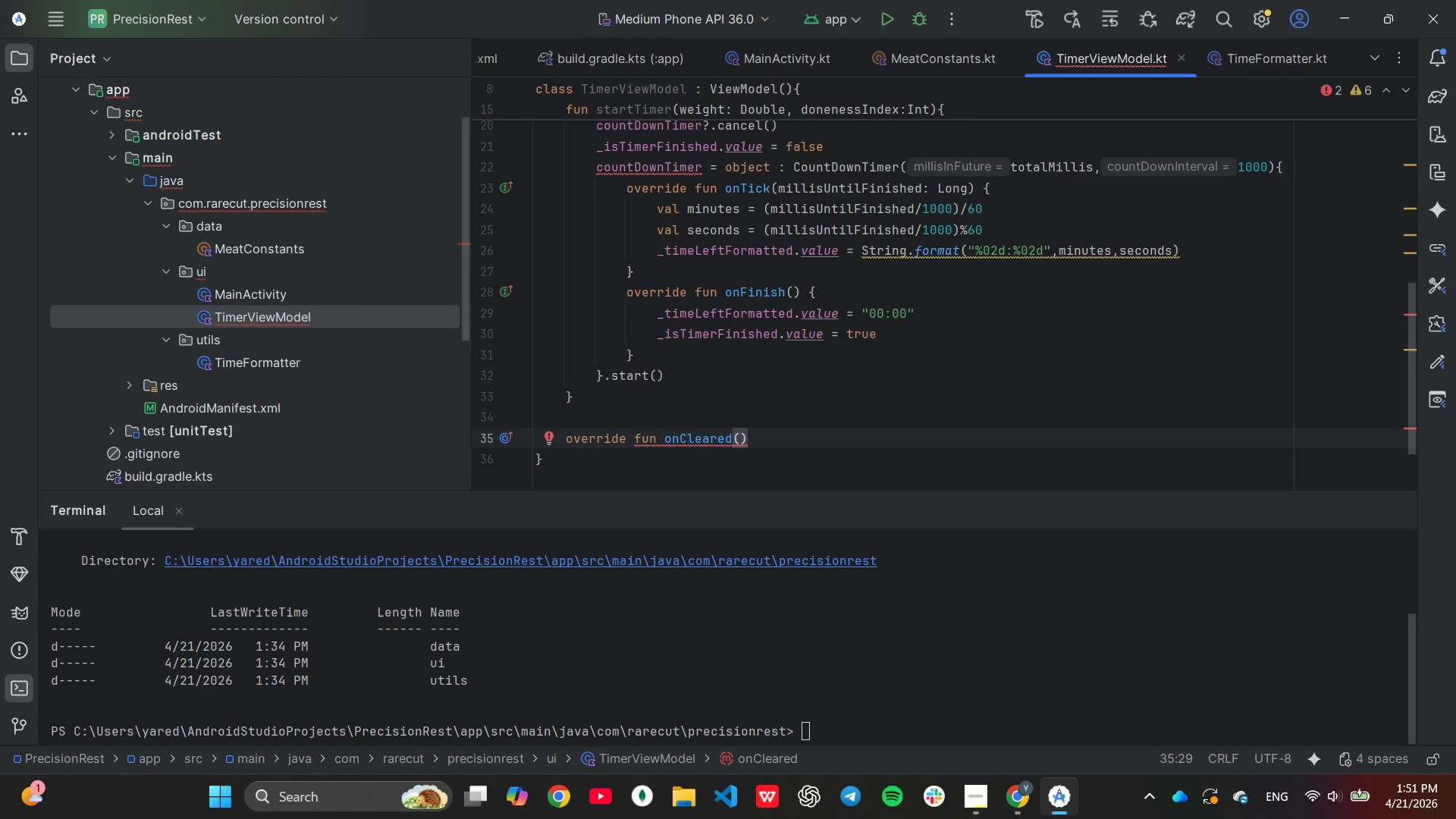 
key(Shift+ShiftLeft)
 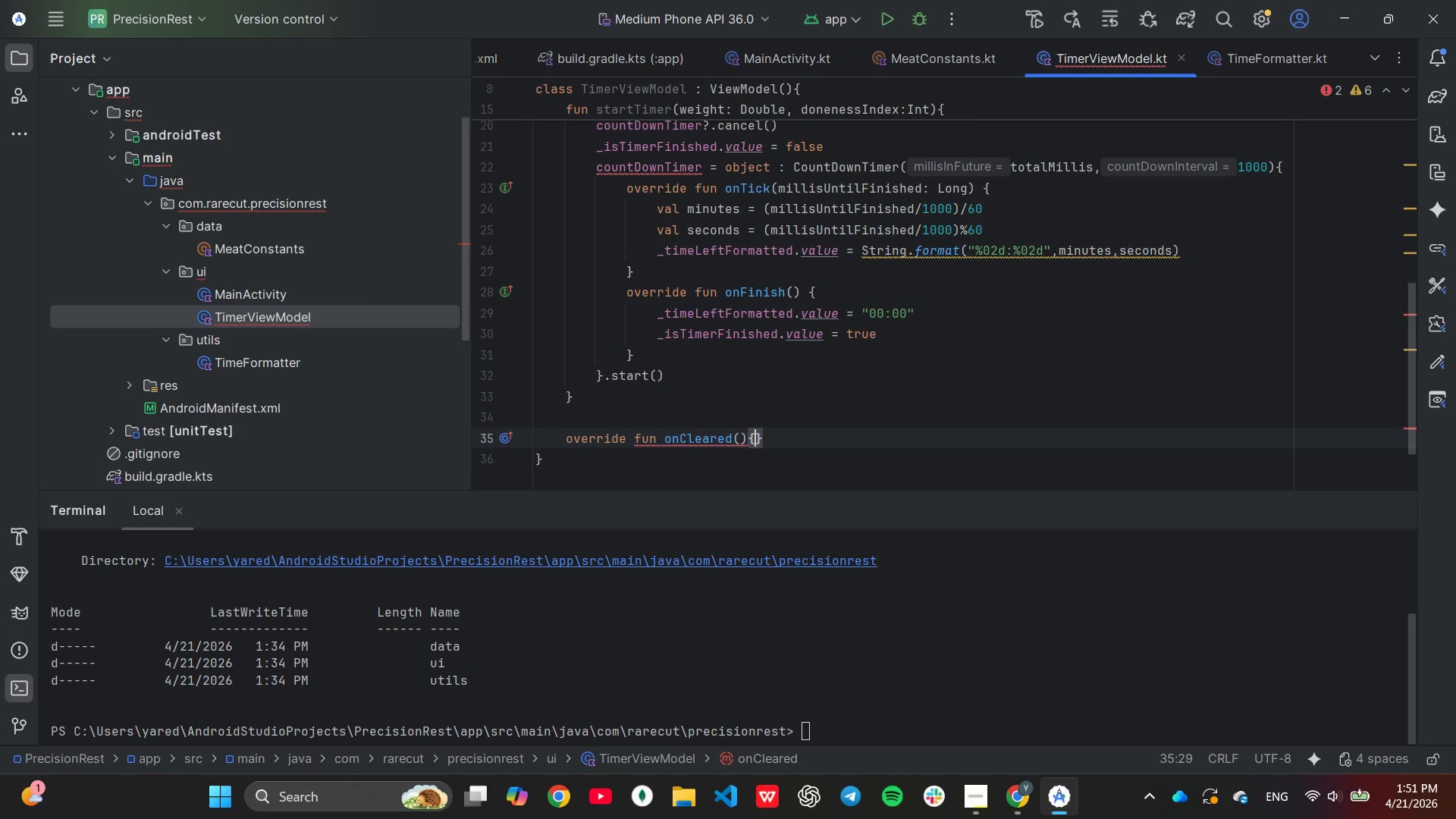 
key(Shift+BracketLeft)
 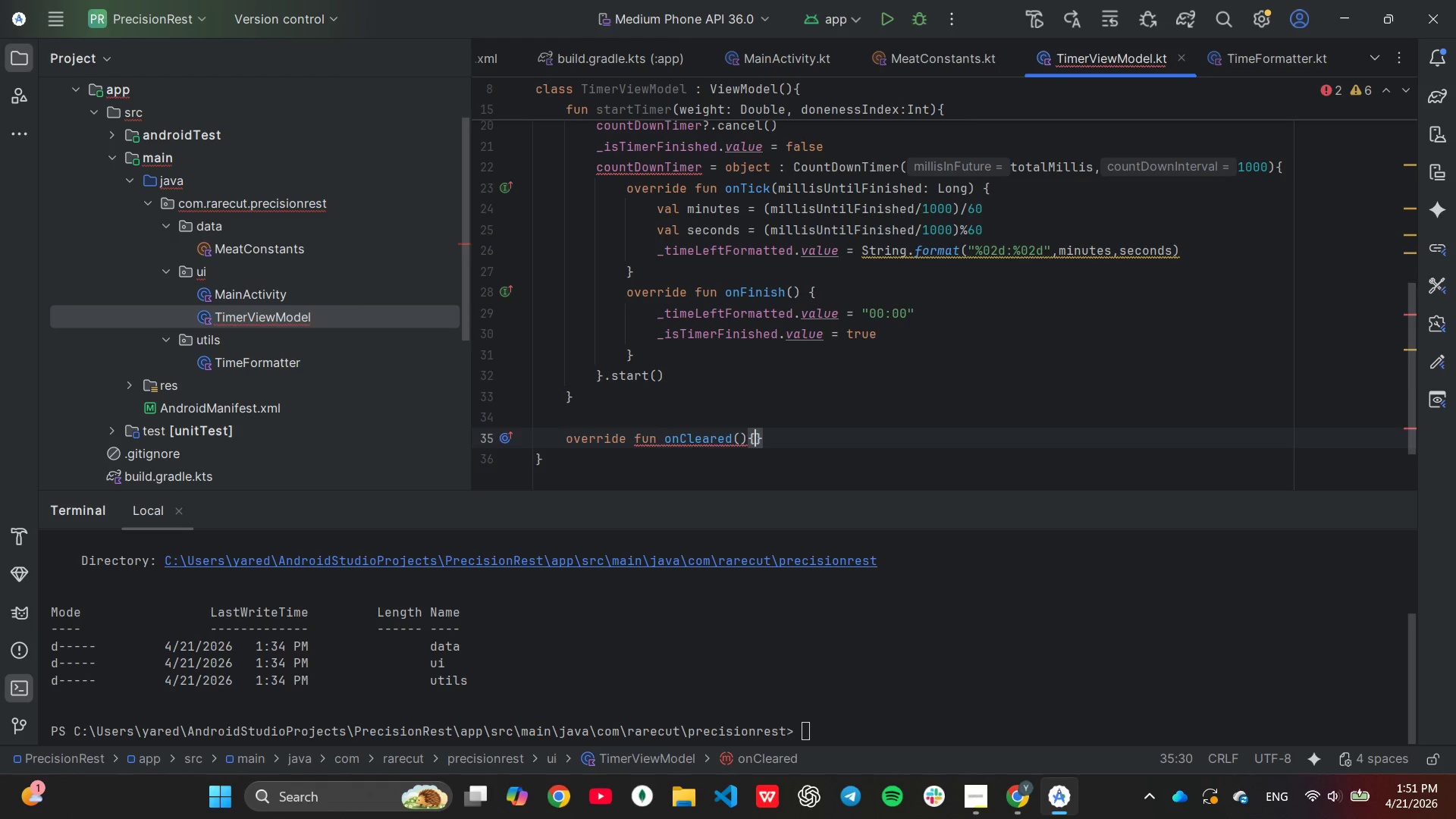 
key(Enter)
 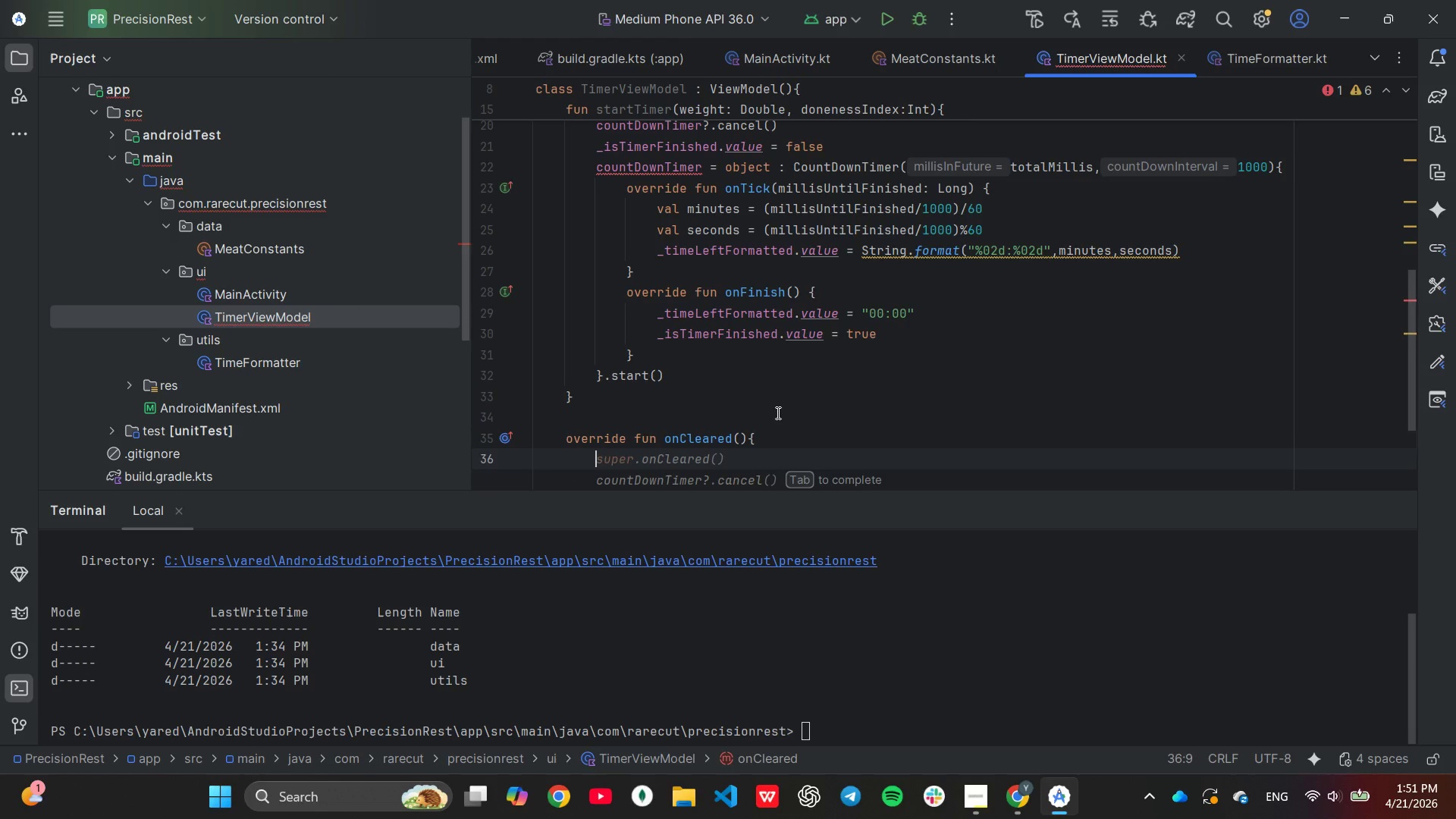 
wait(11.25)
 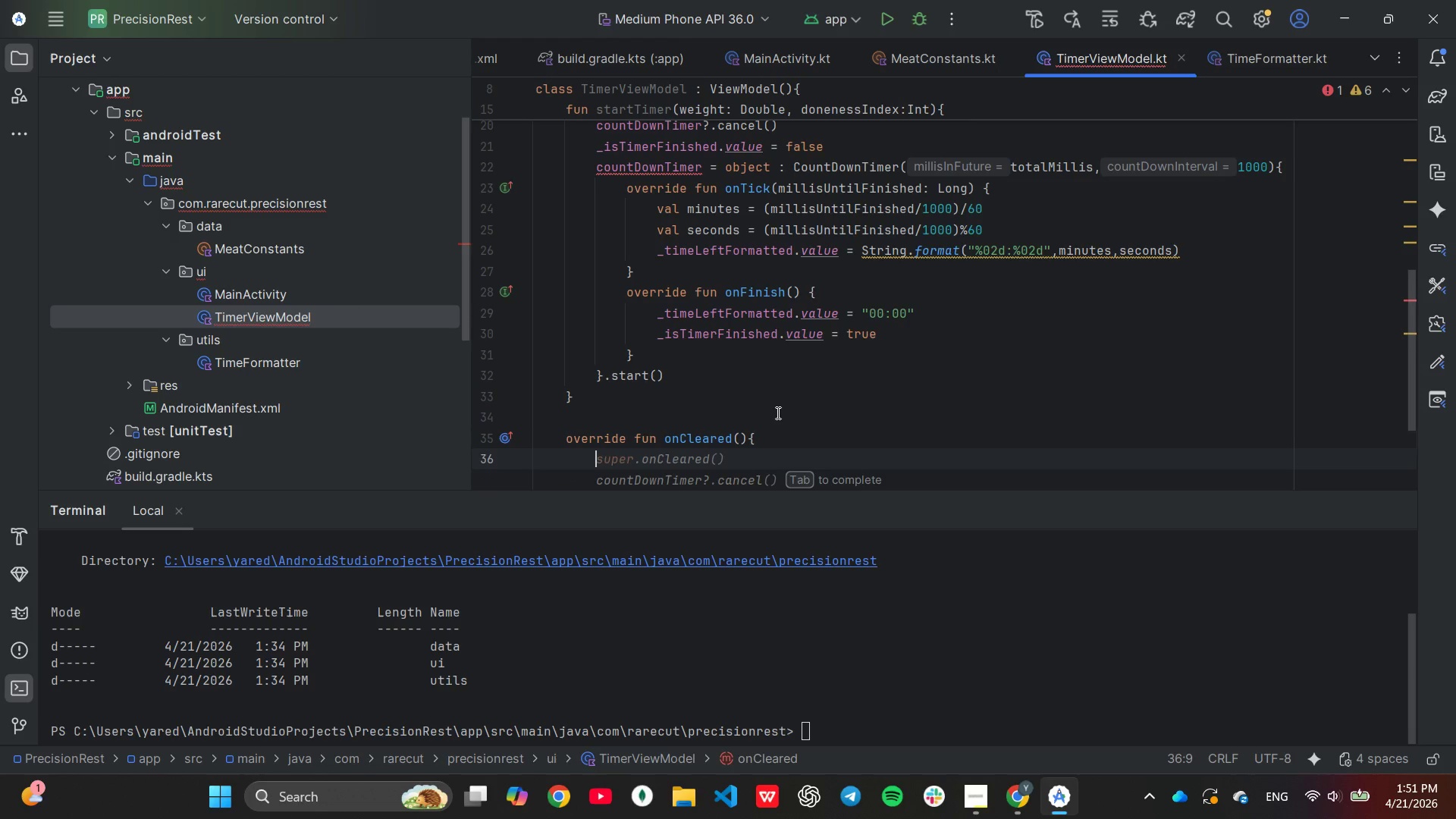 
key(Tab)
 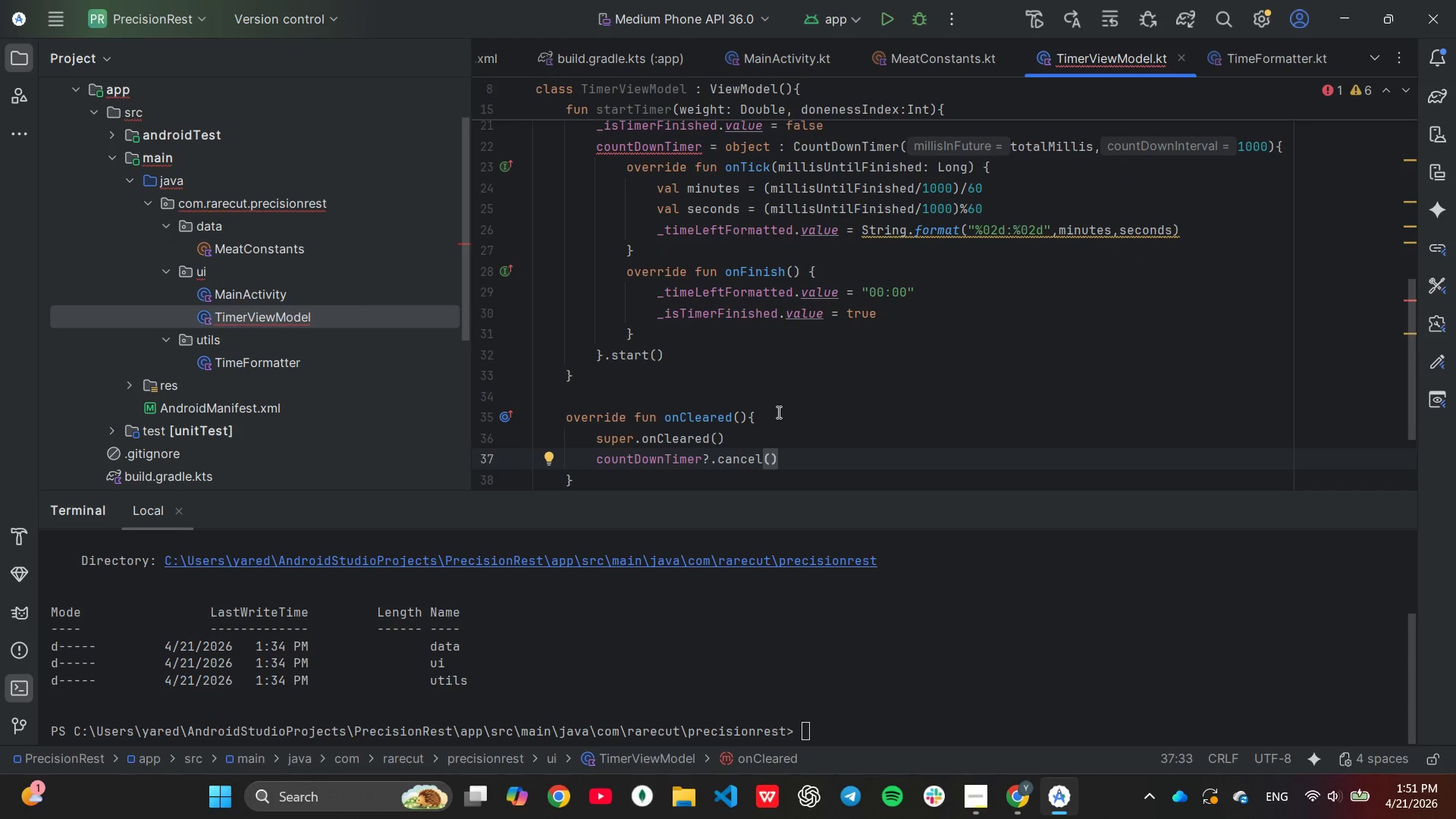 
scroll: coordinate [846, 341], scroll_direction: down, amount: 2.0
 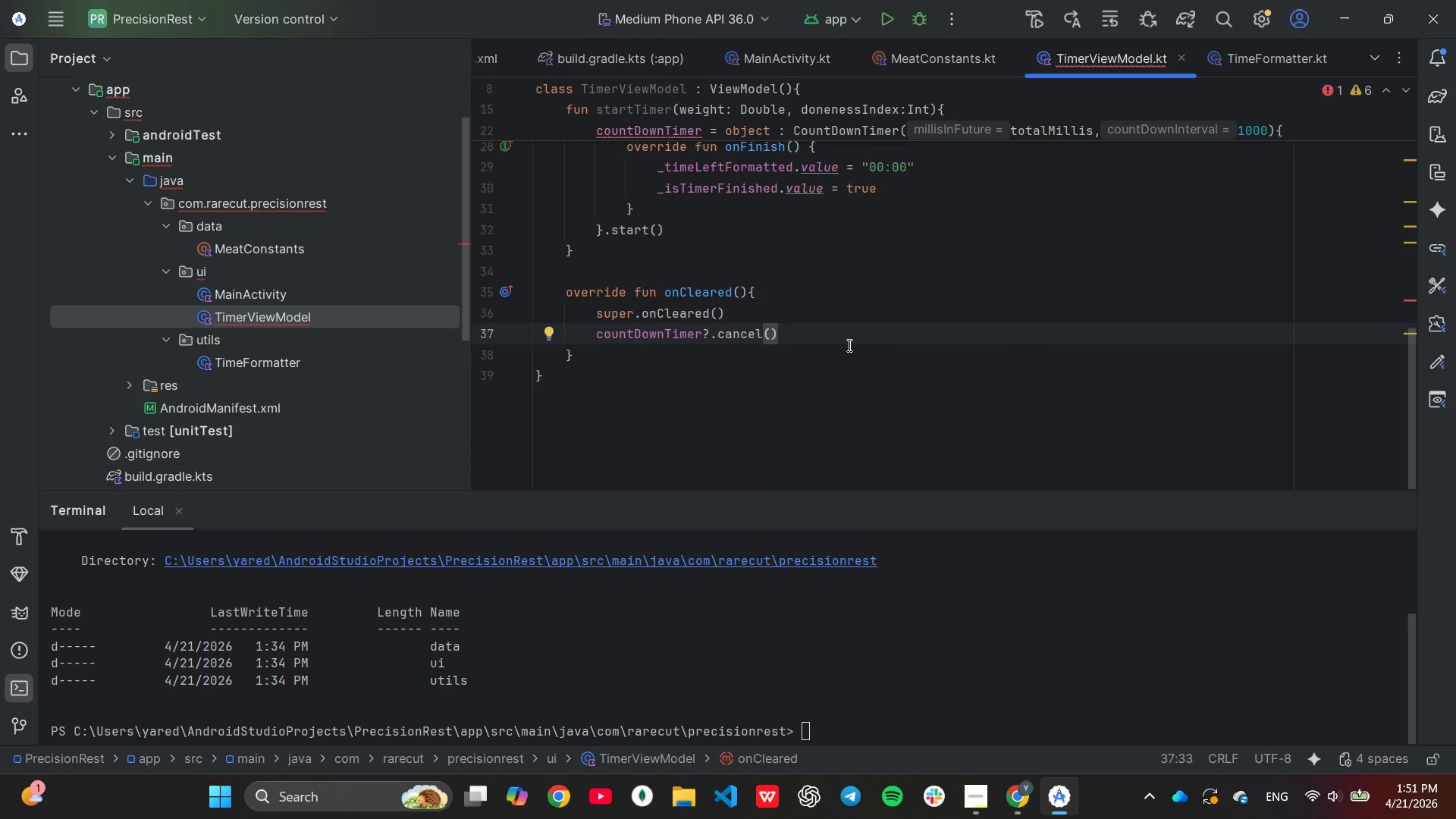 
scroll: coordinate [848, 345], scroll_direction: up, amount: 5.0
 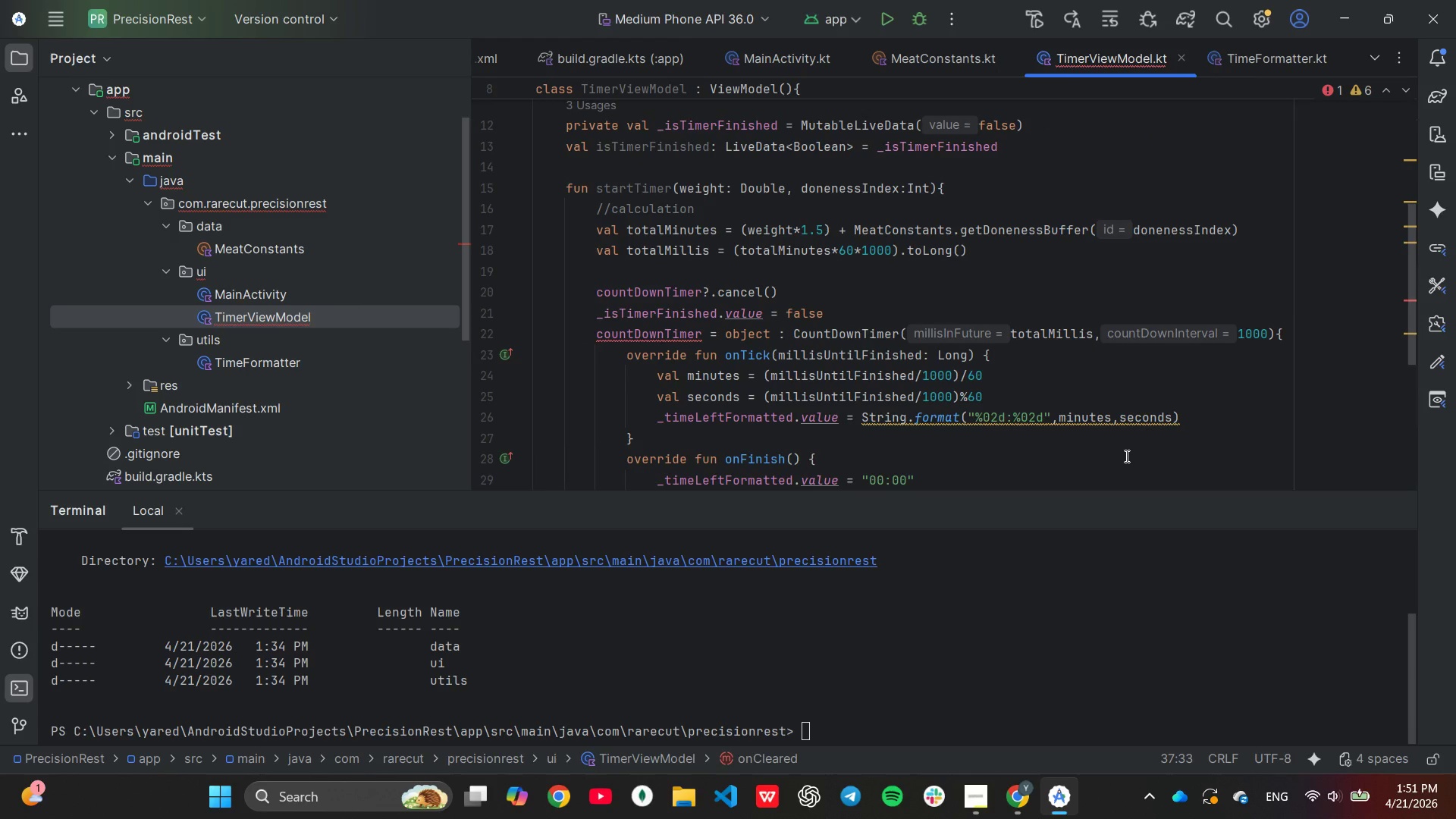 
wait(38.37)
 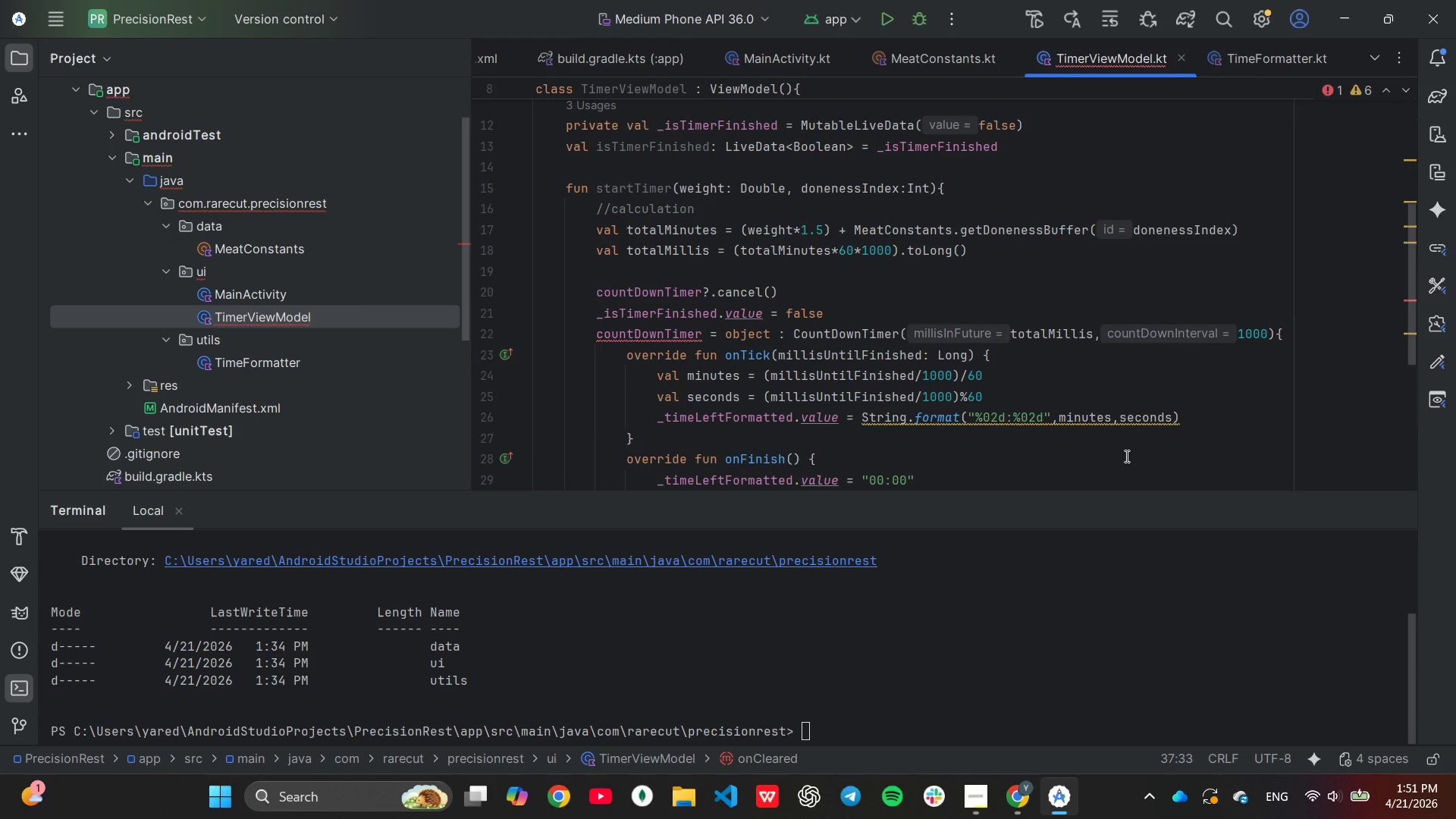 
mouse_move([708, 334])
 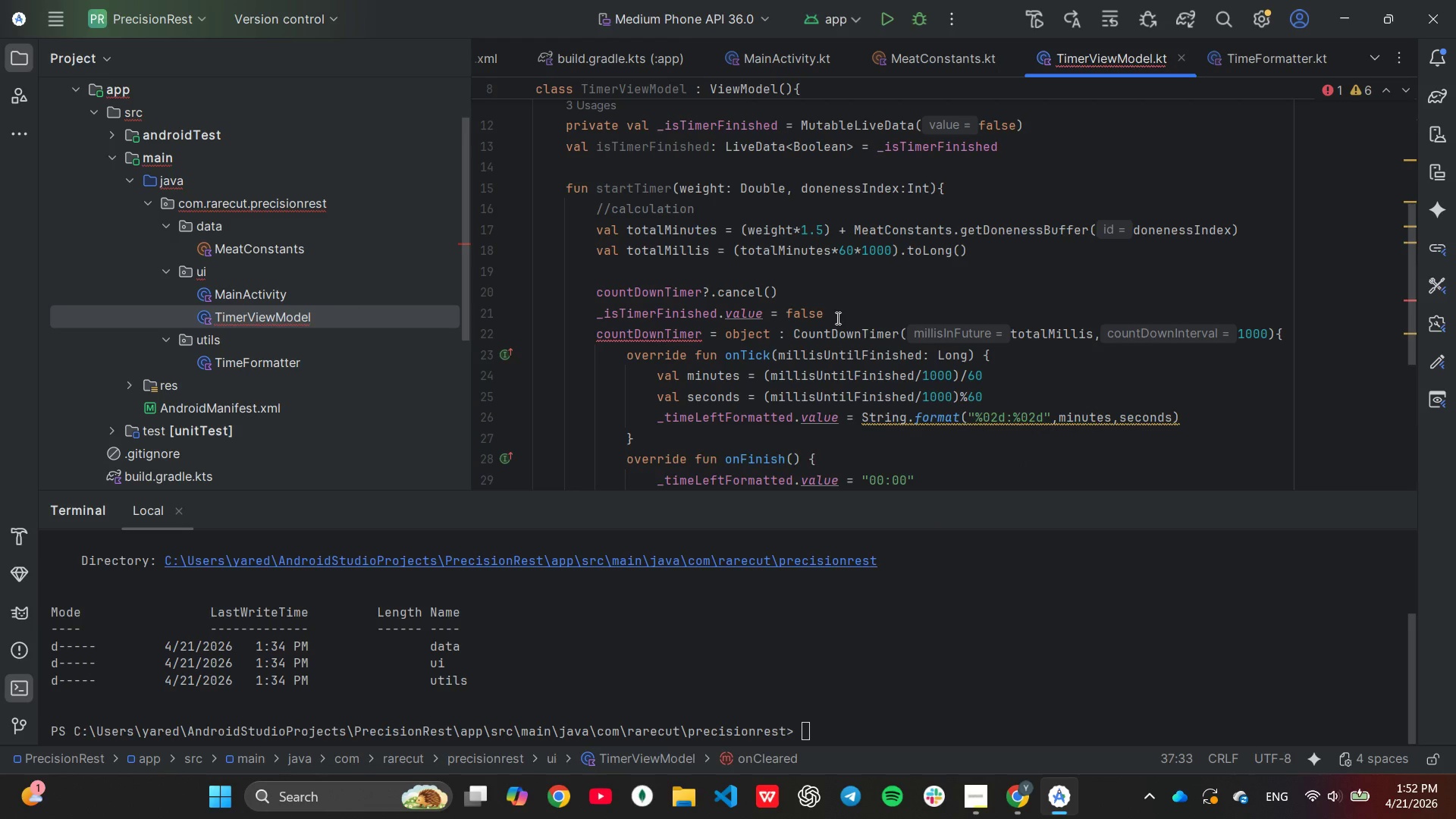 
left_click([836, 318])
 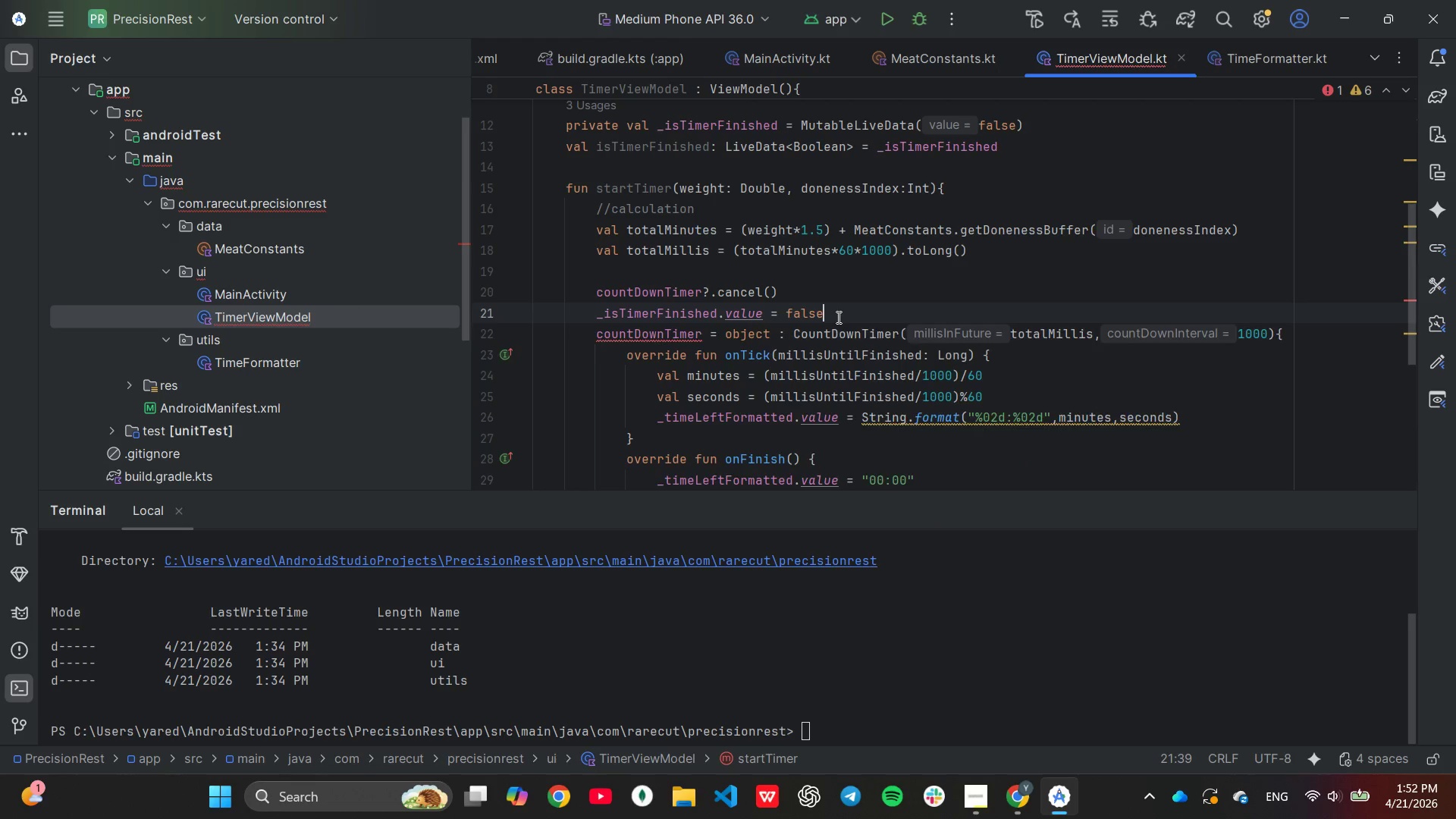 
key(Enter)
 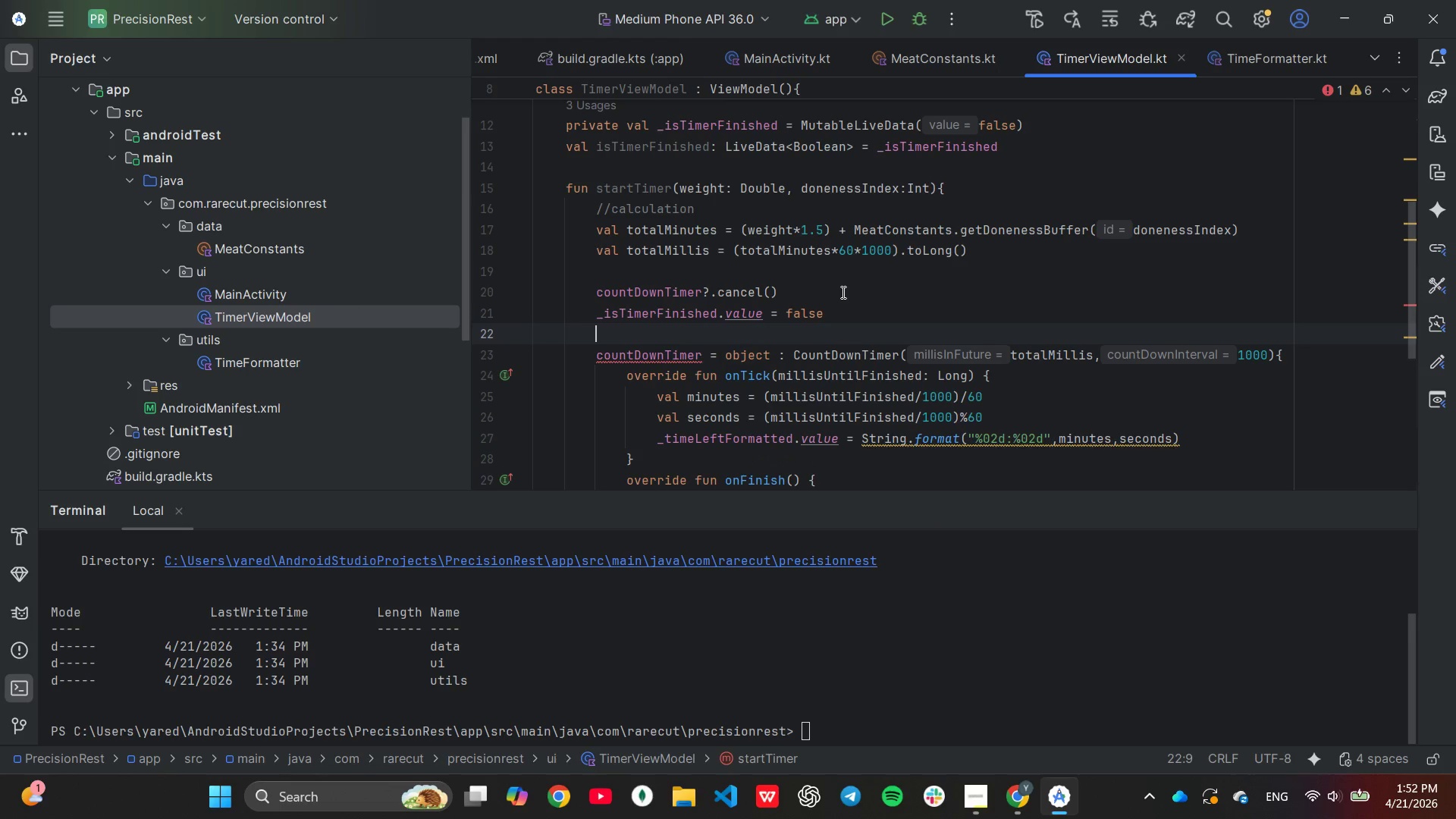 
scroll: coordinate [895, 312], scroll_direction: up, amount: 2.0
 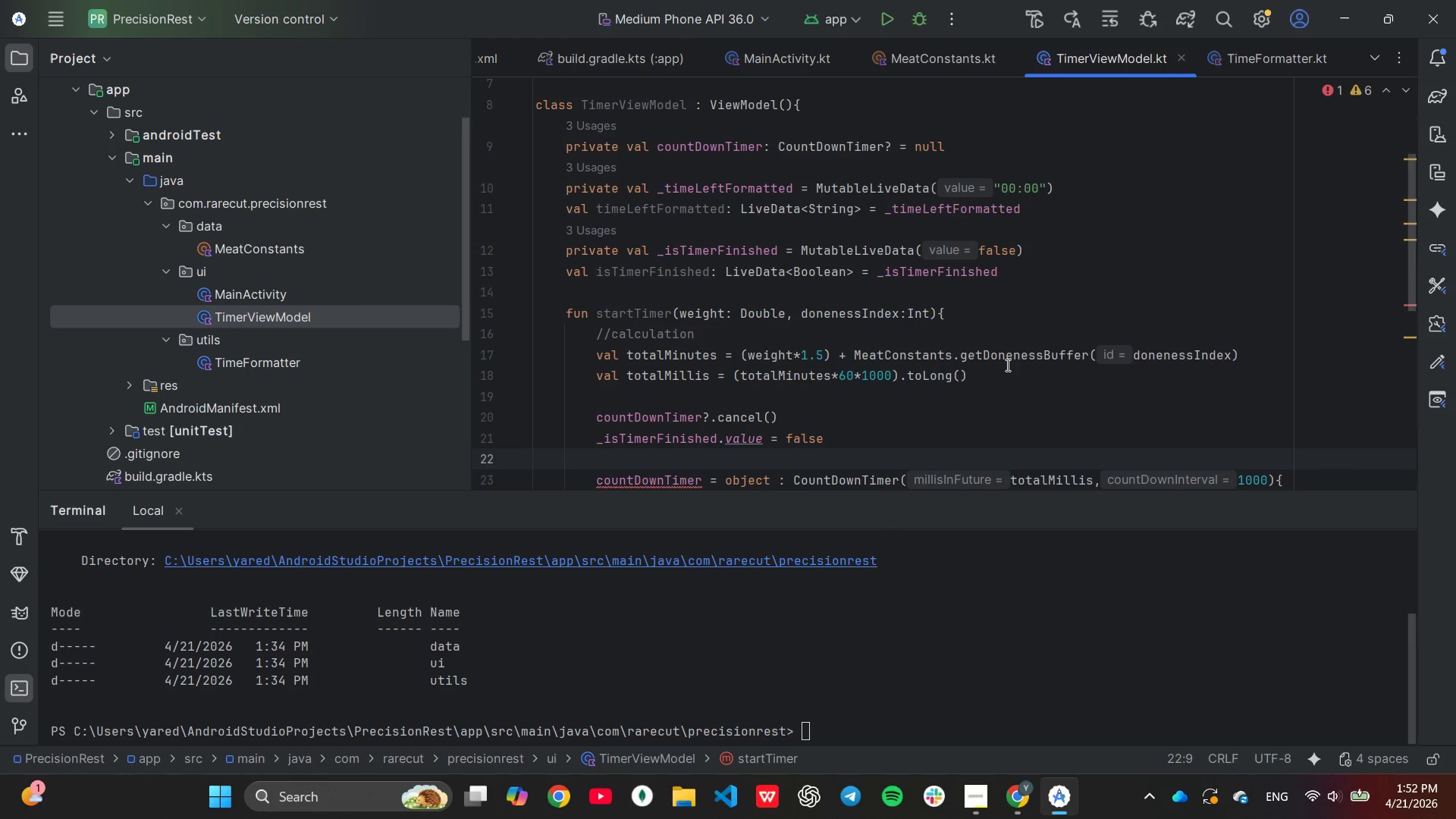 
mouse_move([859, 298])
 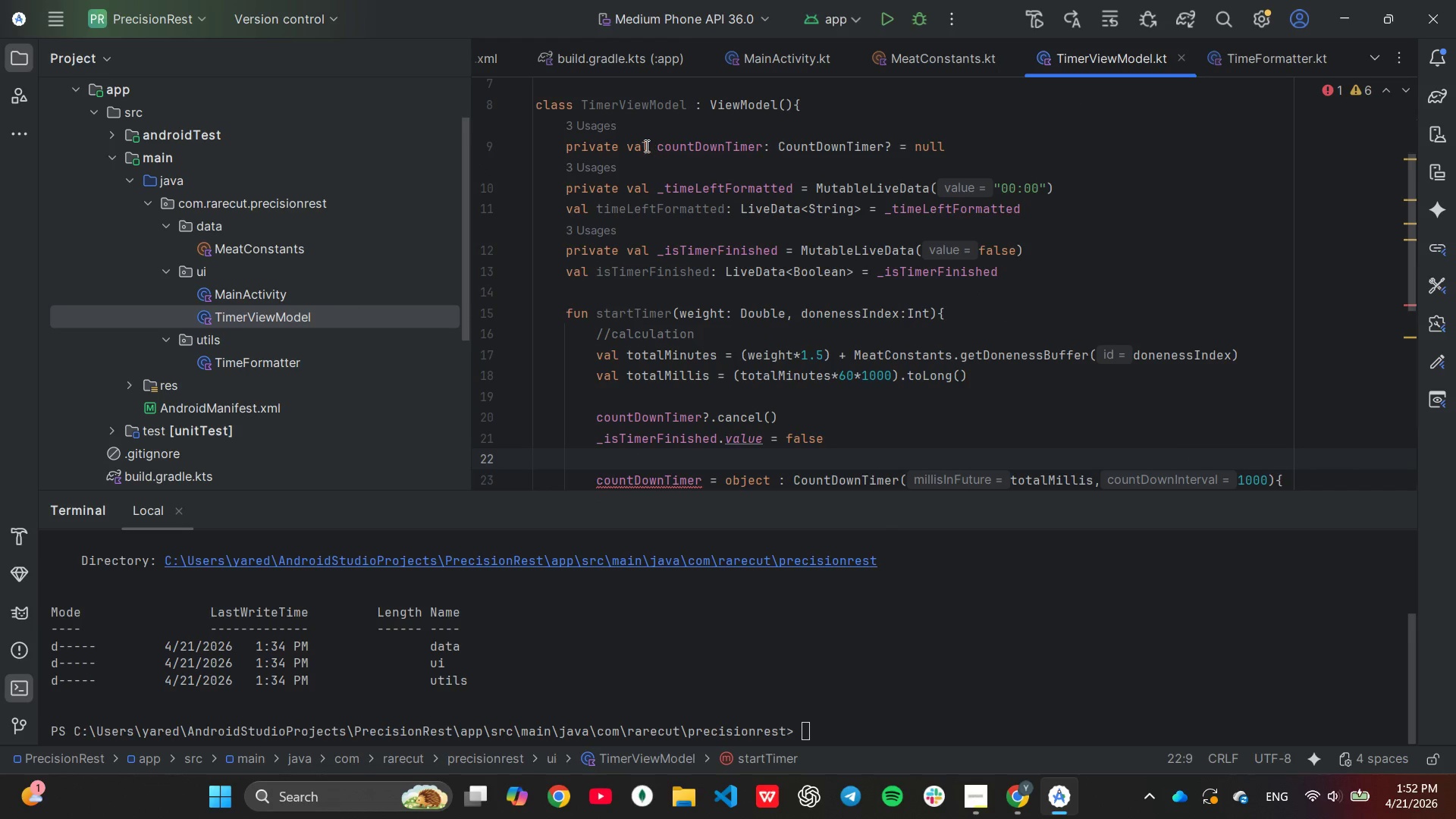 
left_click([644, 146])
 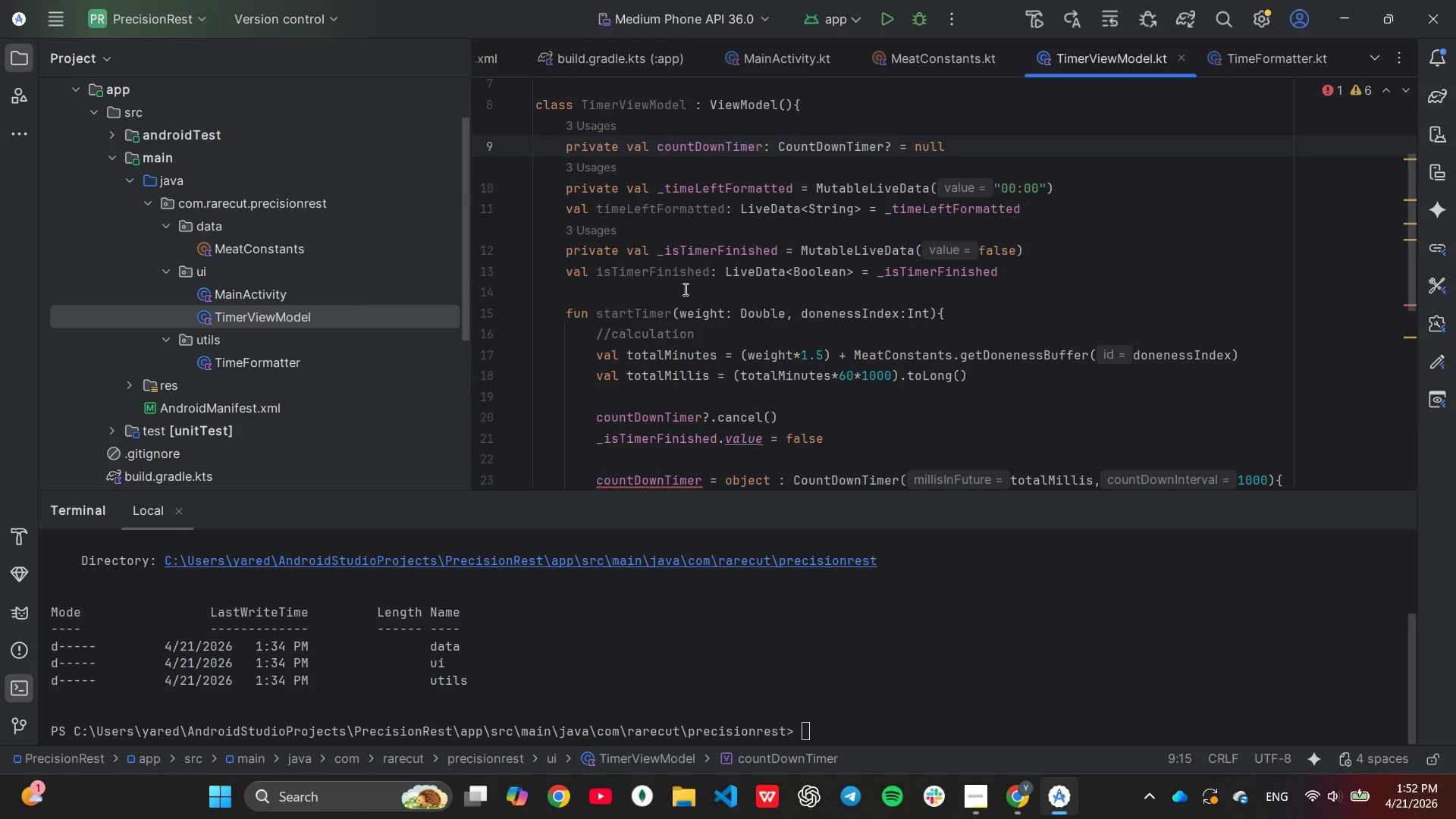 
key(ArrowRight)
 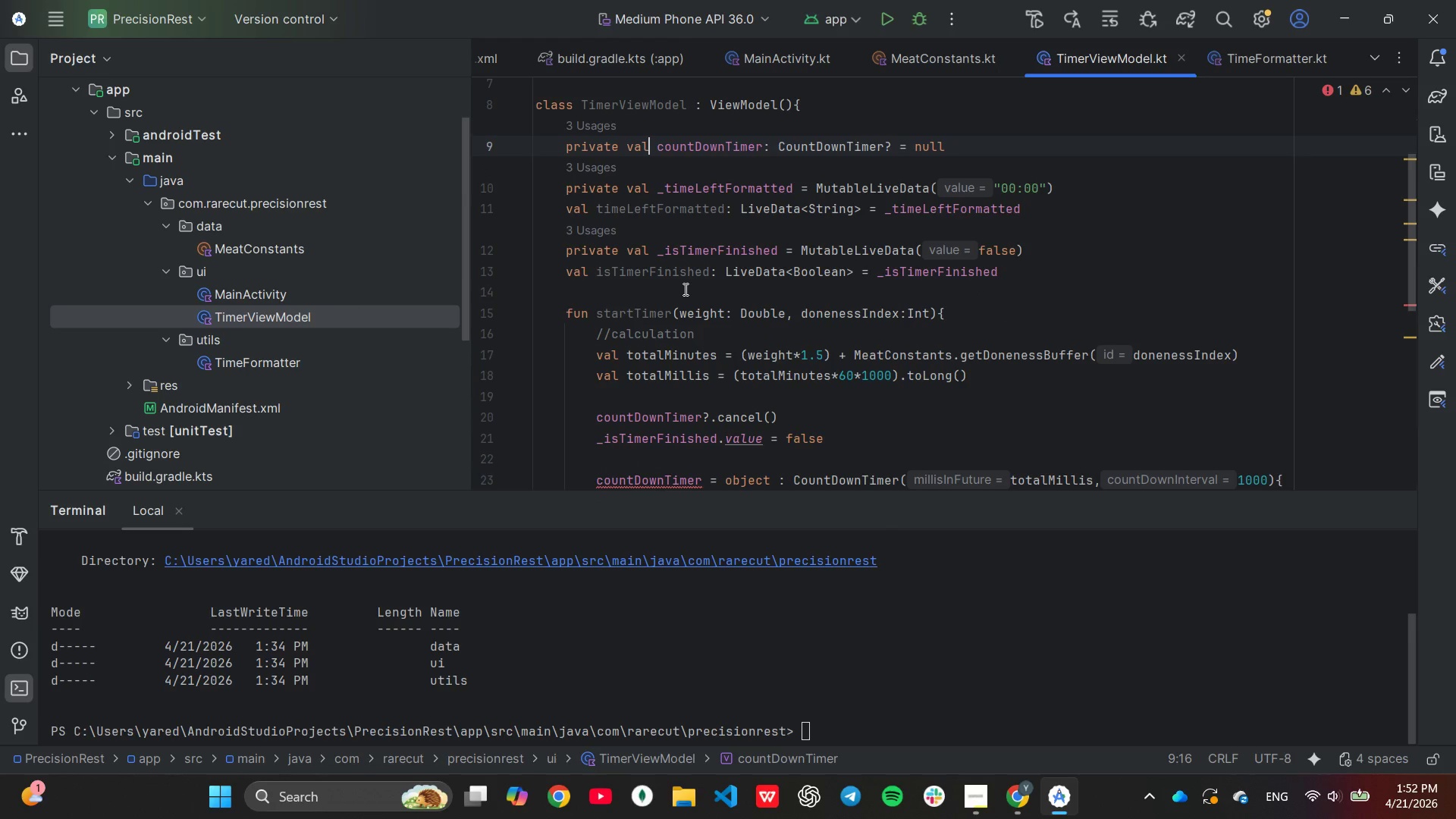 
key(Backspace)
 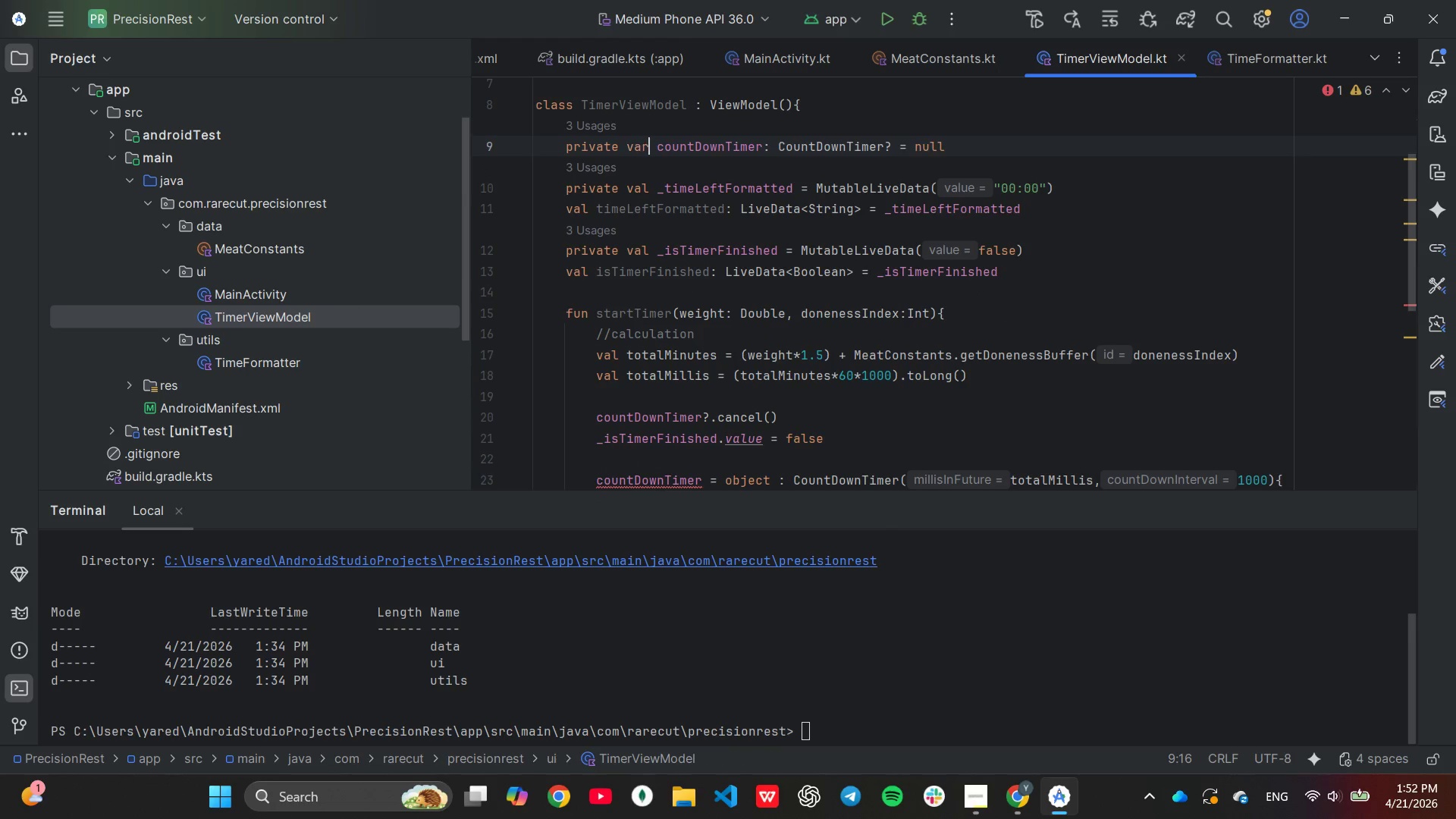 
key(R)
 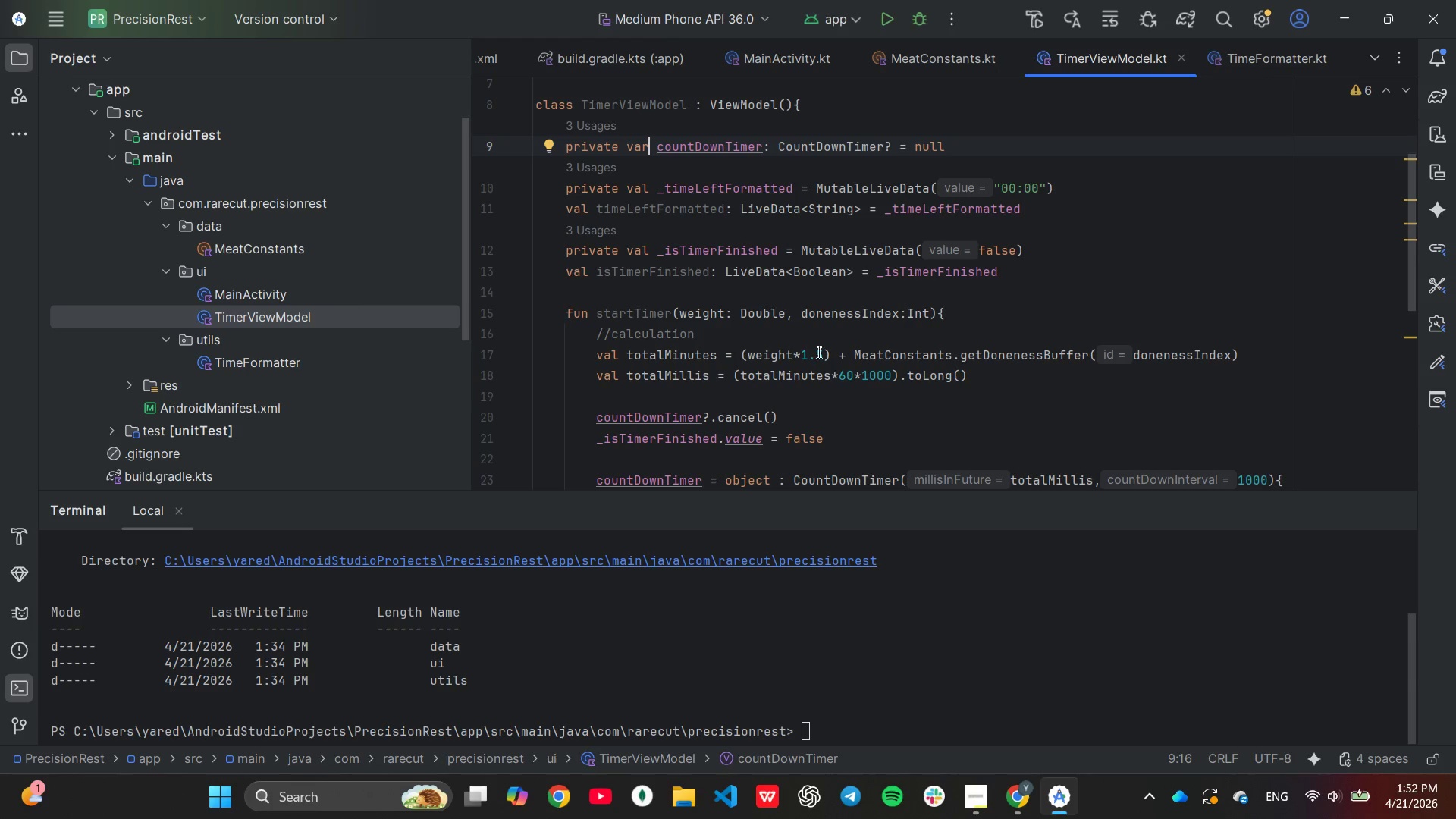 
scroll: coordinate [209, 312], scroll_direction: down, amount: 6.0
 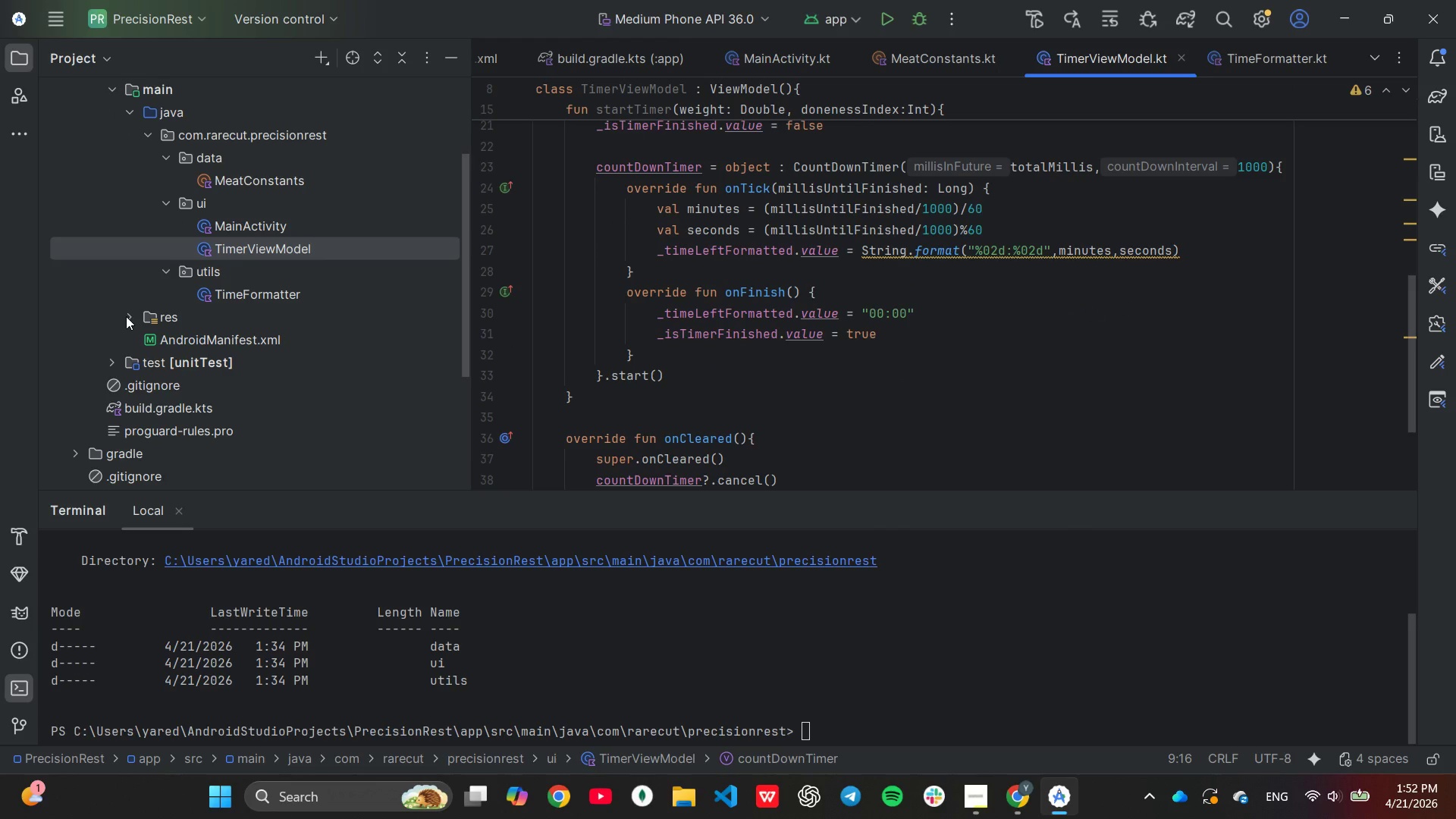 
left_click([127, 316])
 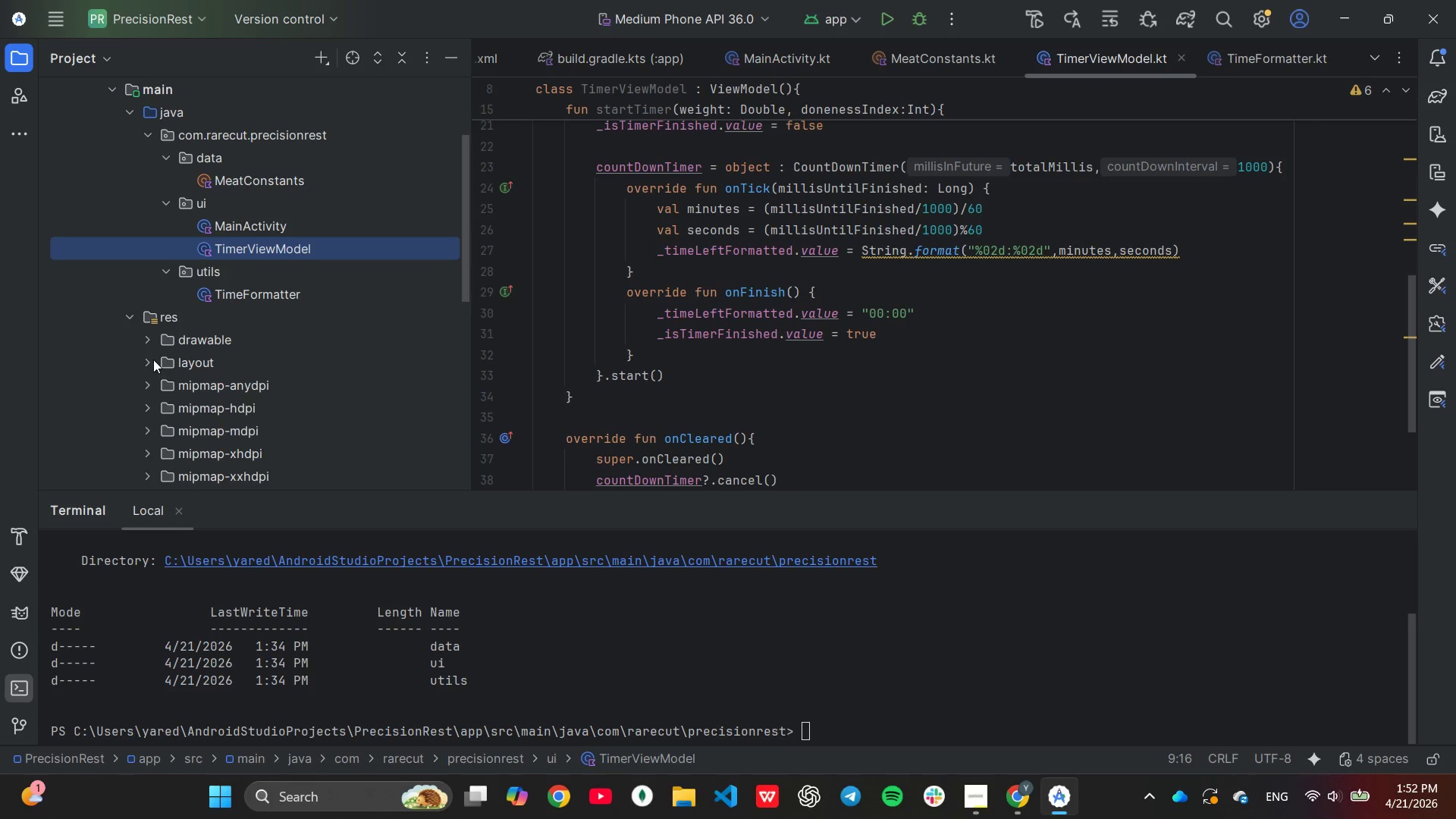 
wait(8.14)
 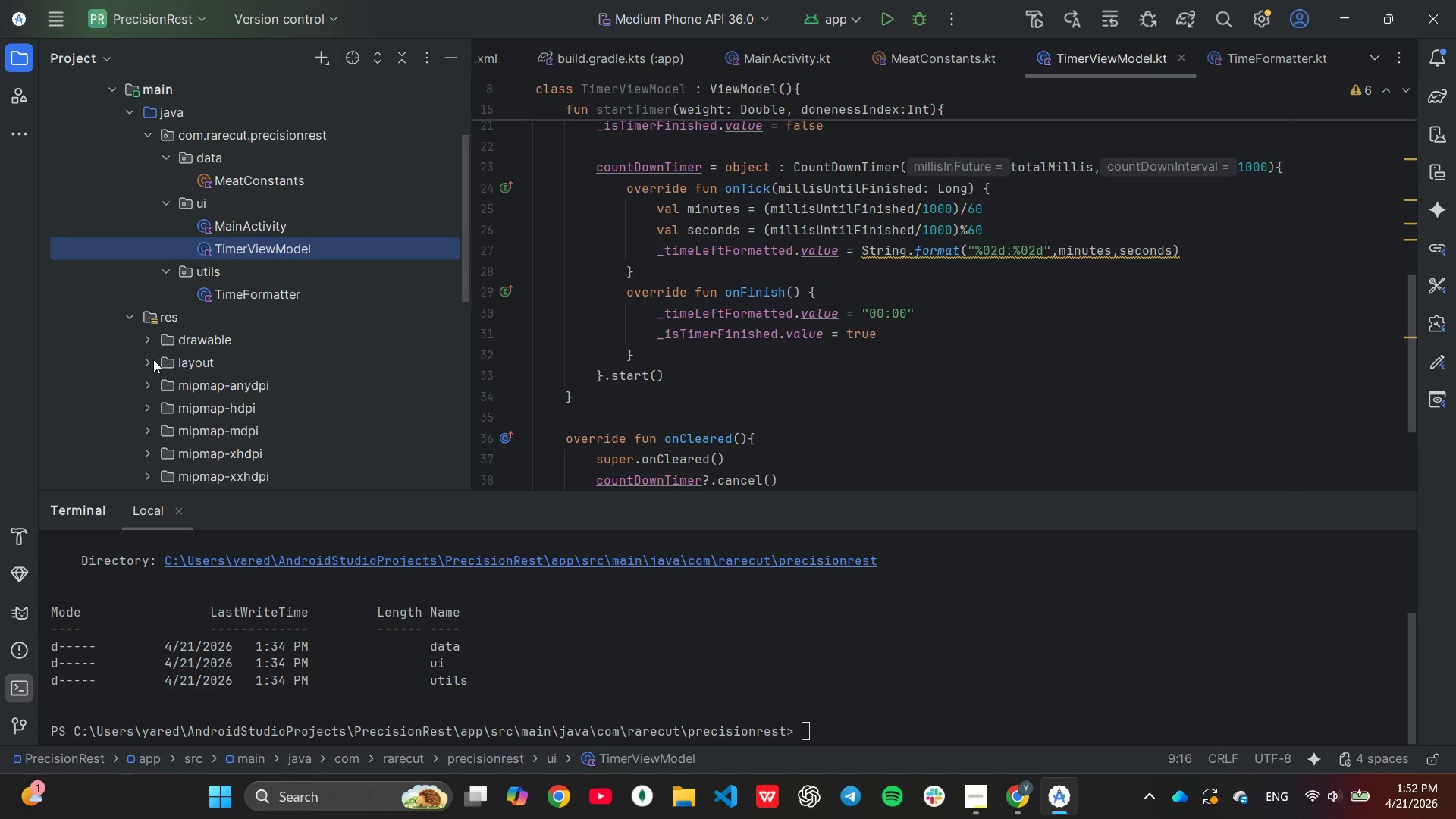 
left_click([149, 364])
 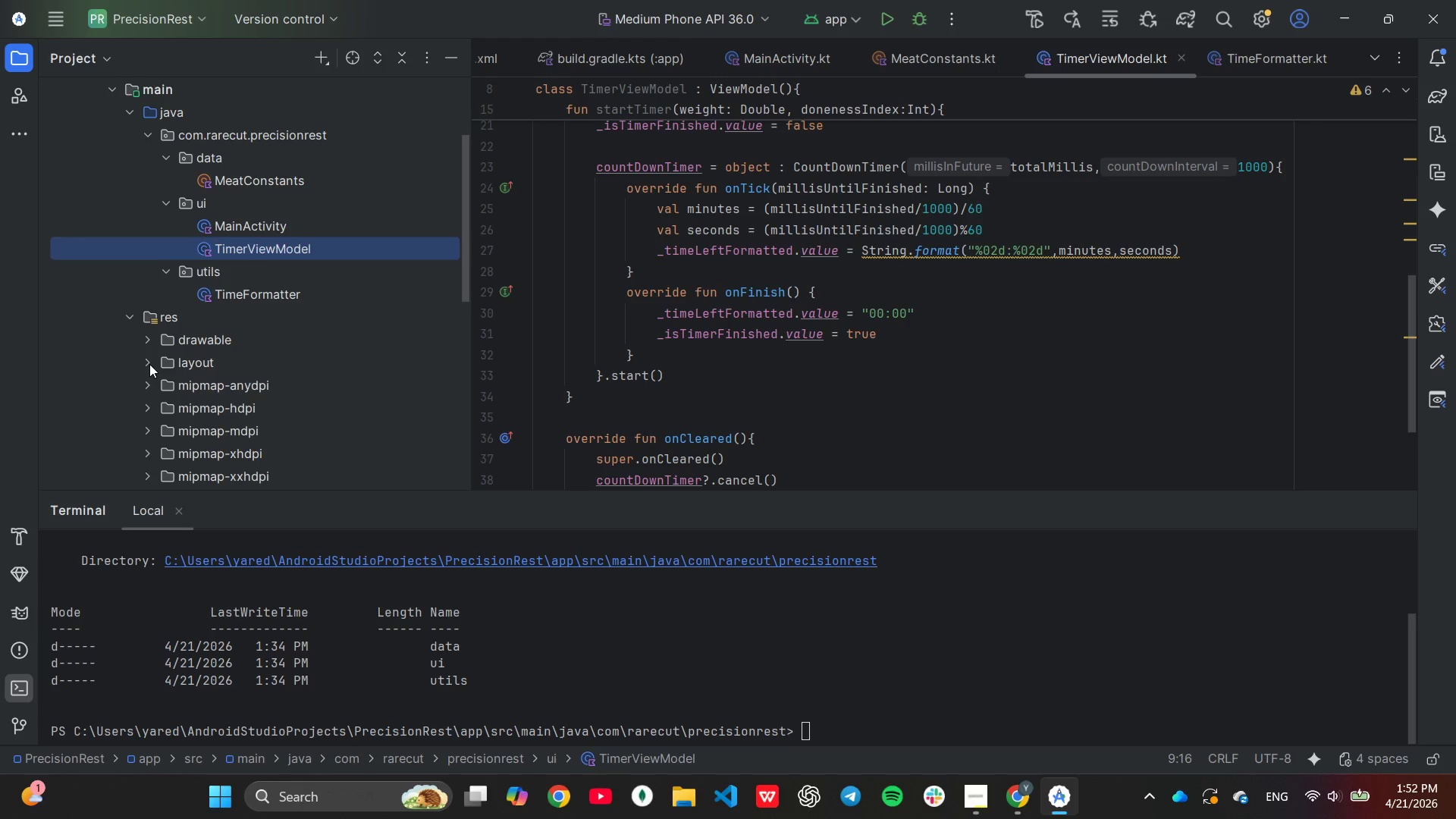 
scroll: coordinate [149, 364], scroll_direction: down, amount: 2.0
 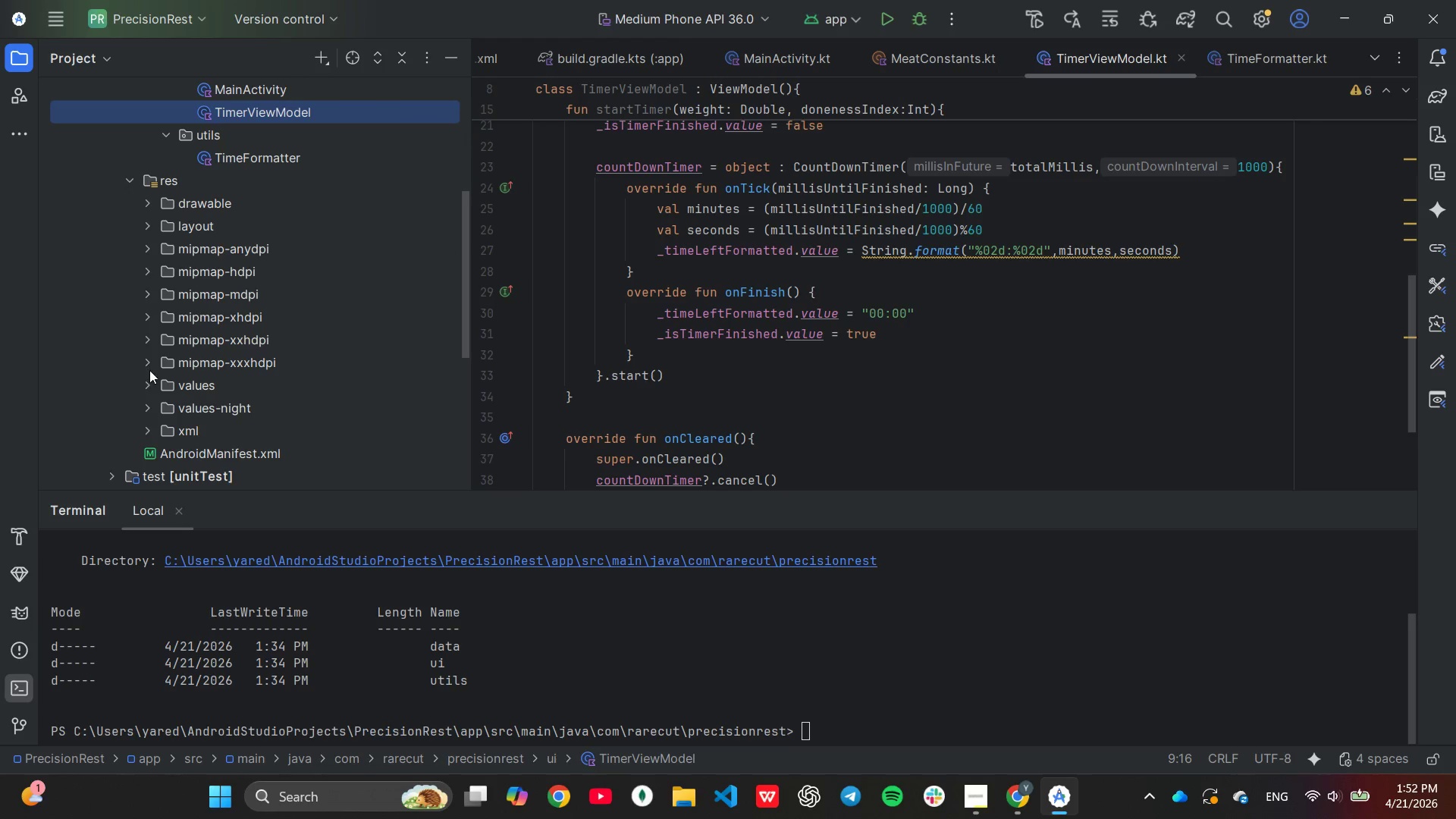 
mouse_move([159, 393])
 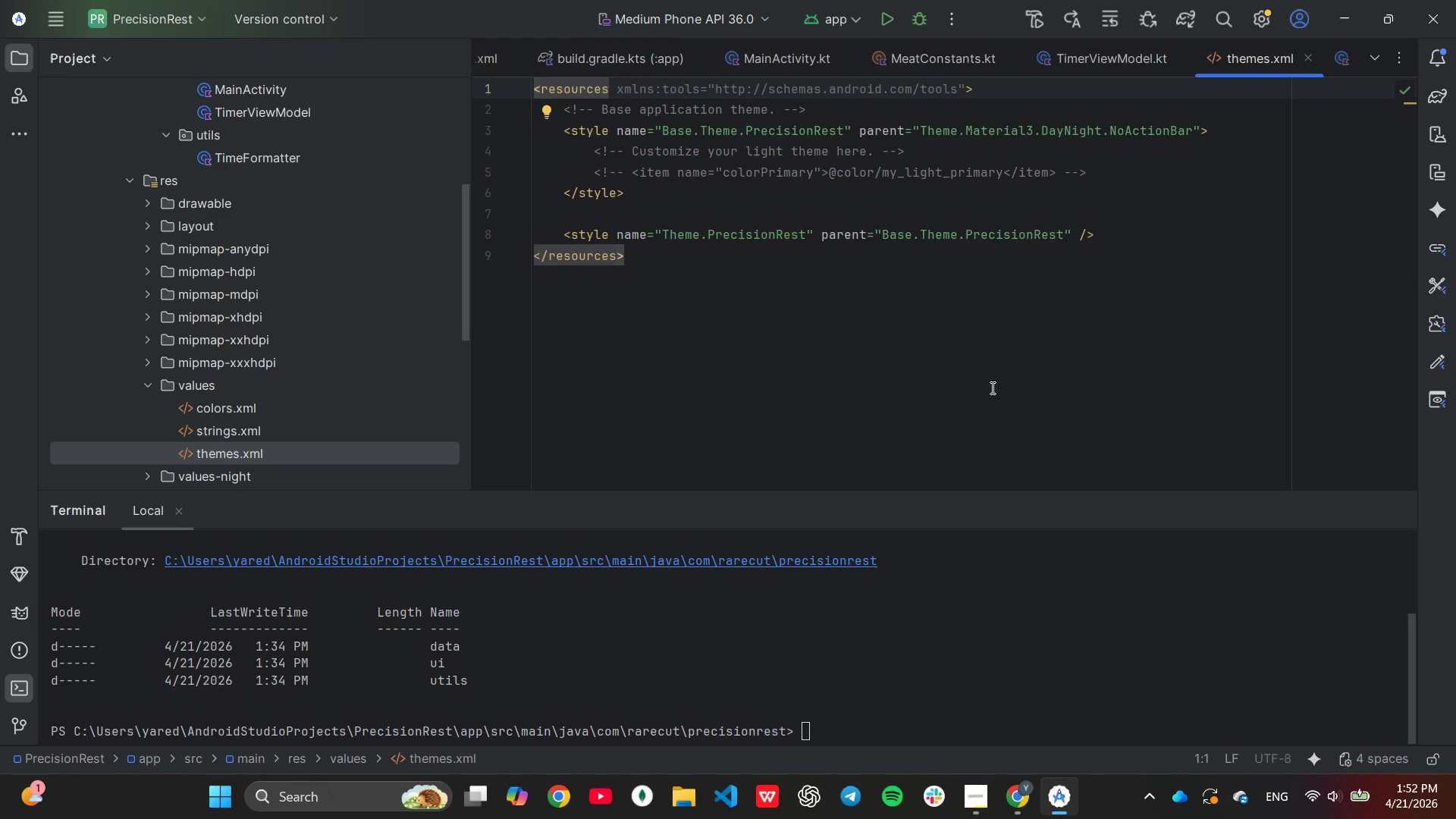 
wait(18.4)
 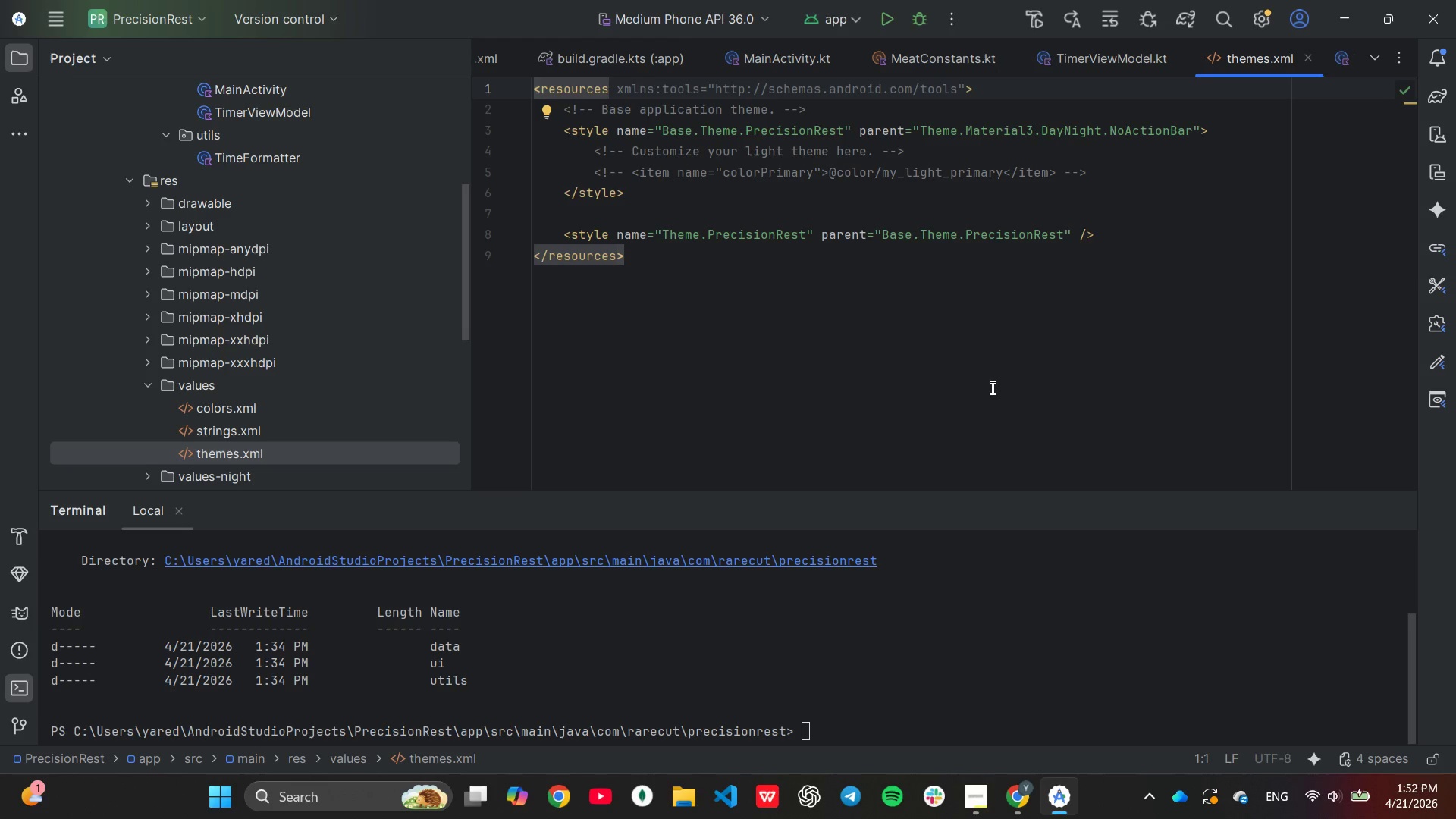 
scroll: coordinate [928, 331], scroll_direction: up, amount: 1.0
 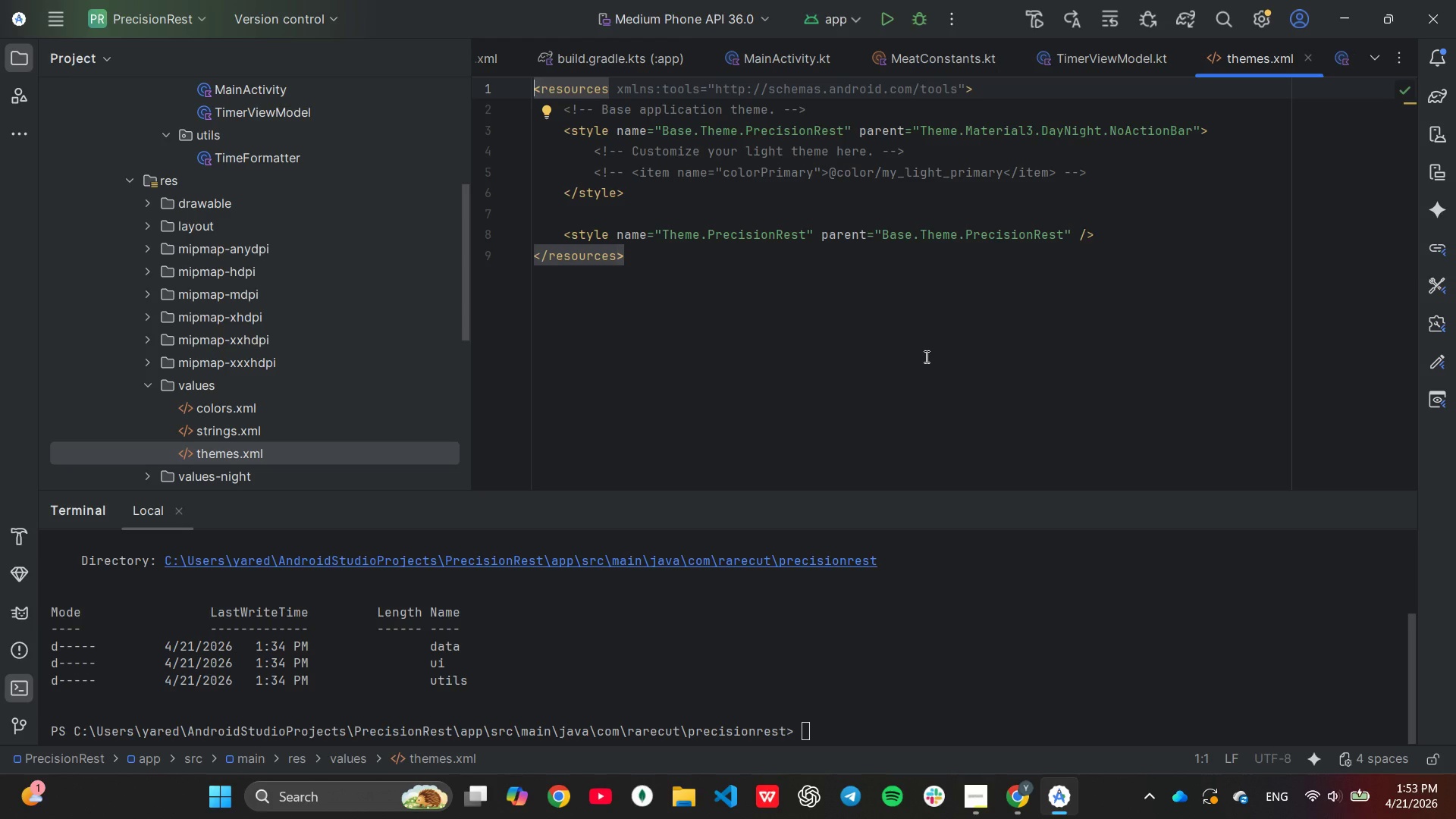 
wait(45.78)
 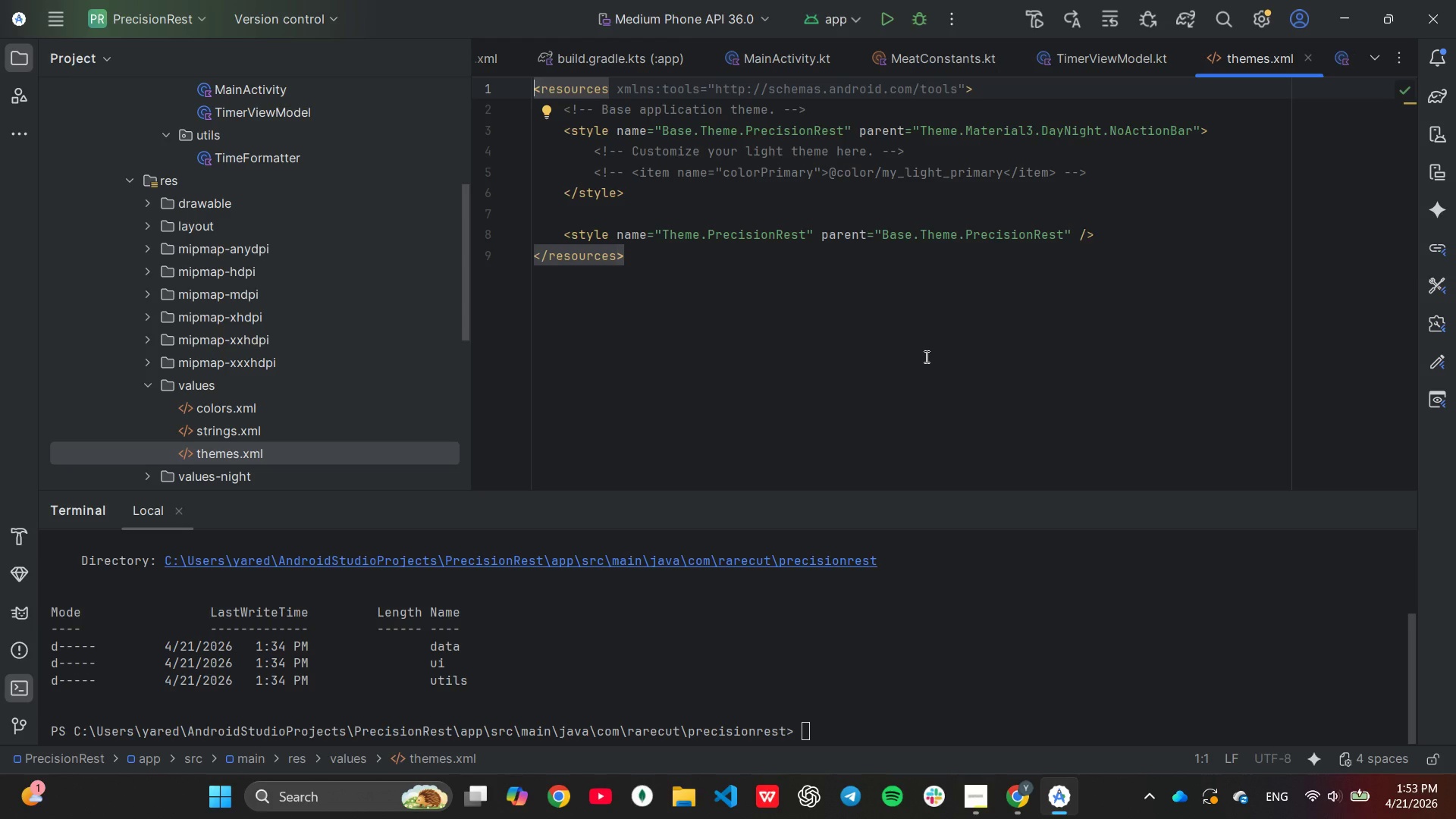 
key(Enter)
 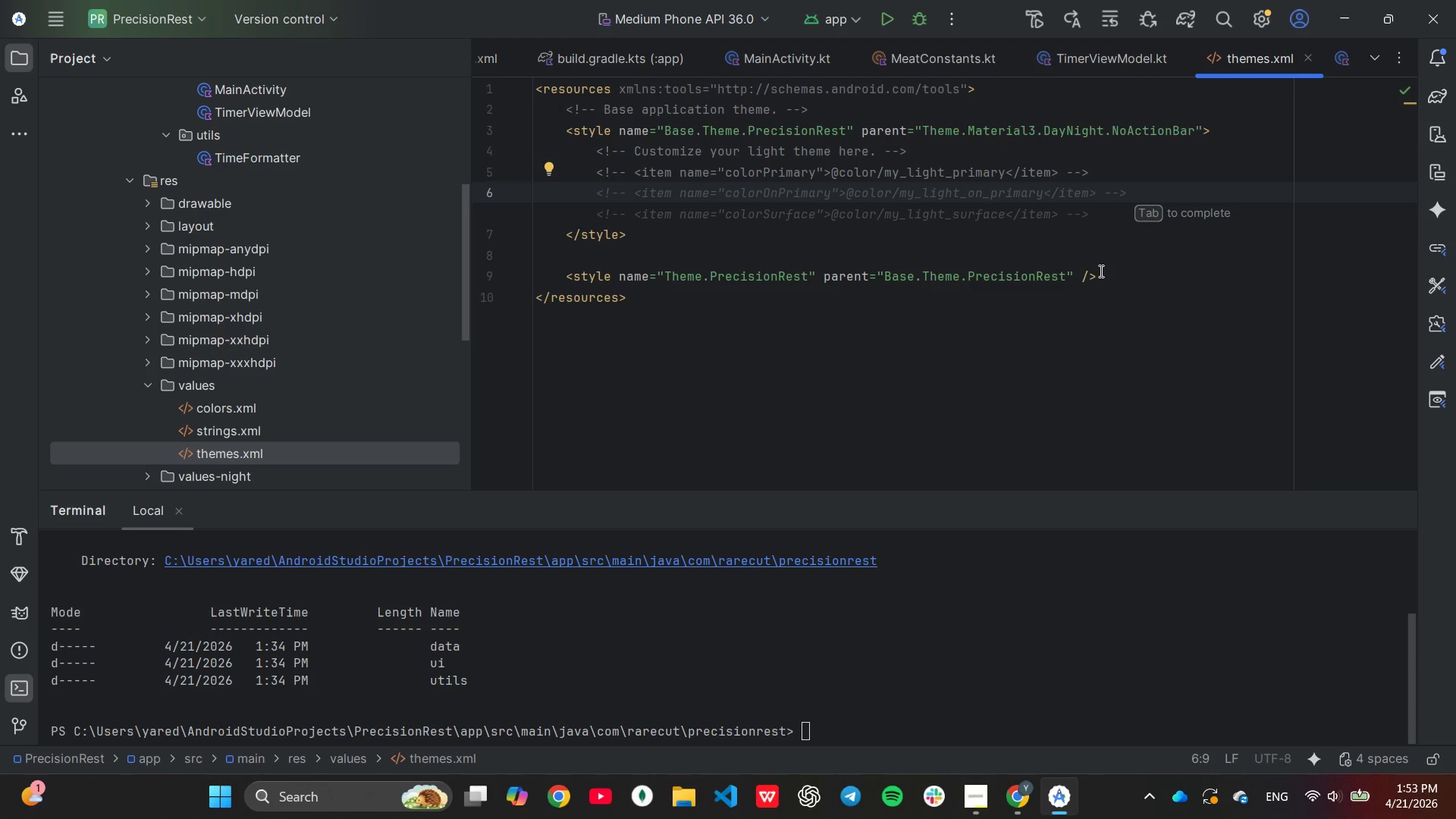 
key(Shift+ShiftLeft)
 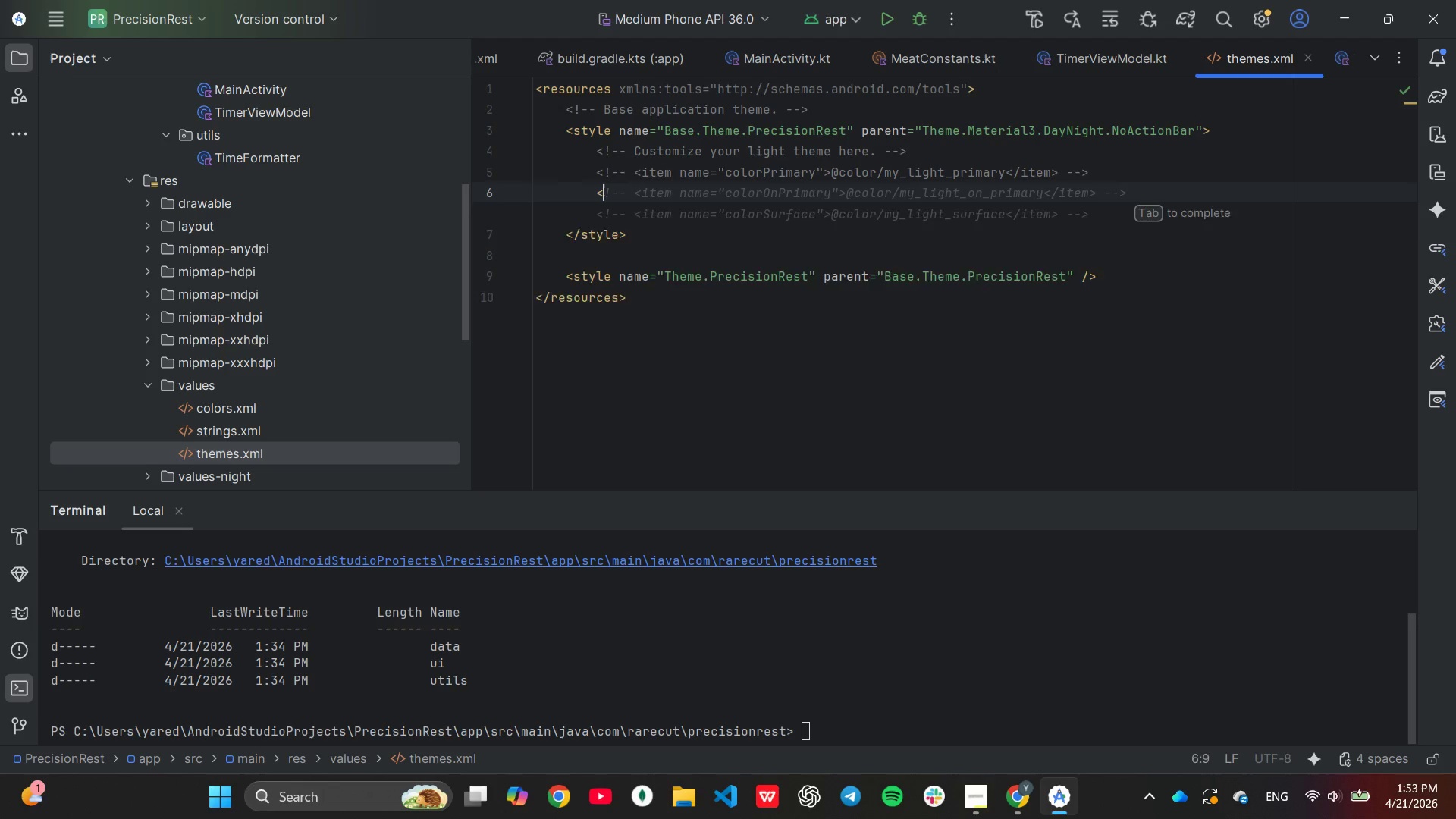 
key(Shift+Comma)
 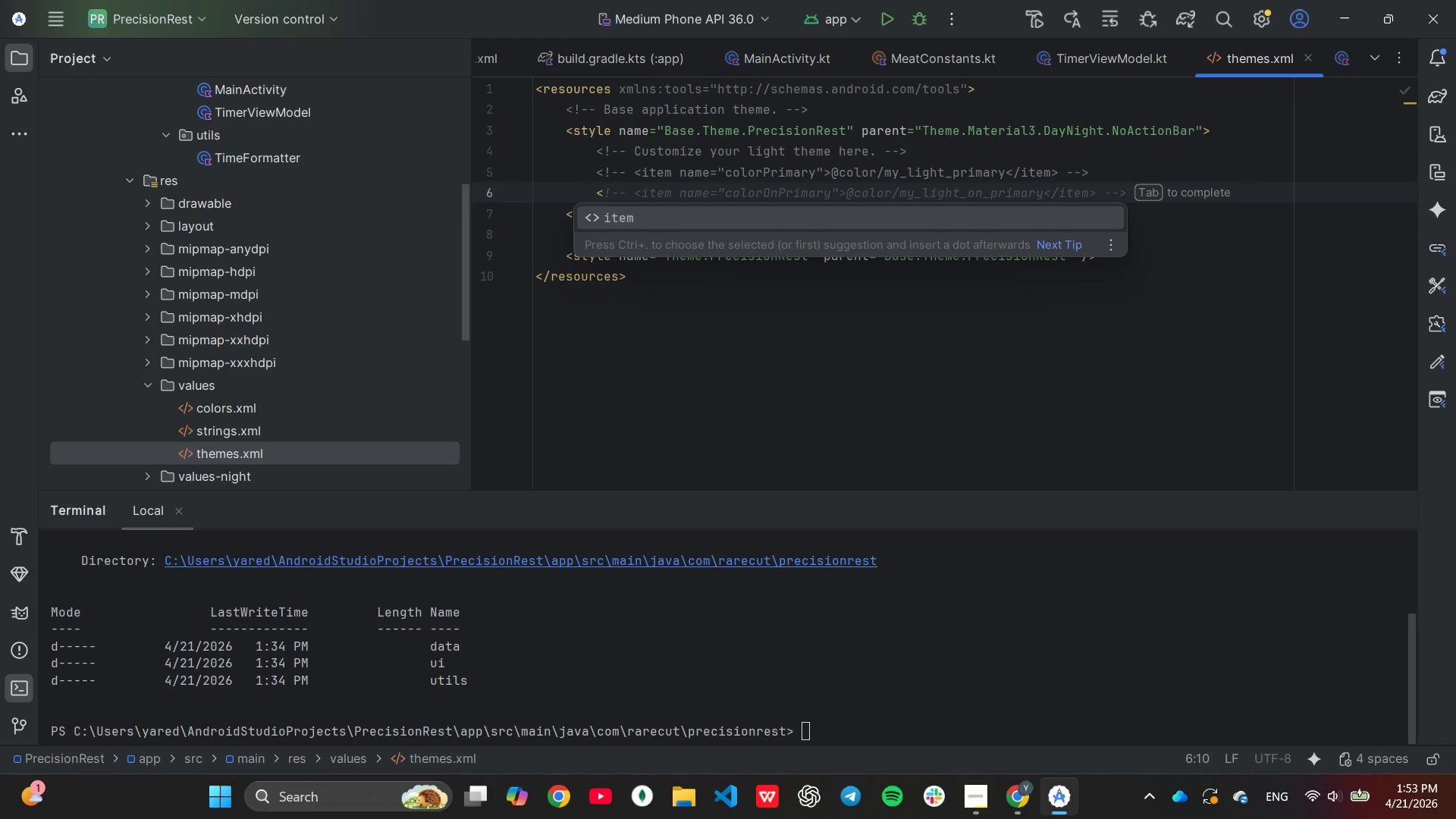 
key(Enter)
 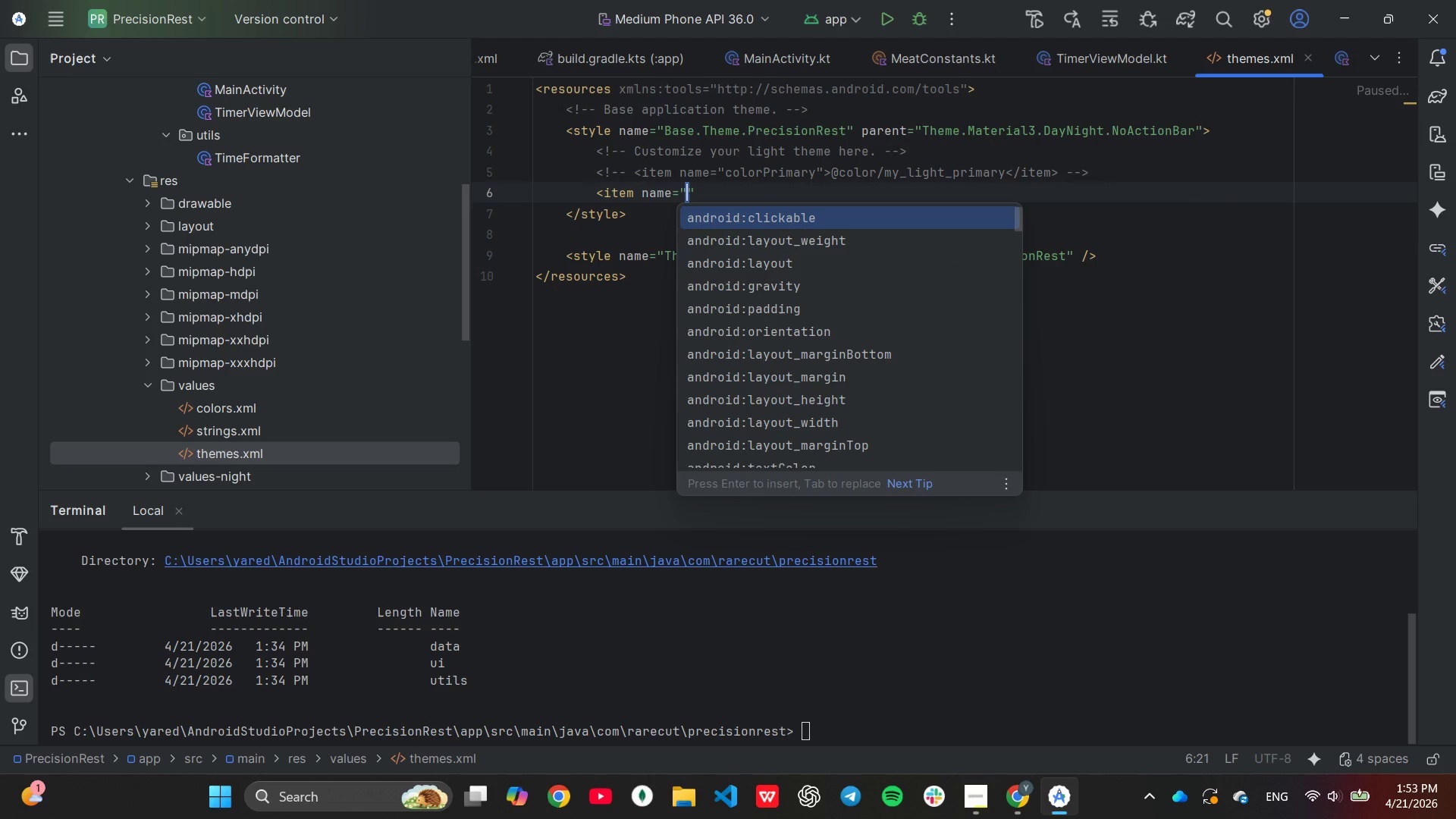 
type(colorP)
 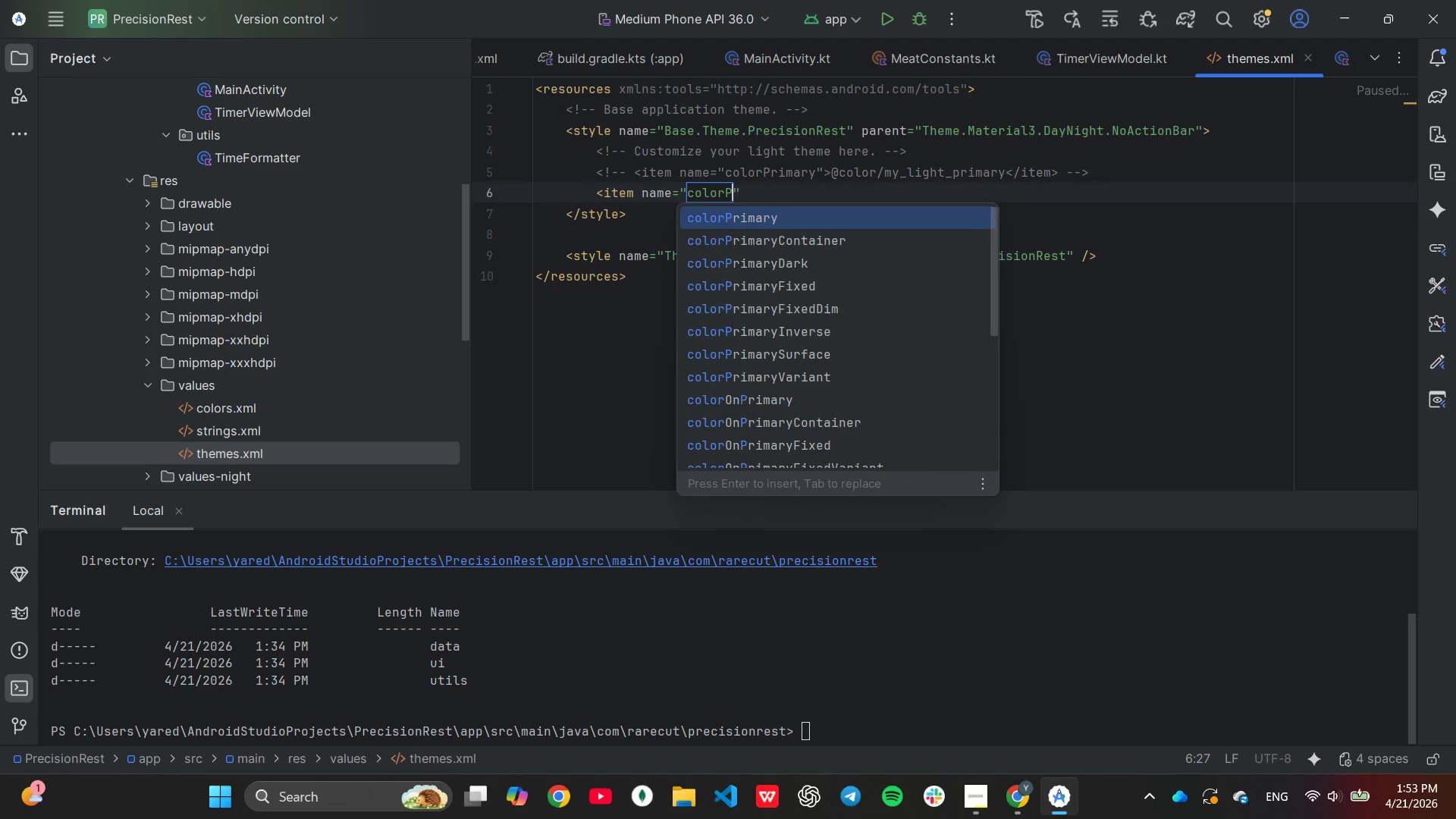 
key(Enter)
 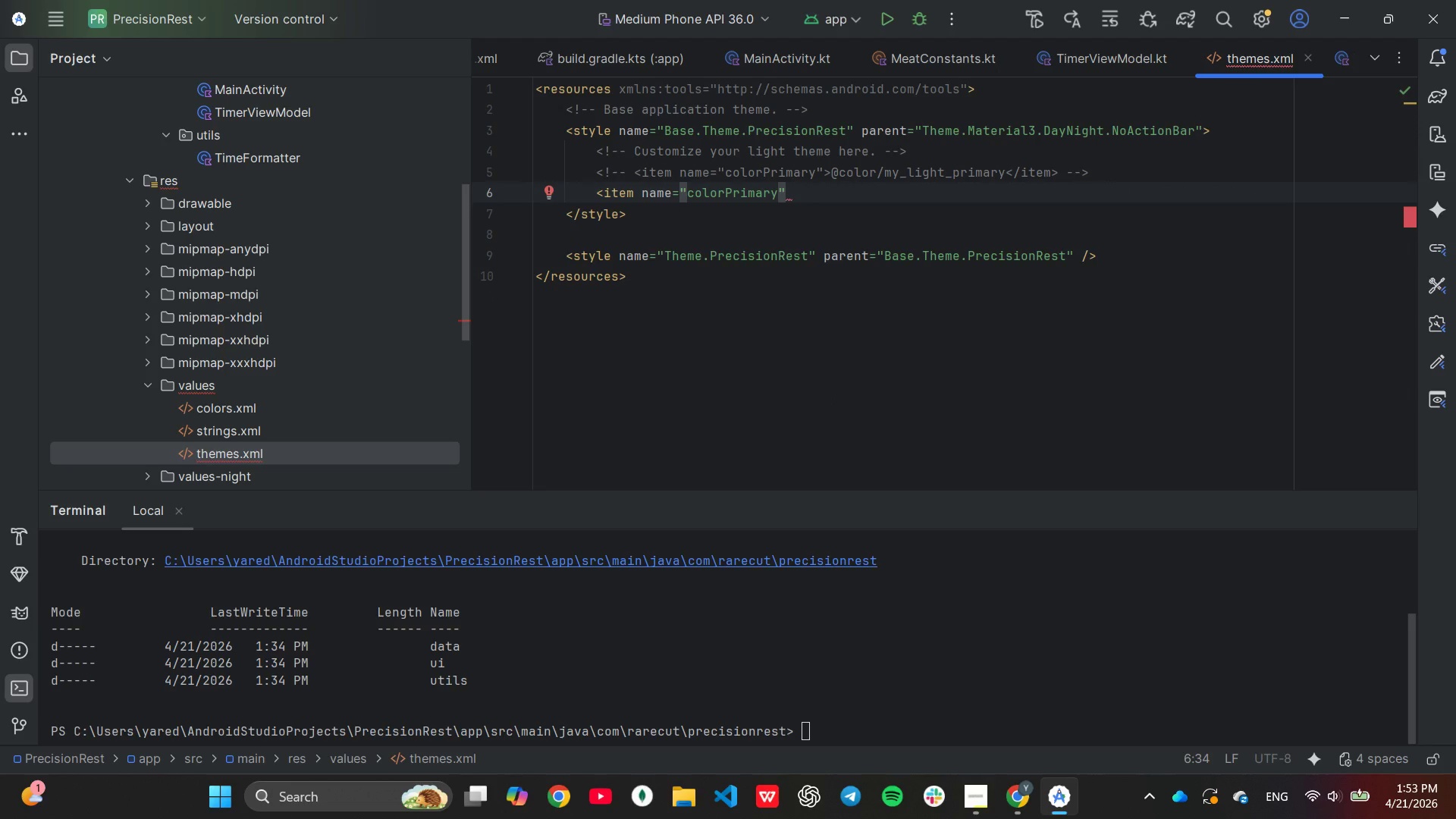 
type(>#FF5252)
 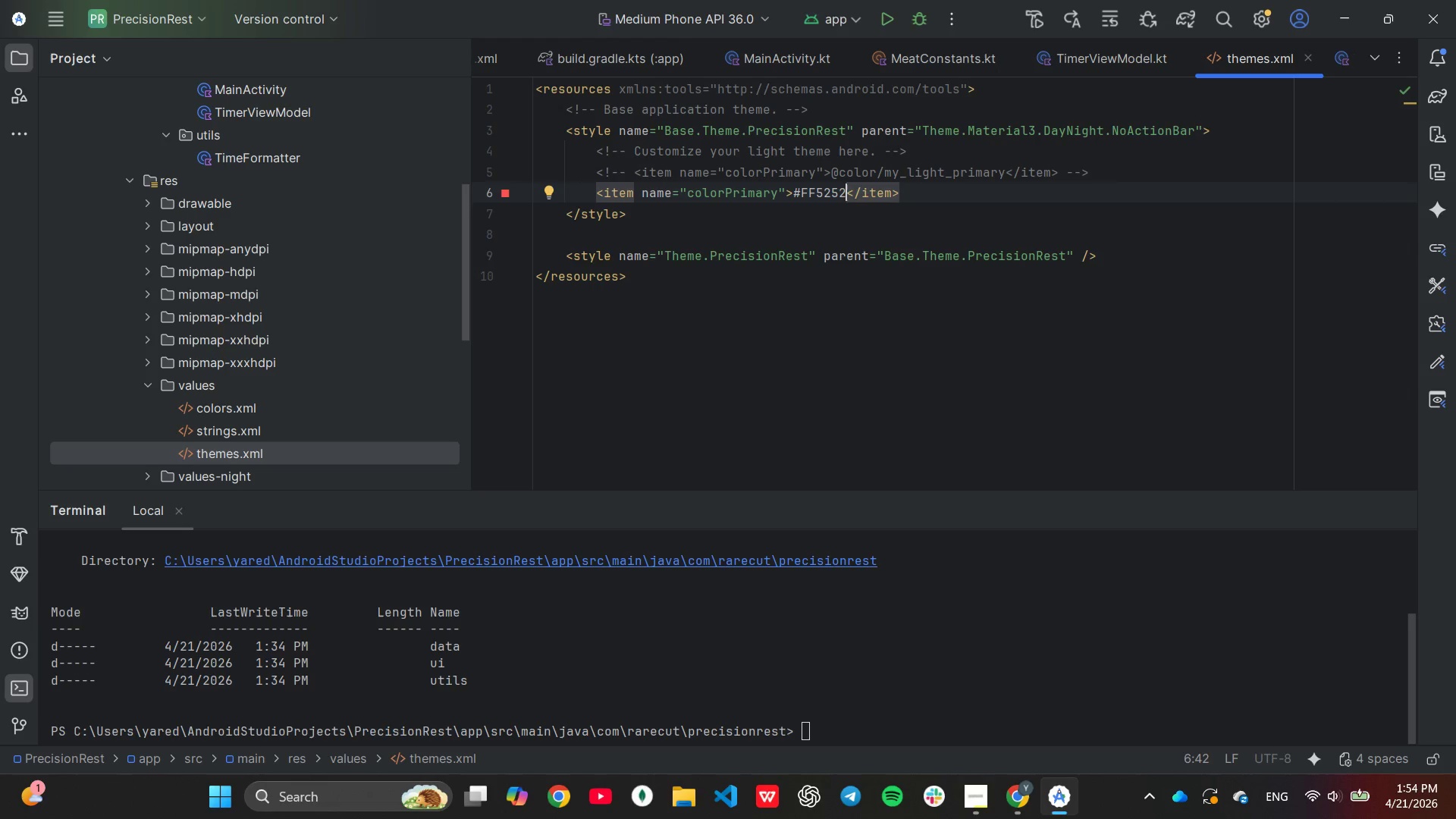 
key(ArrowRight)
 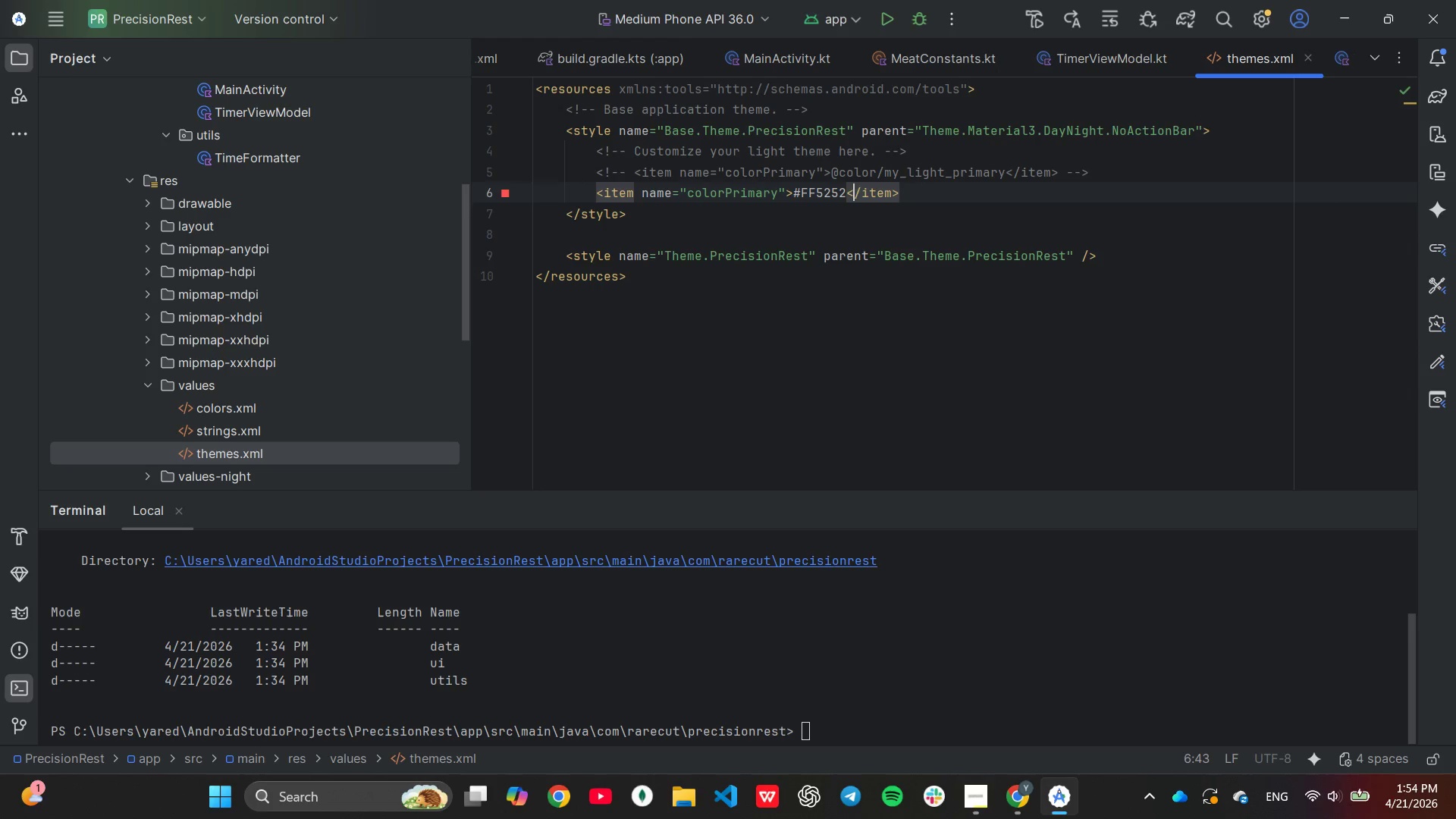 
key(ArrowRight)
 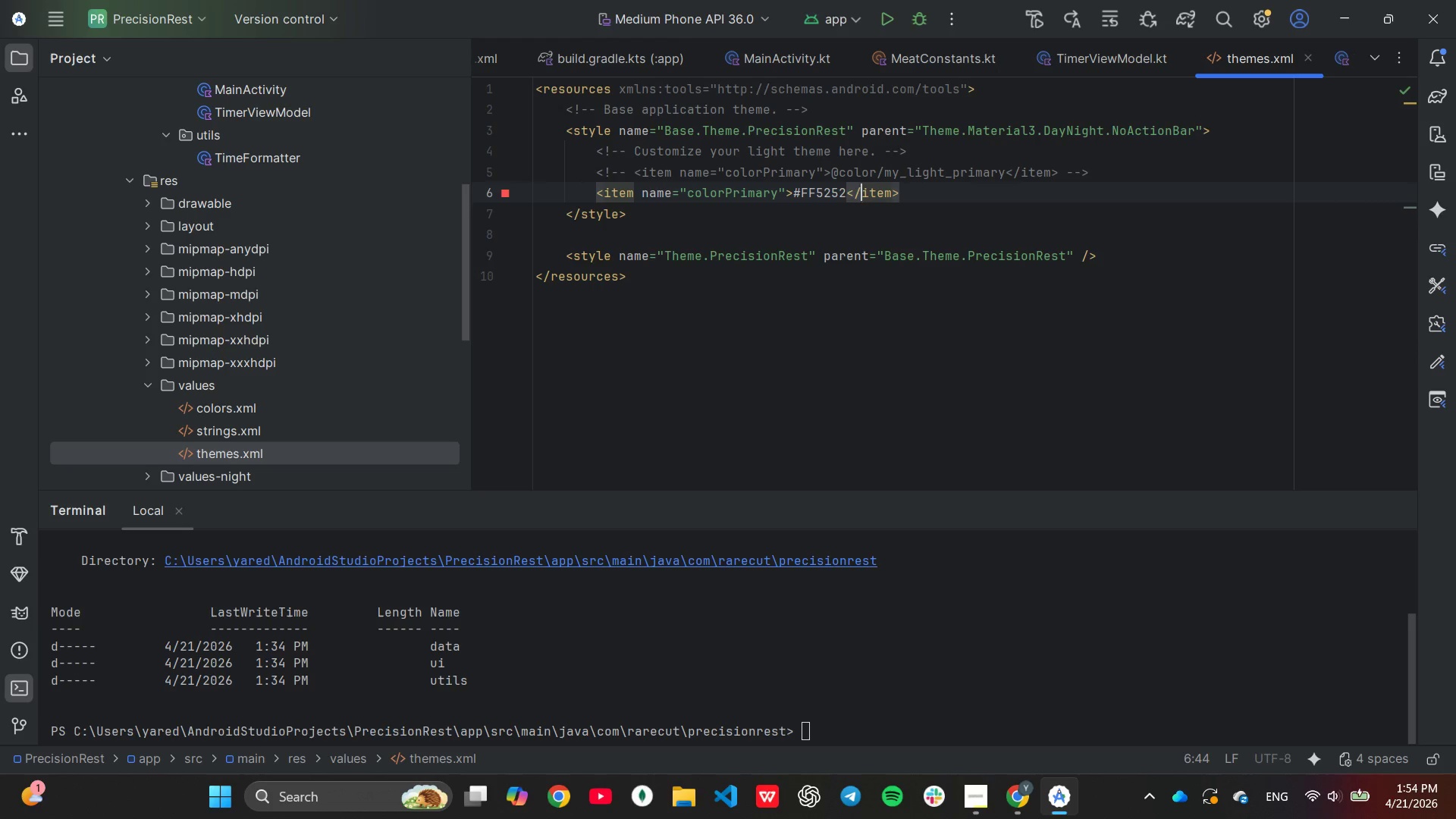 
key(ArrowRight)
 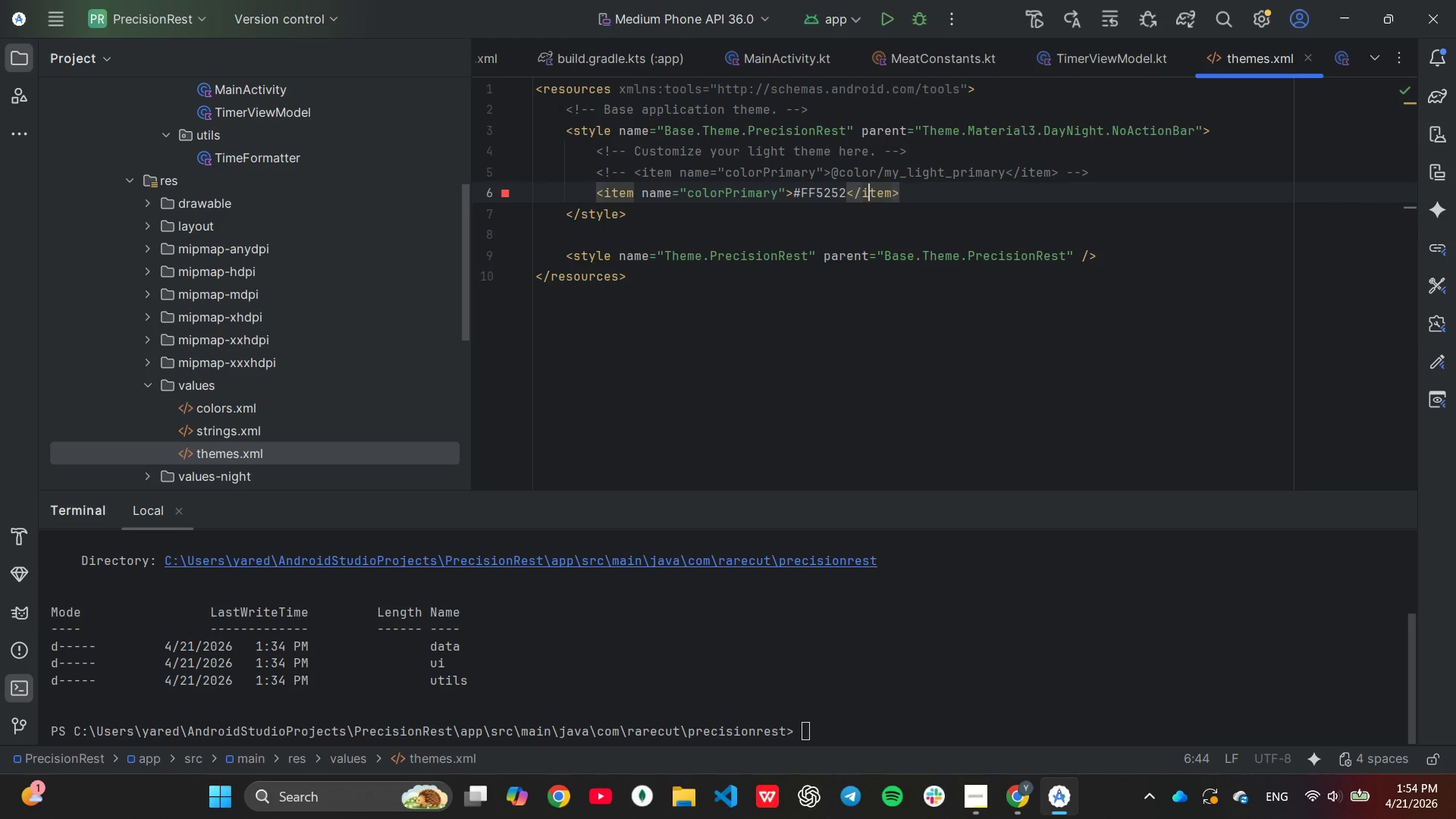 
key(ArrowRight)
 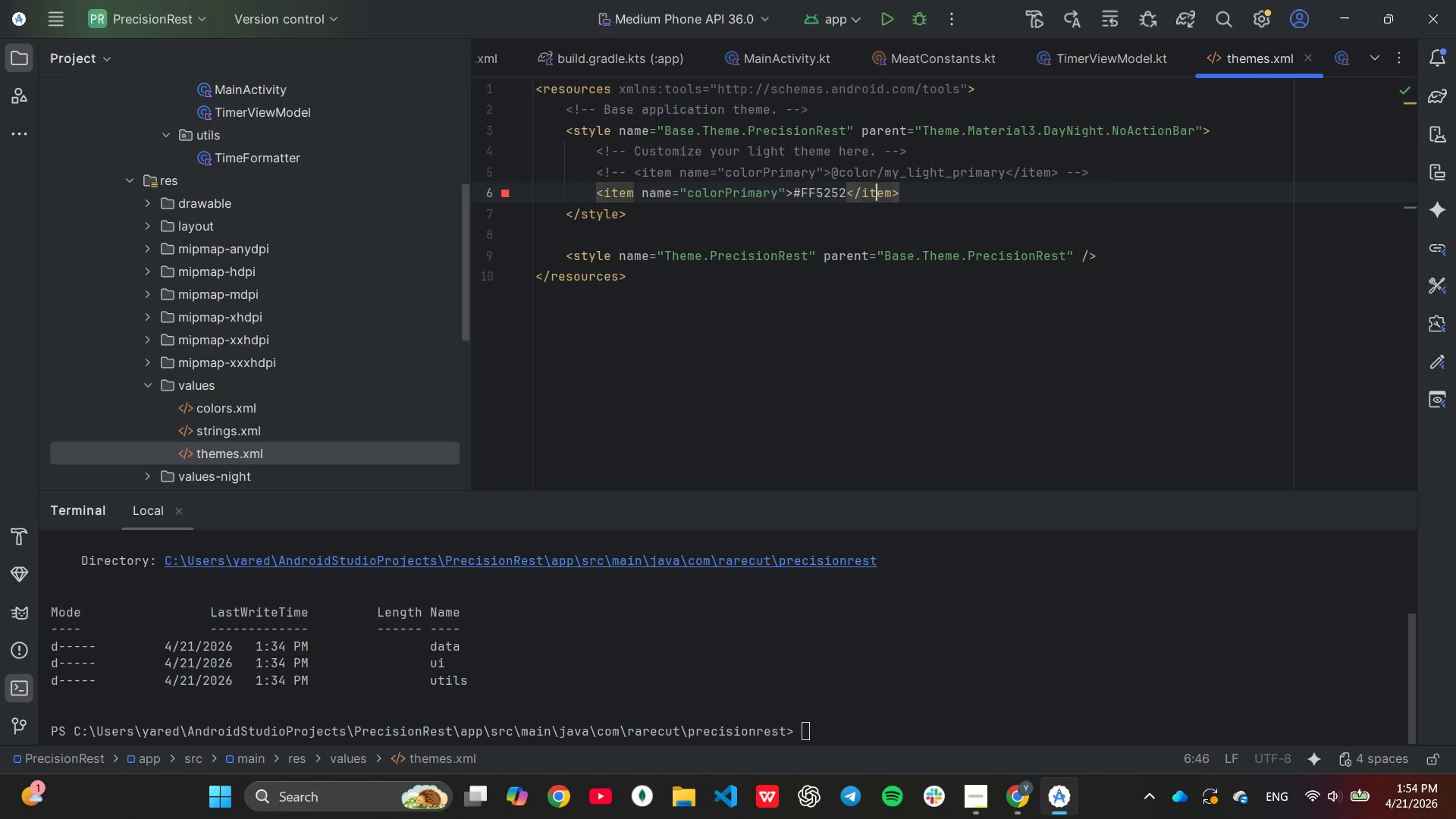 
key(ArrowRight)
 